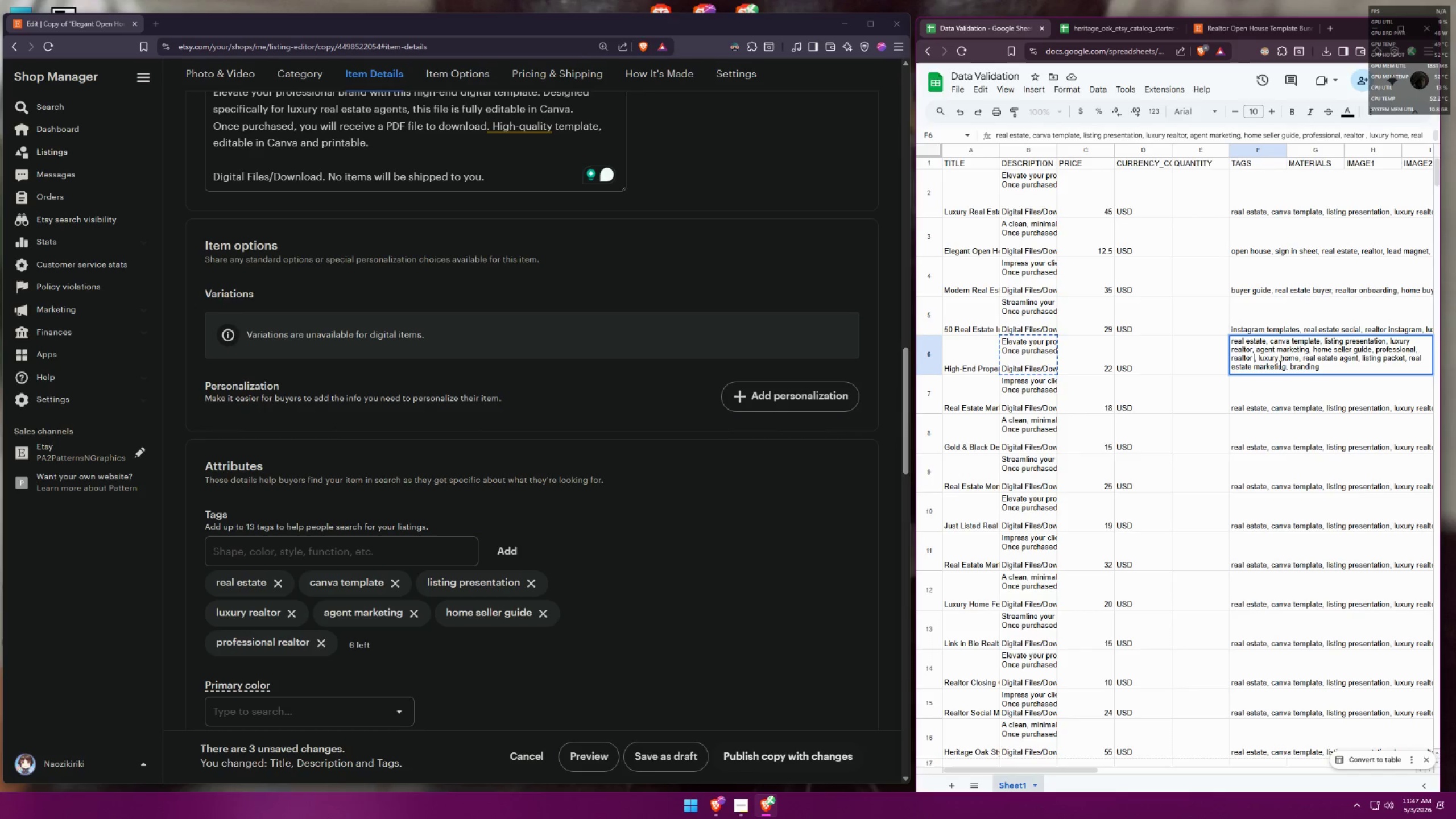 
key(Backspace)
 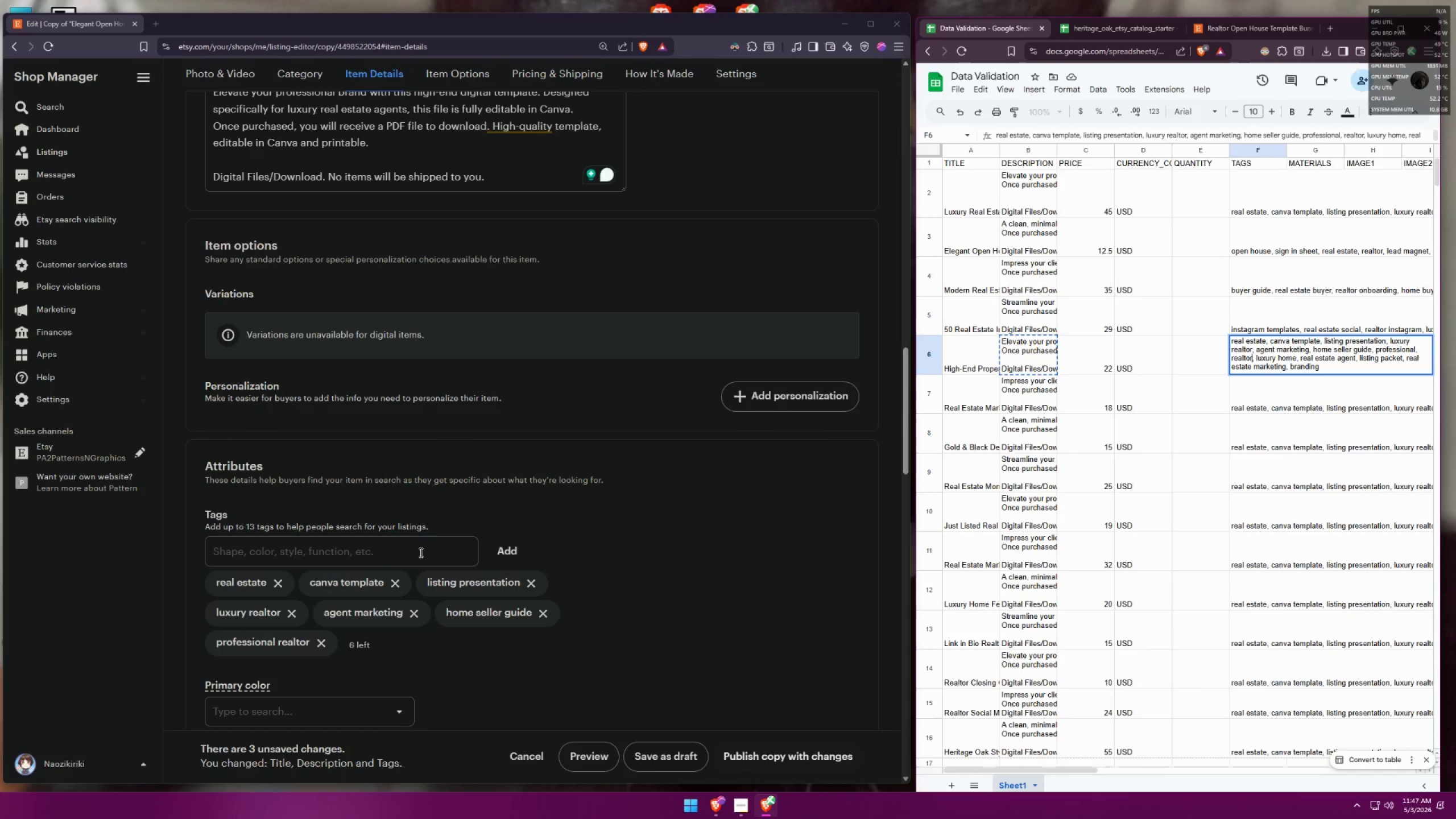 
left_click([334, 556])
 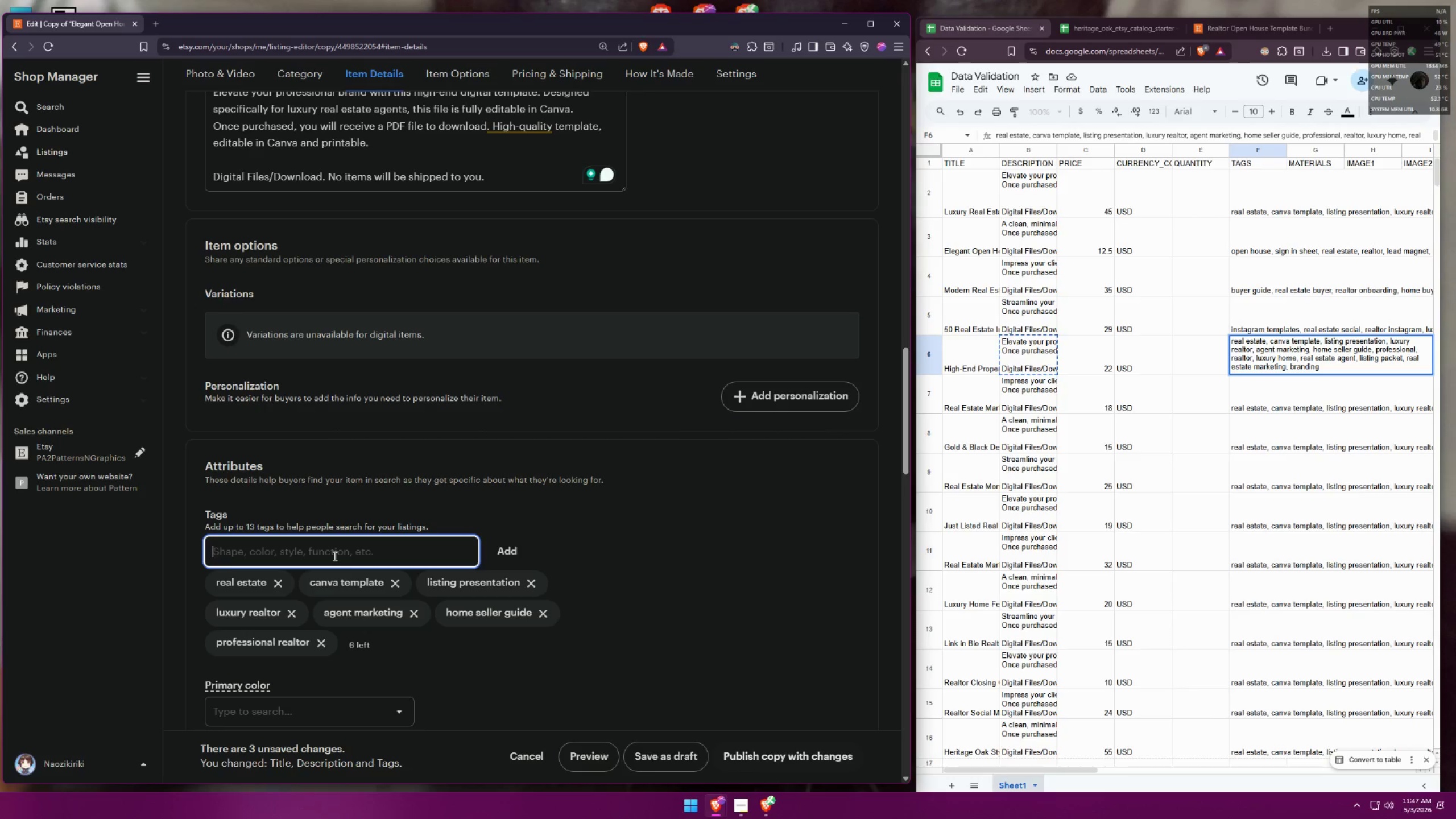 
type(luxury home)
 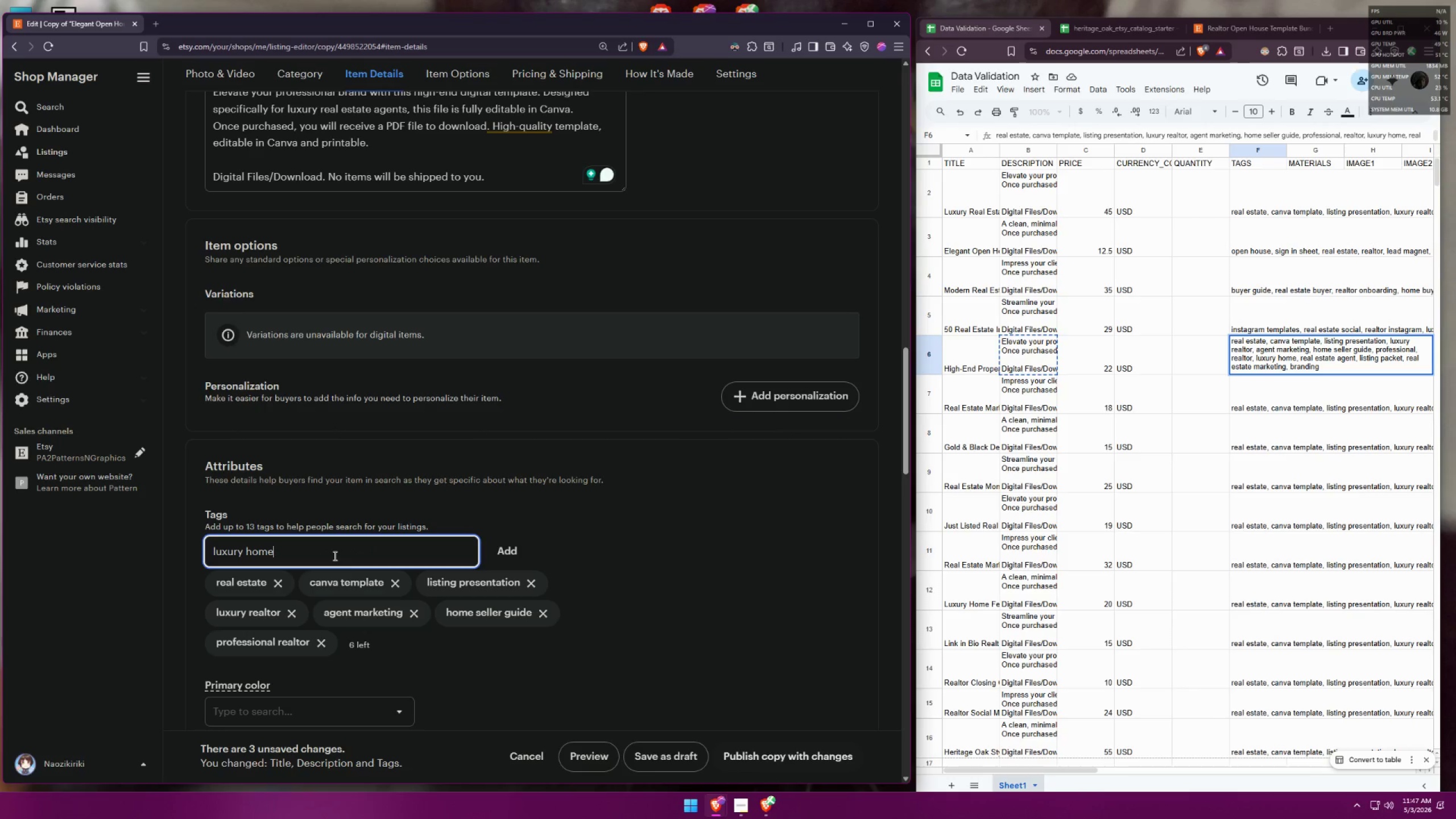 
key(Enter)
 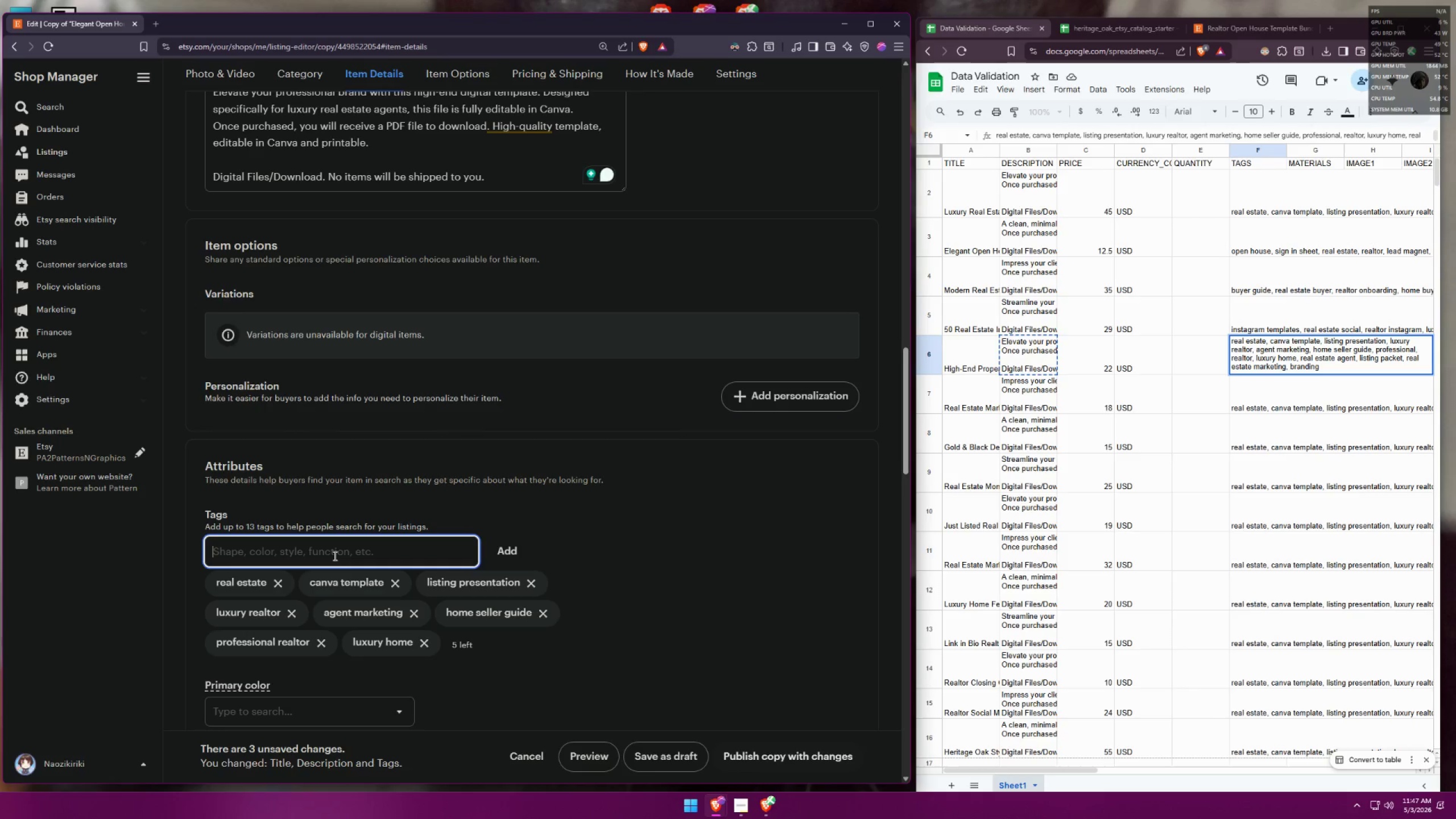 
type(real estate agent)
 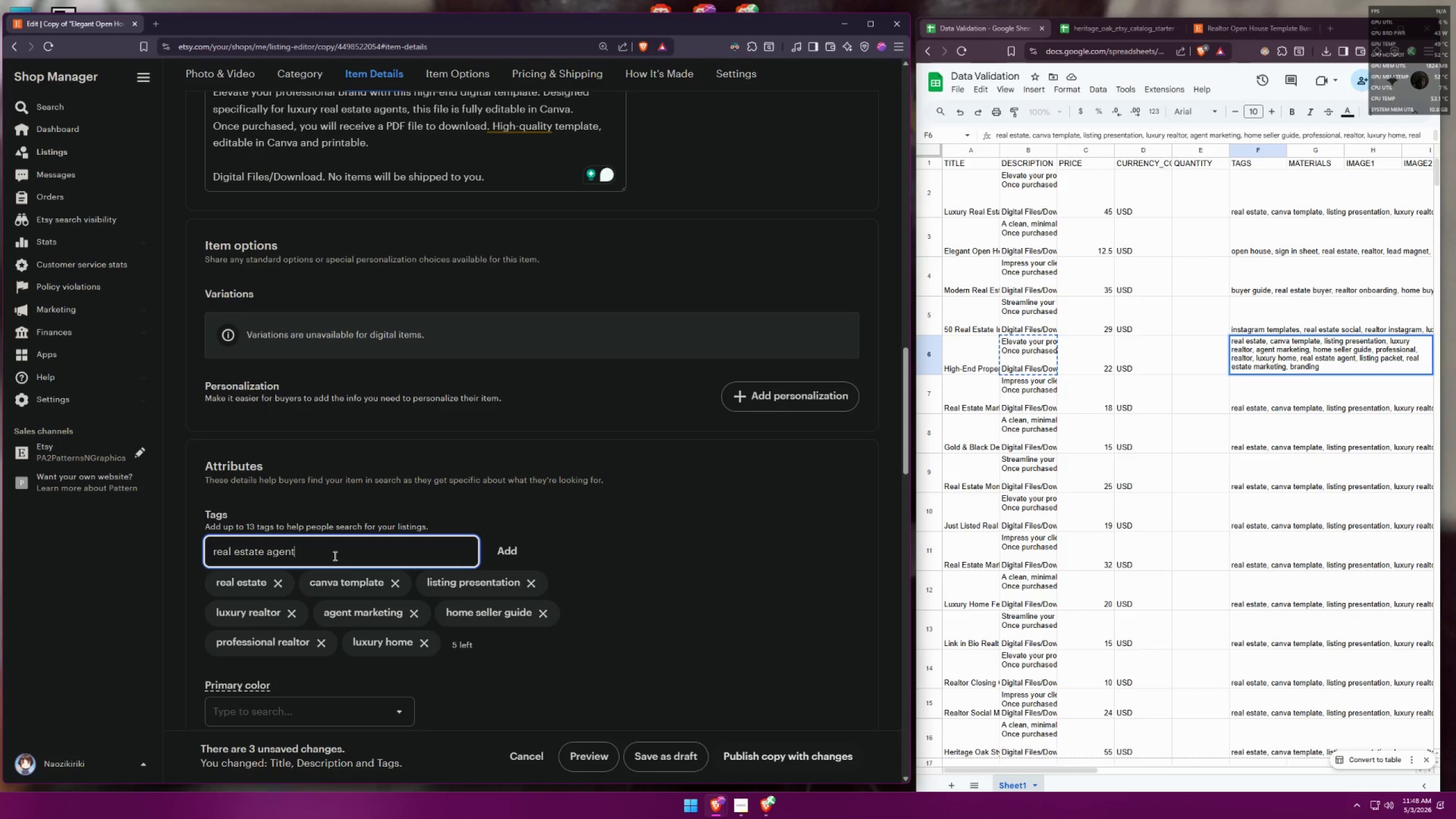 
key(Enter)
 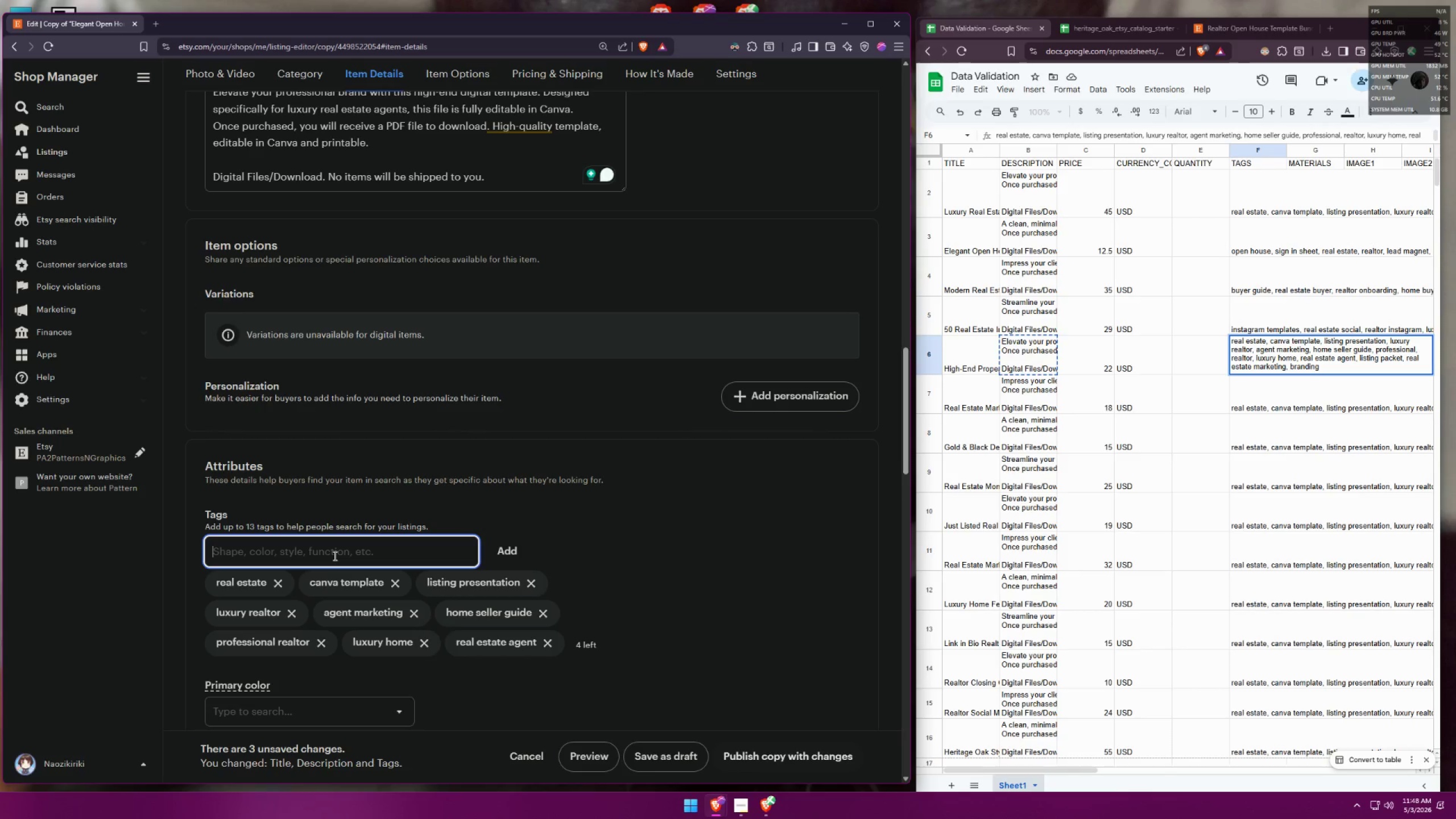 
type(k)
key(Backspace)
type(listing packet)
 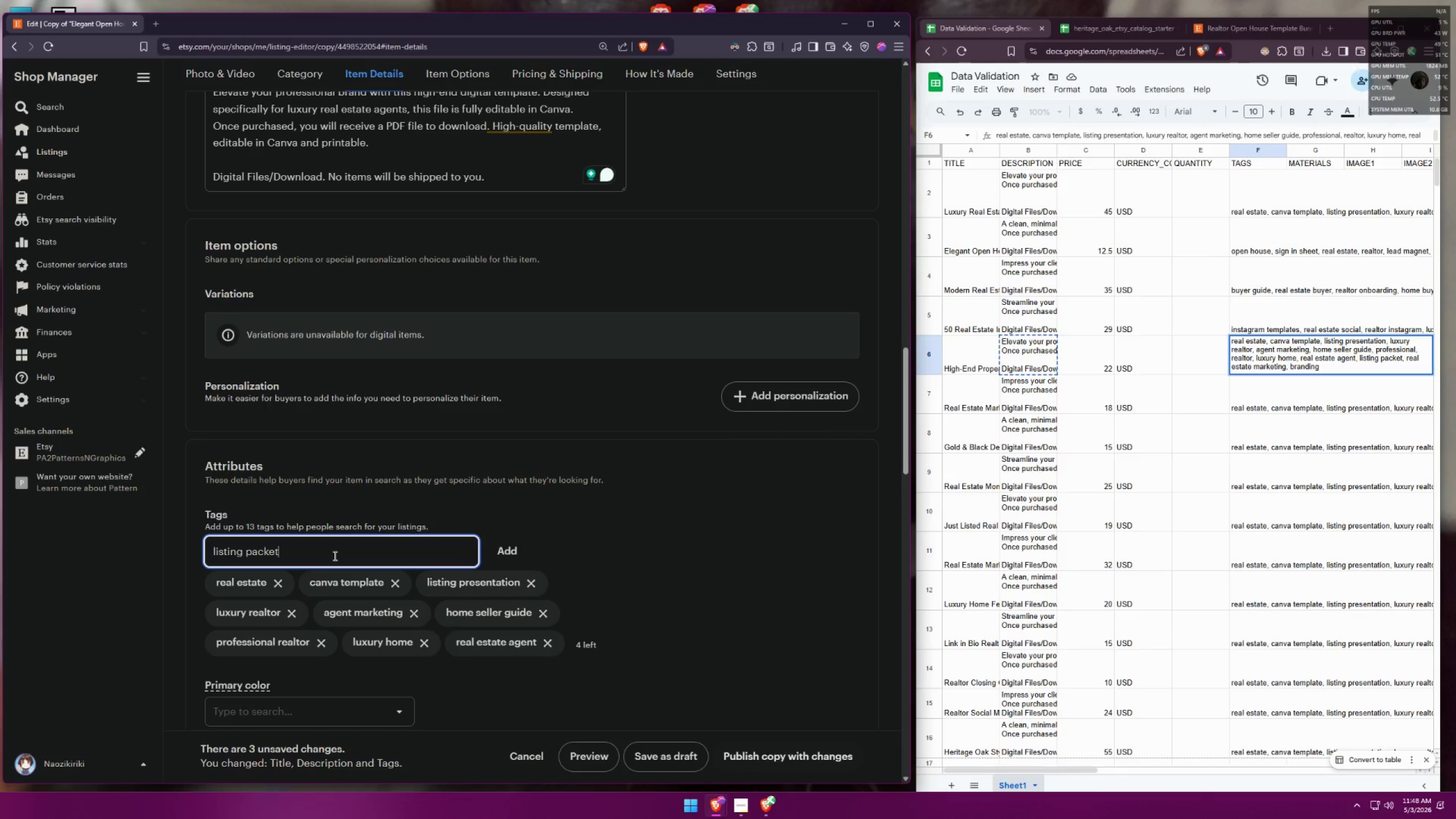 
key(Enter)
 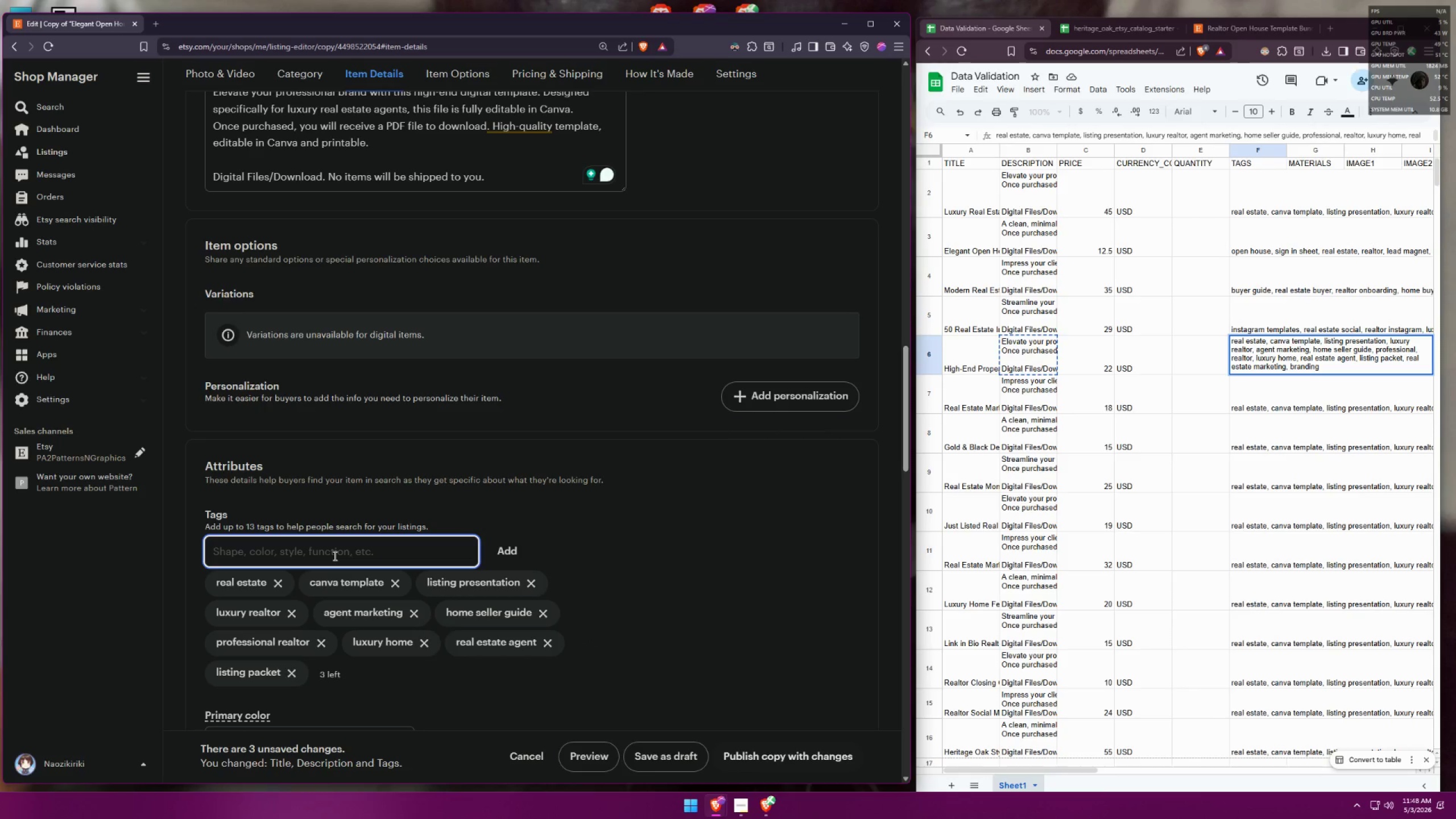 
type(real estate marketing)
key(Backspace)
key(Backspace)
key(Backspace)
 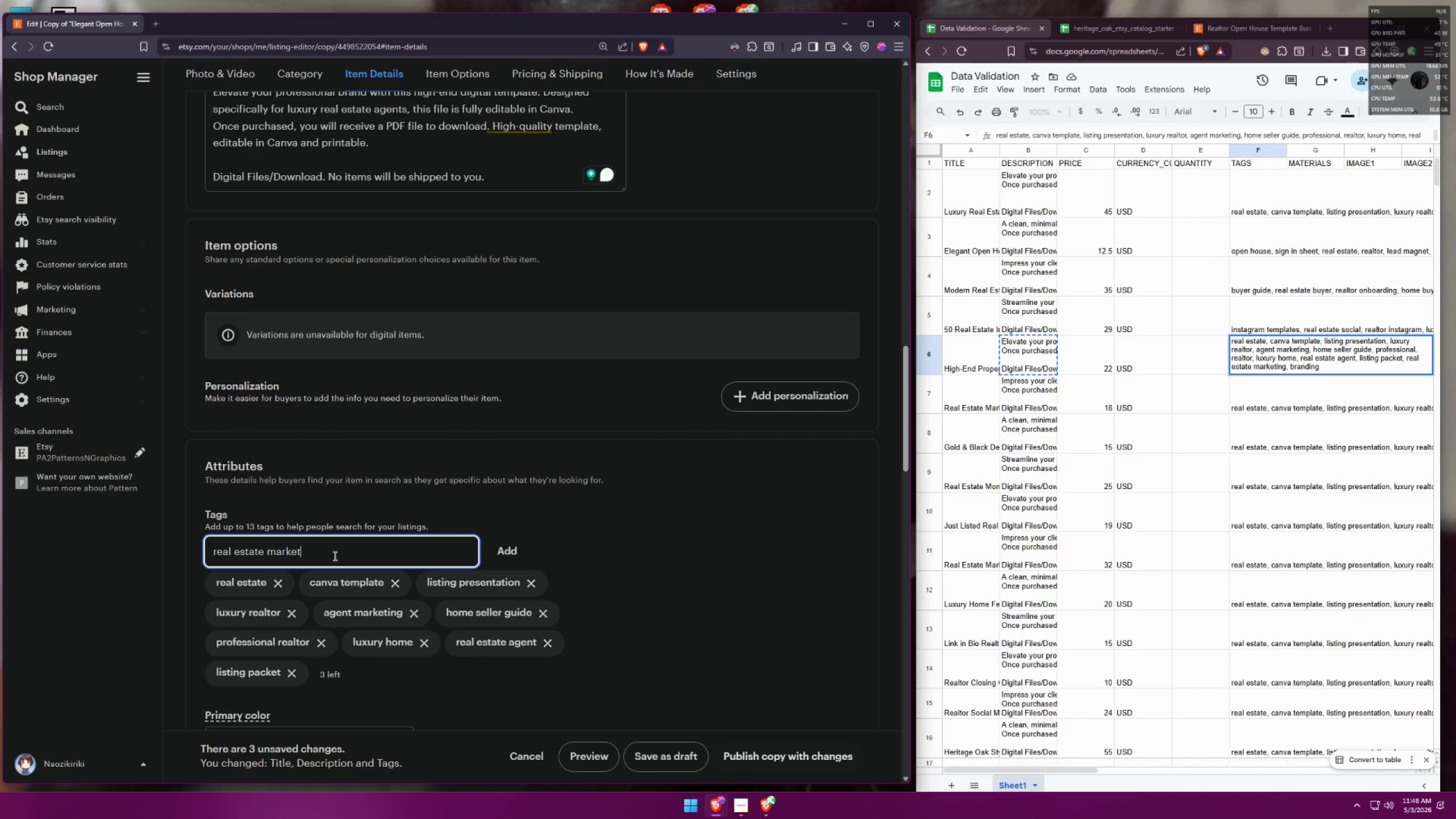 
key(Enter)
 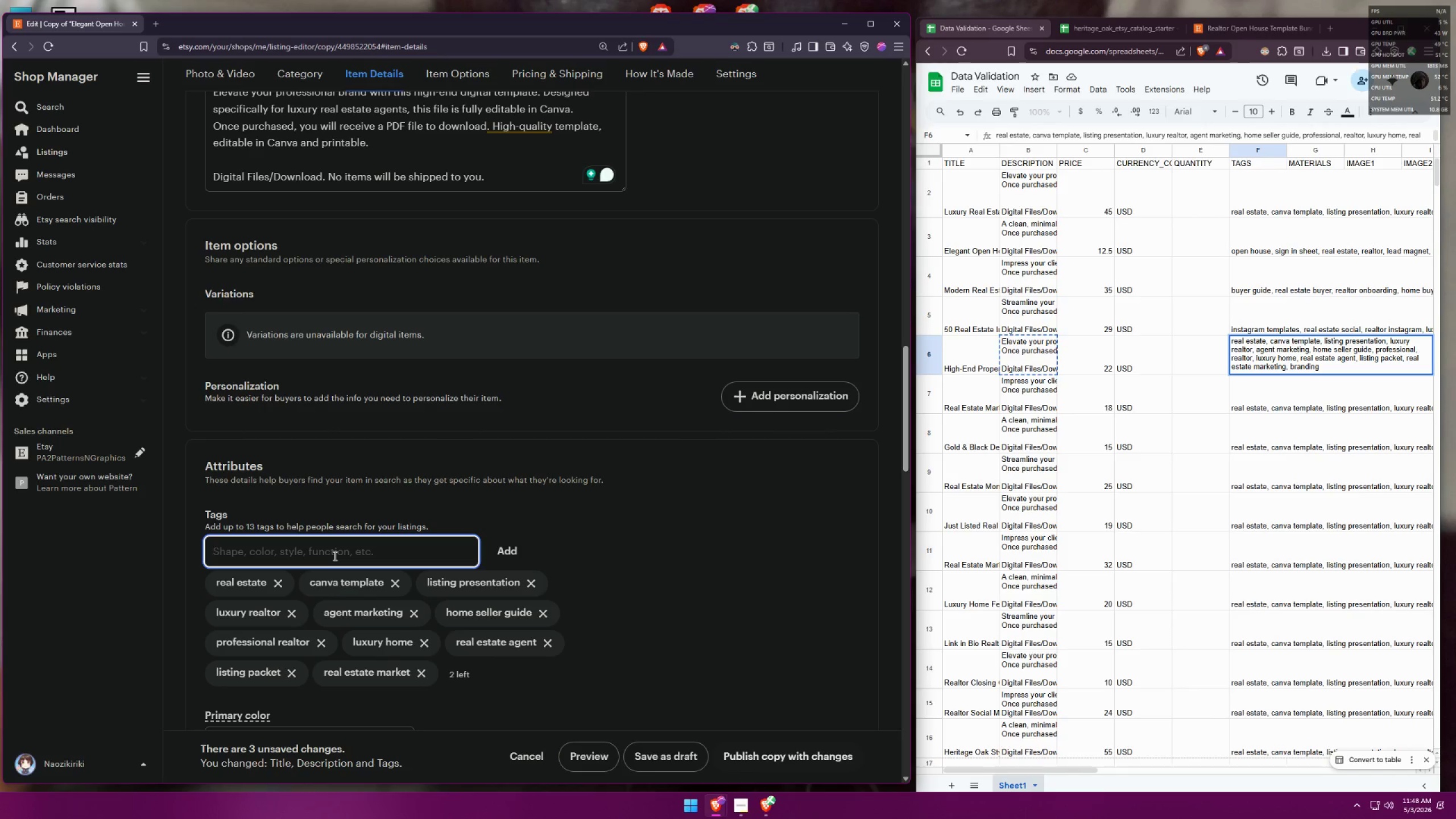 
wait(12.43)
 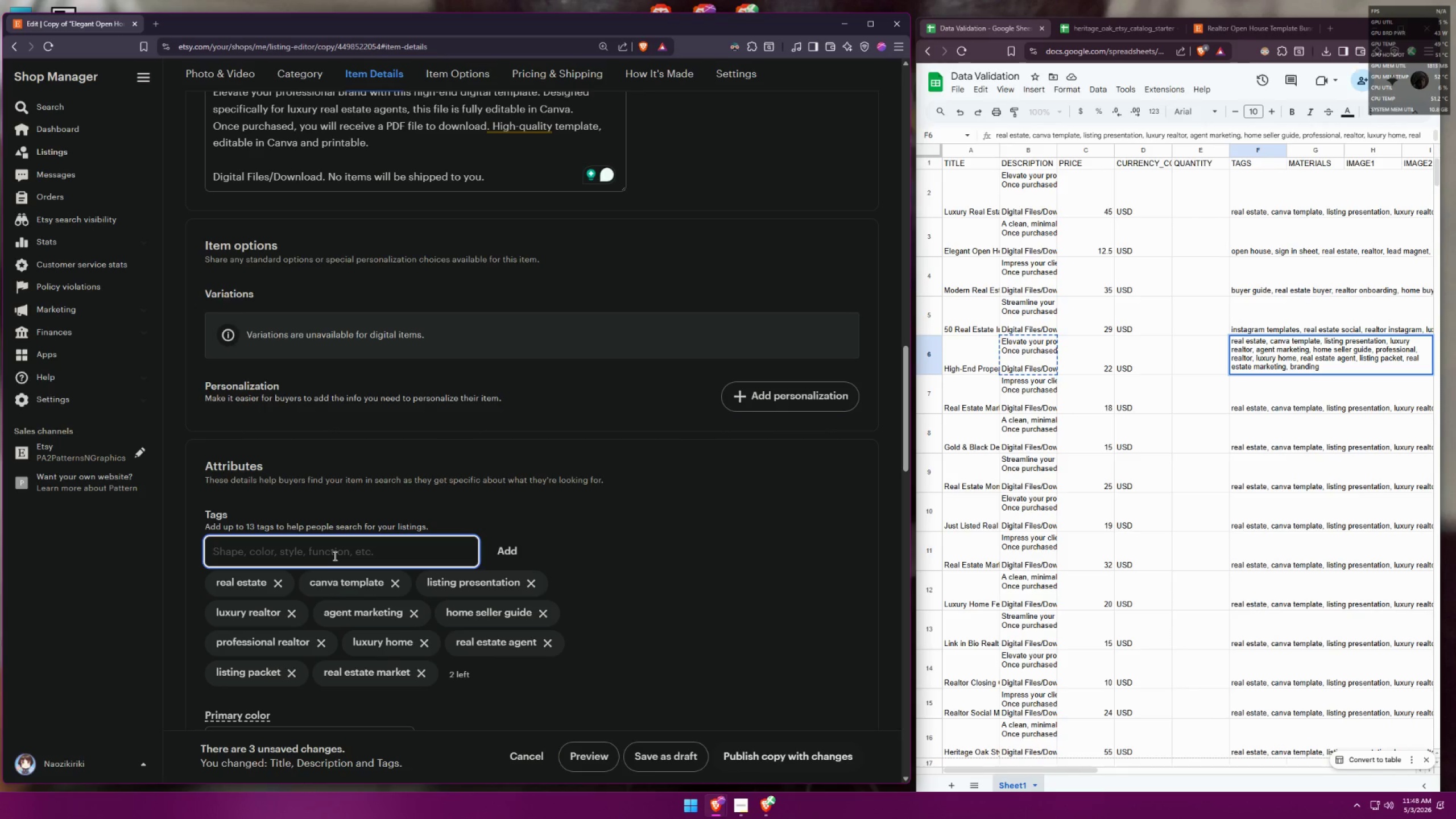 
double_click([333, 553])
 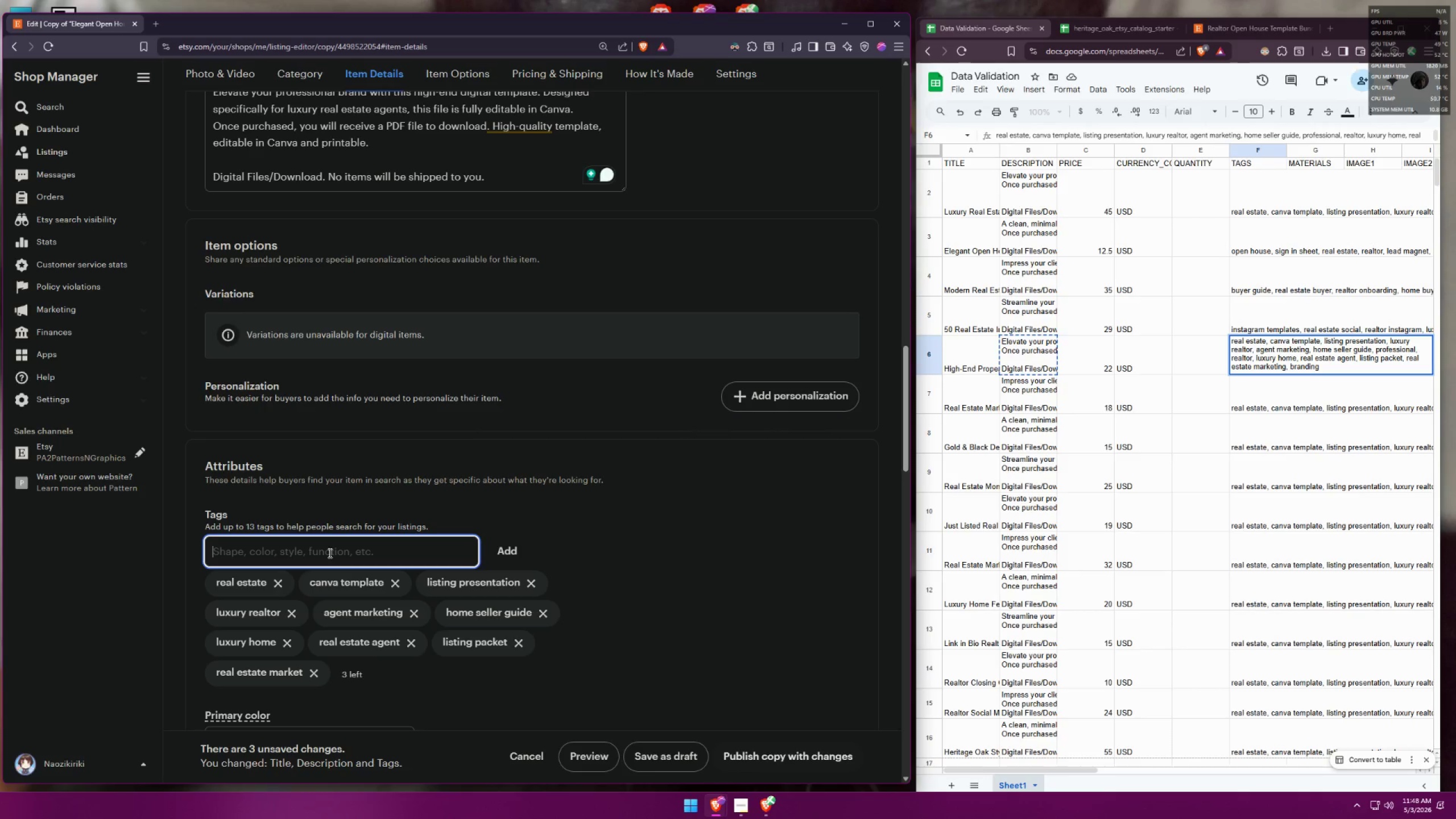 
type(professional)
 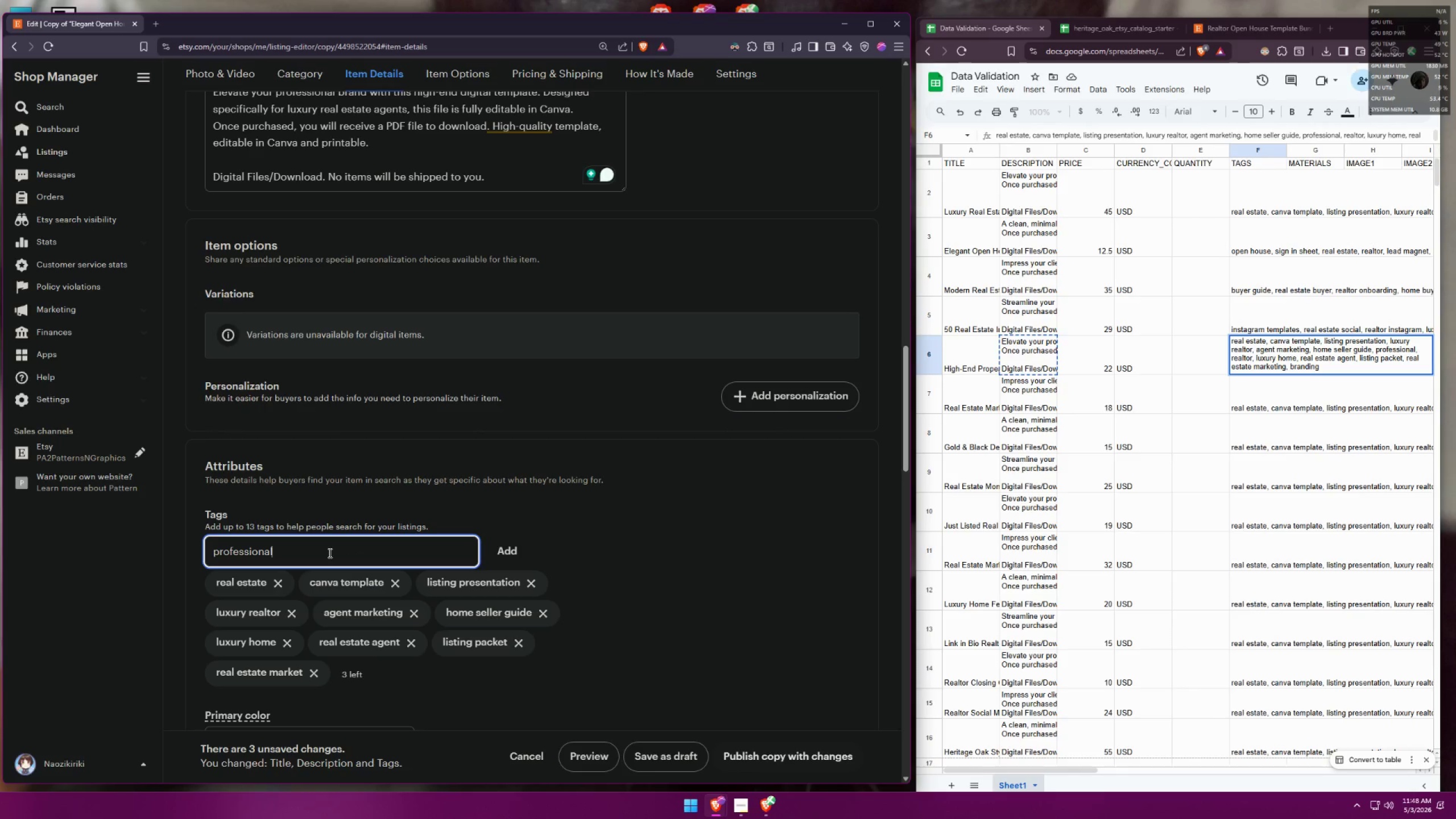 
key(Enter)
 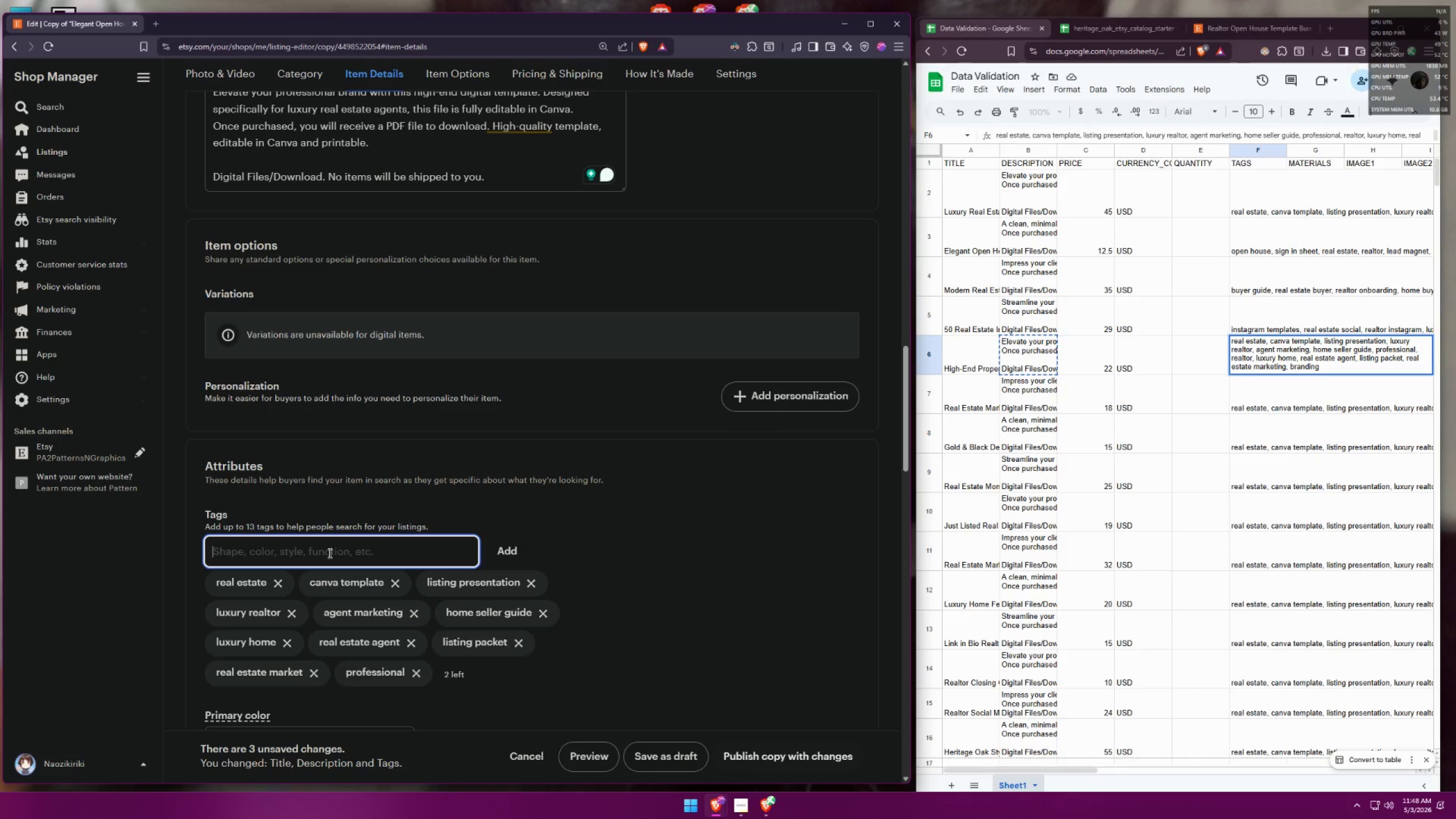 
type(realtor)
 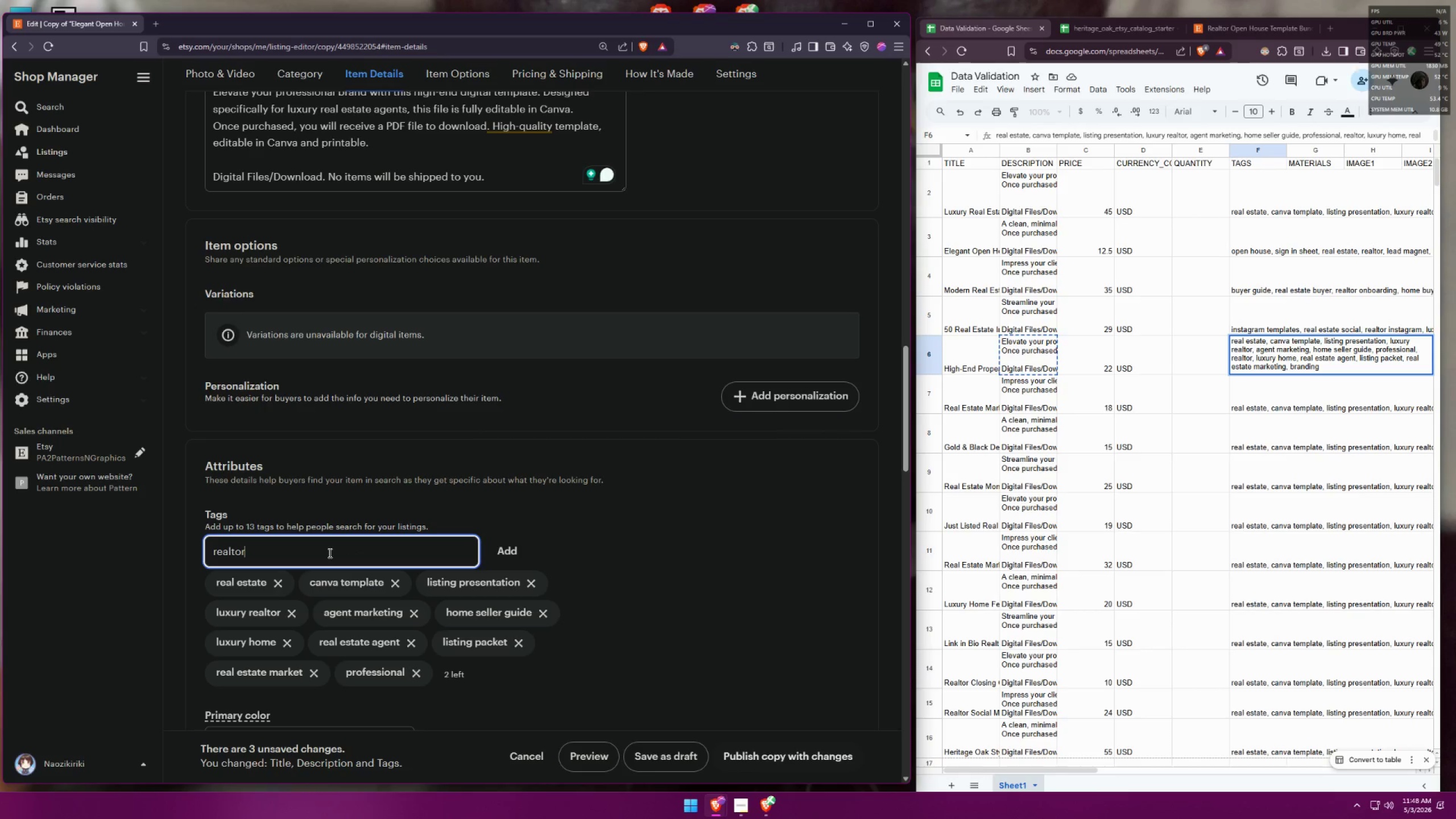 
key(Enter)
 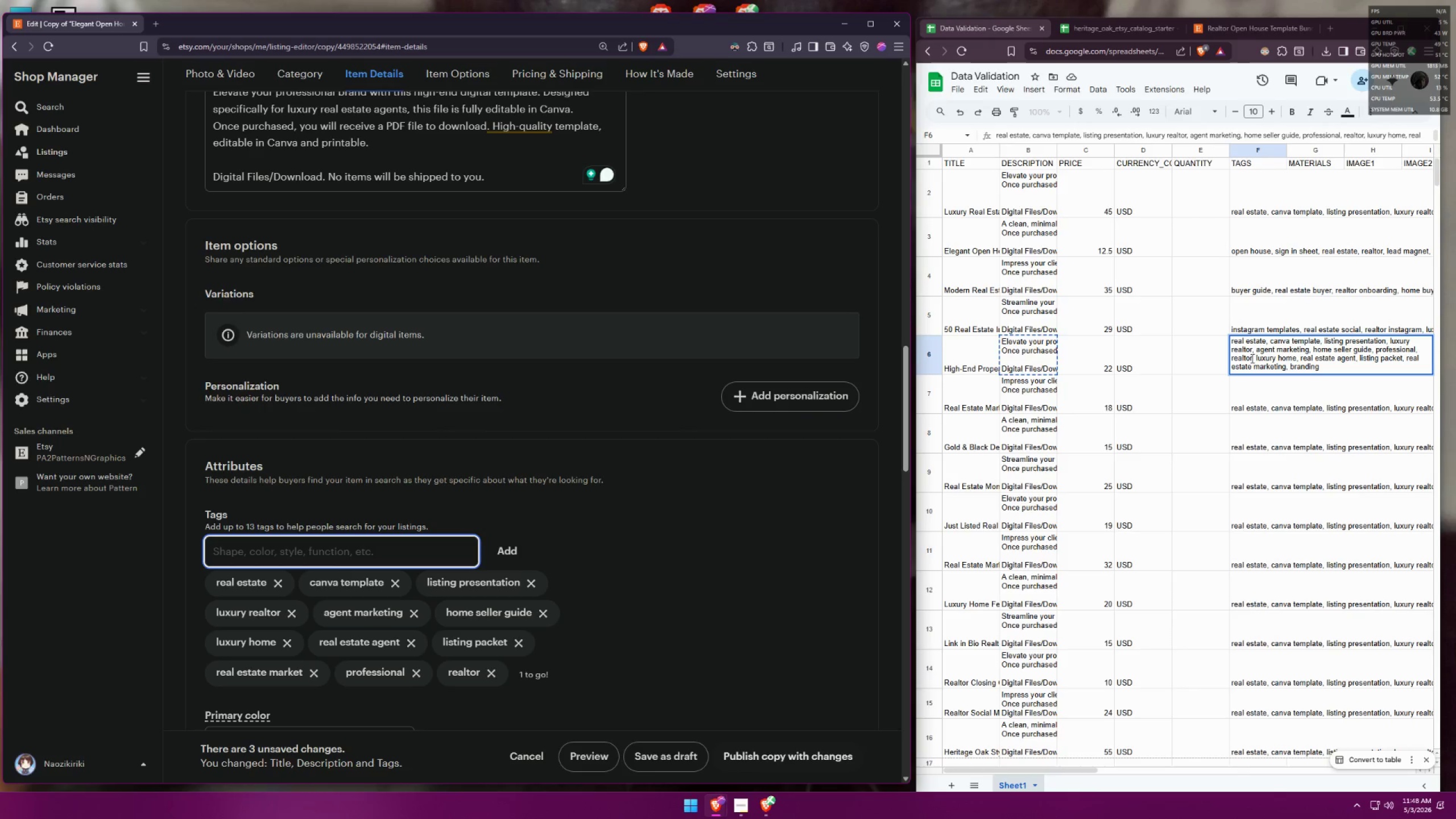 
wait(8.89)
 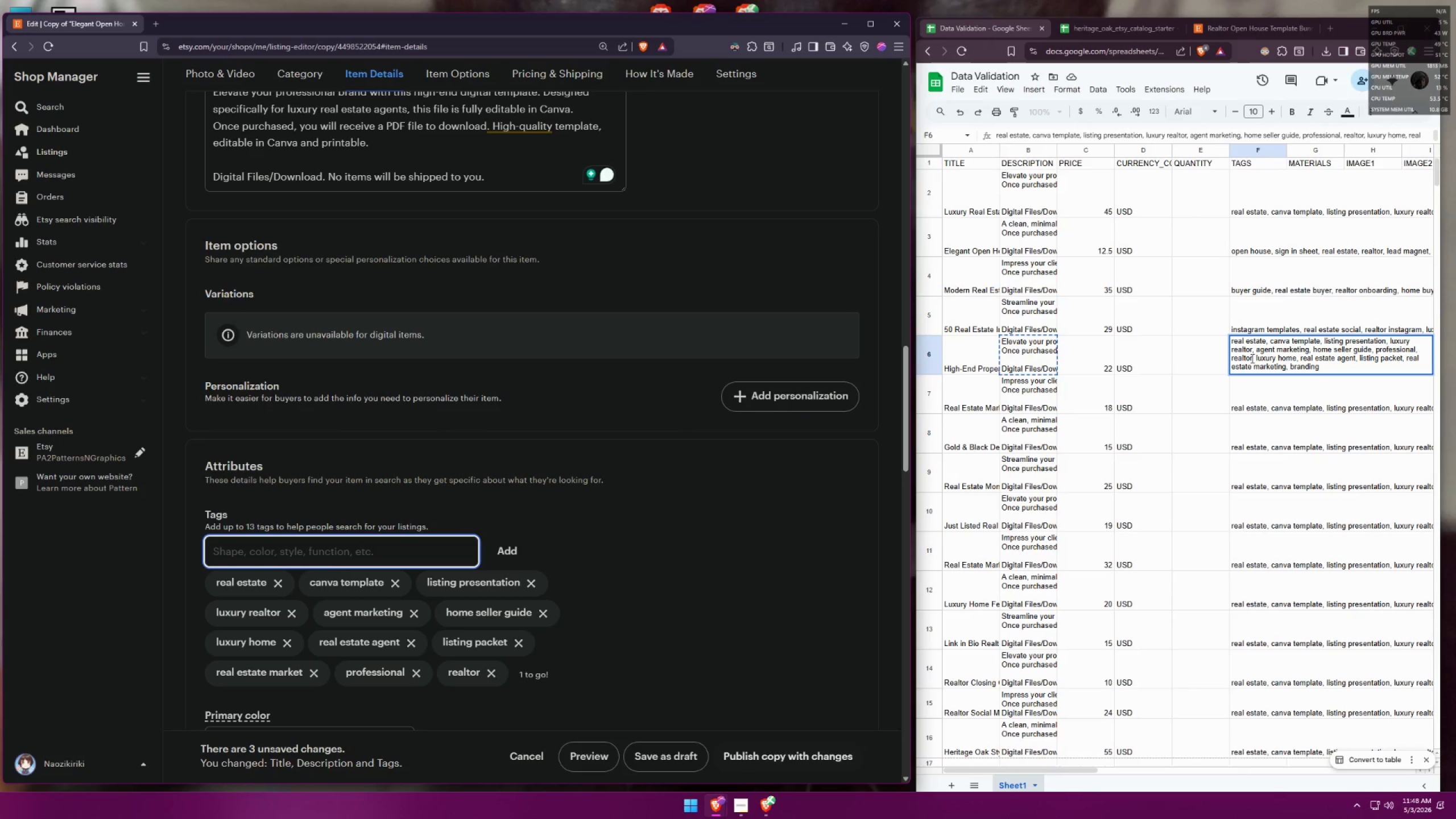 
left_click([1287, 366])
 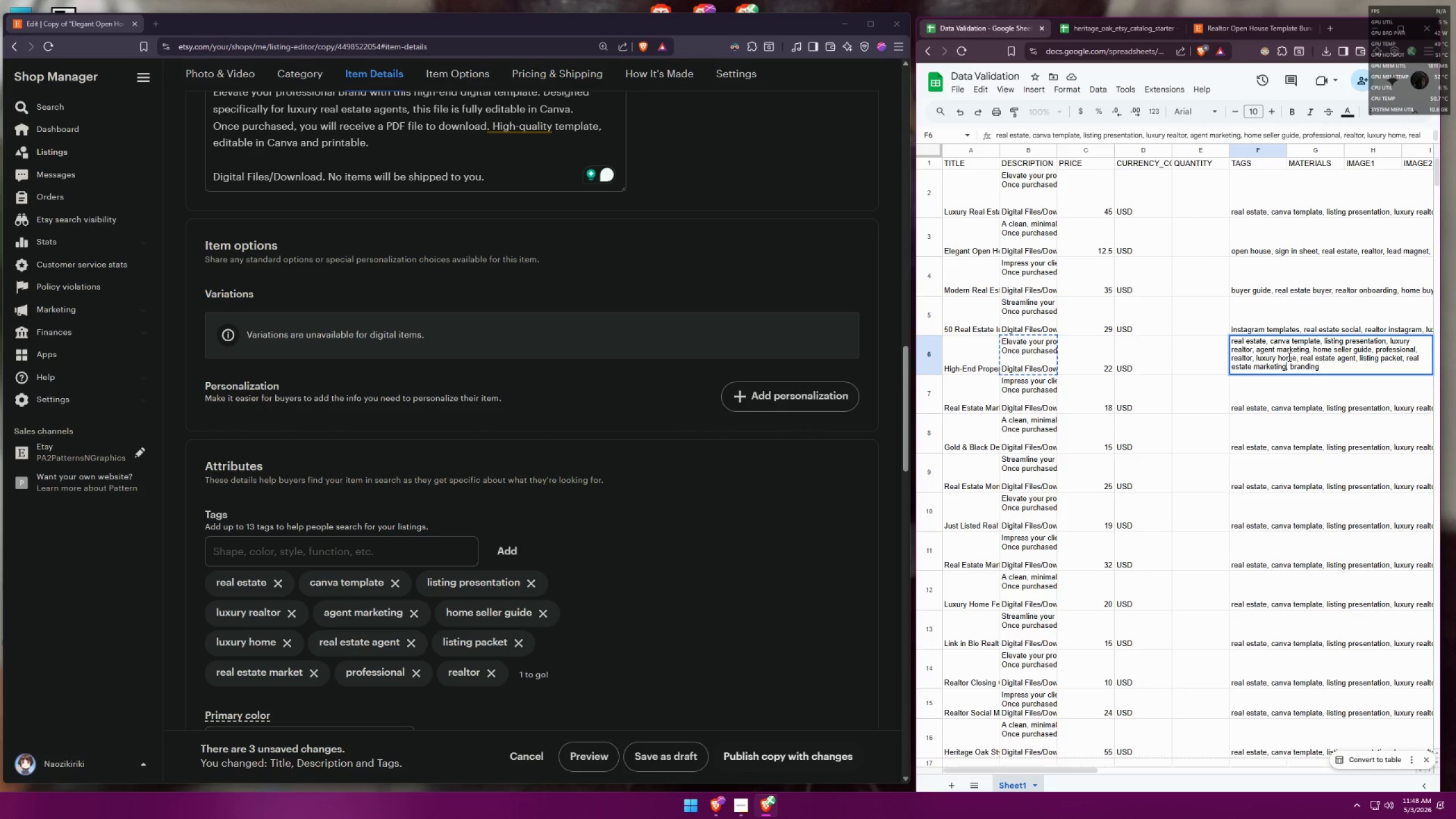 
wait(12.73)
 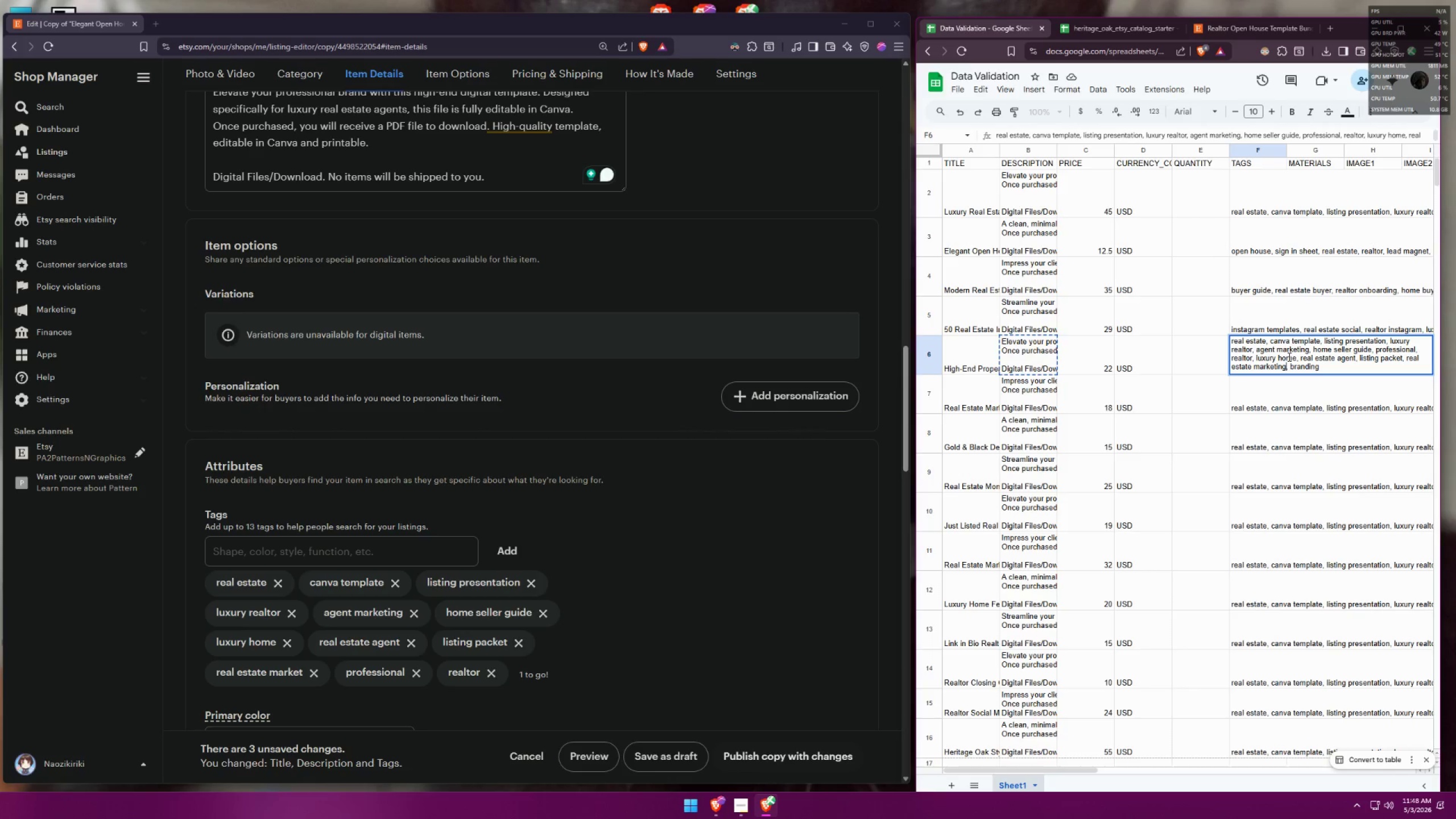 
key(Backspace)
 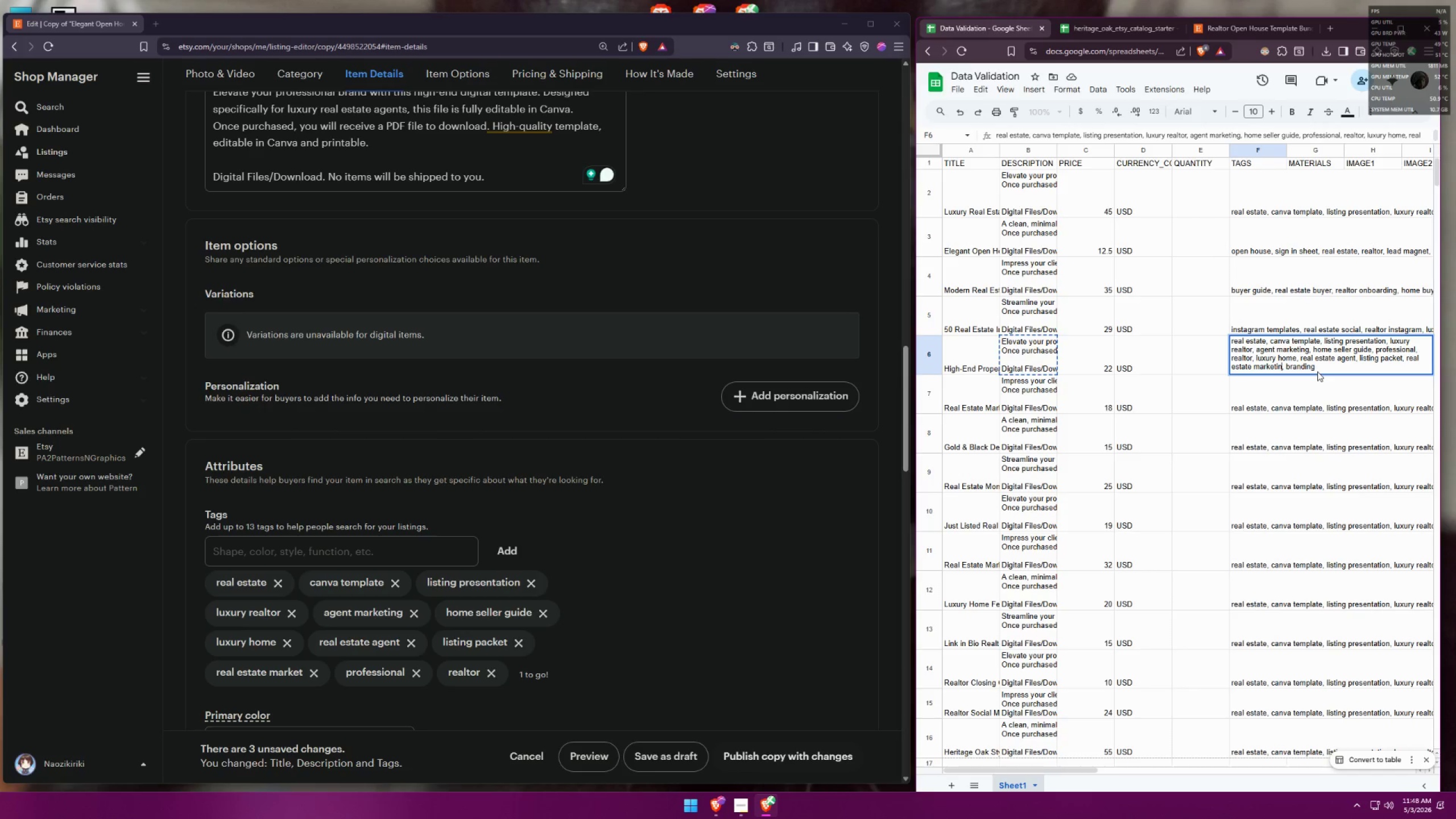 
key(Backspace)
 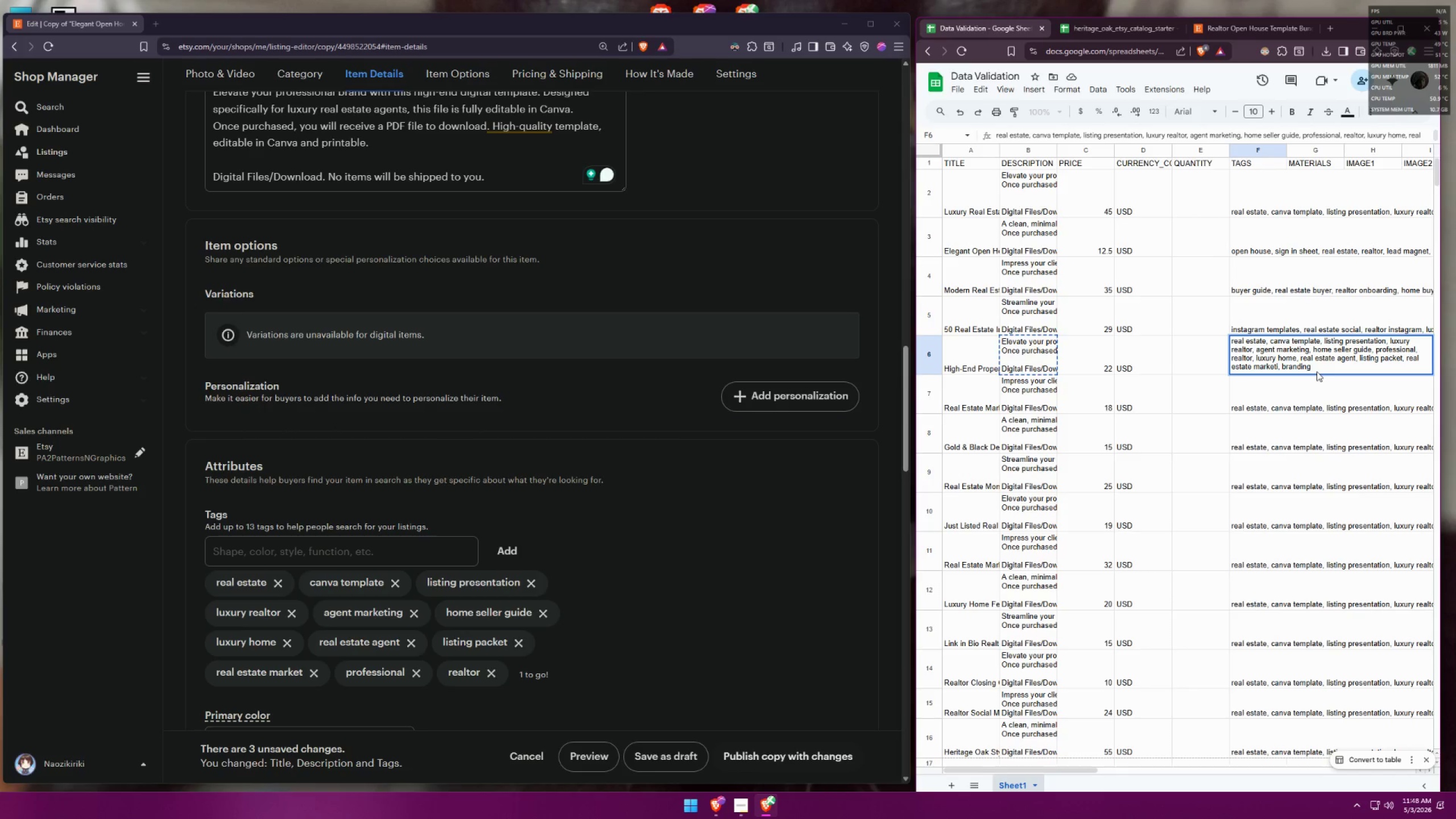 
key(Backspace)
 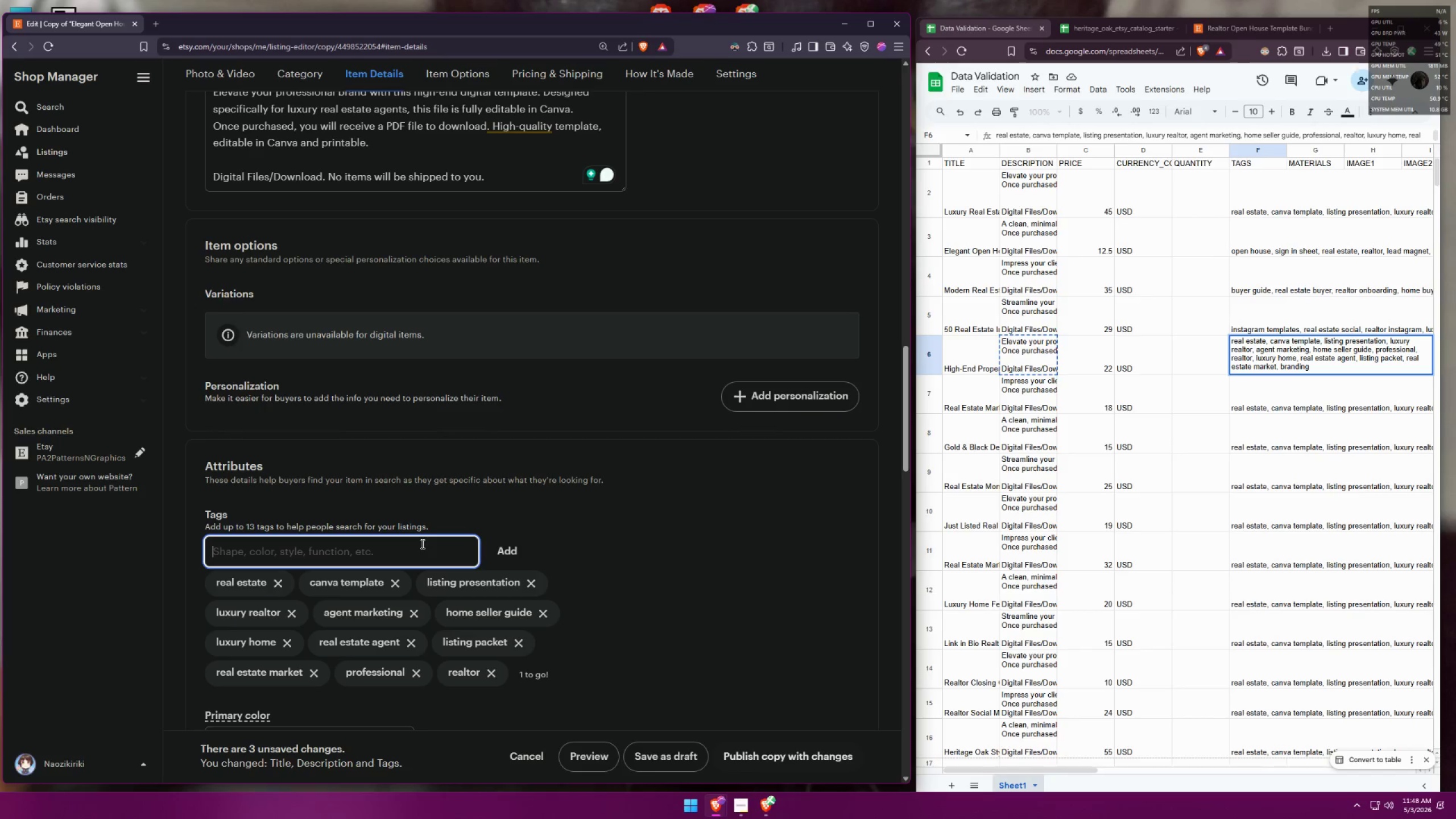 
type(branding)
 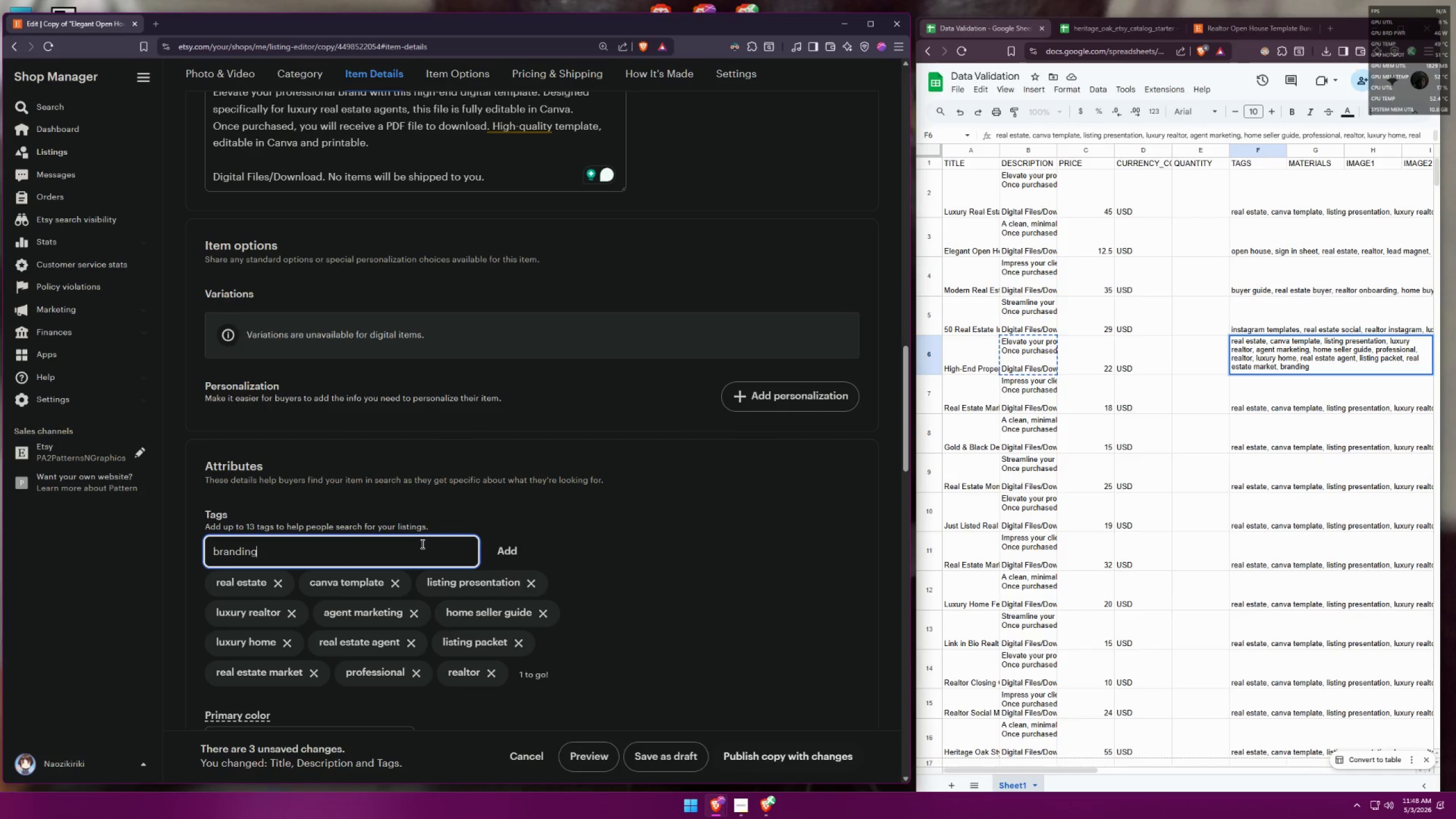 
key(Enter)
 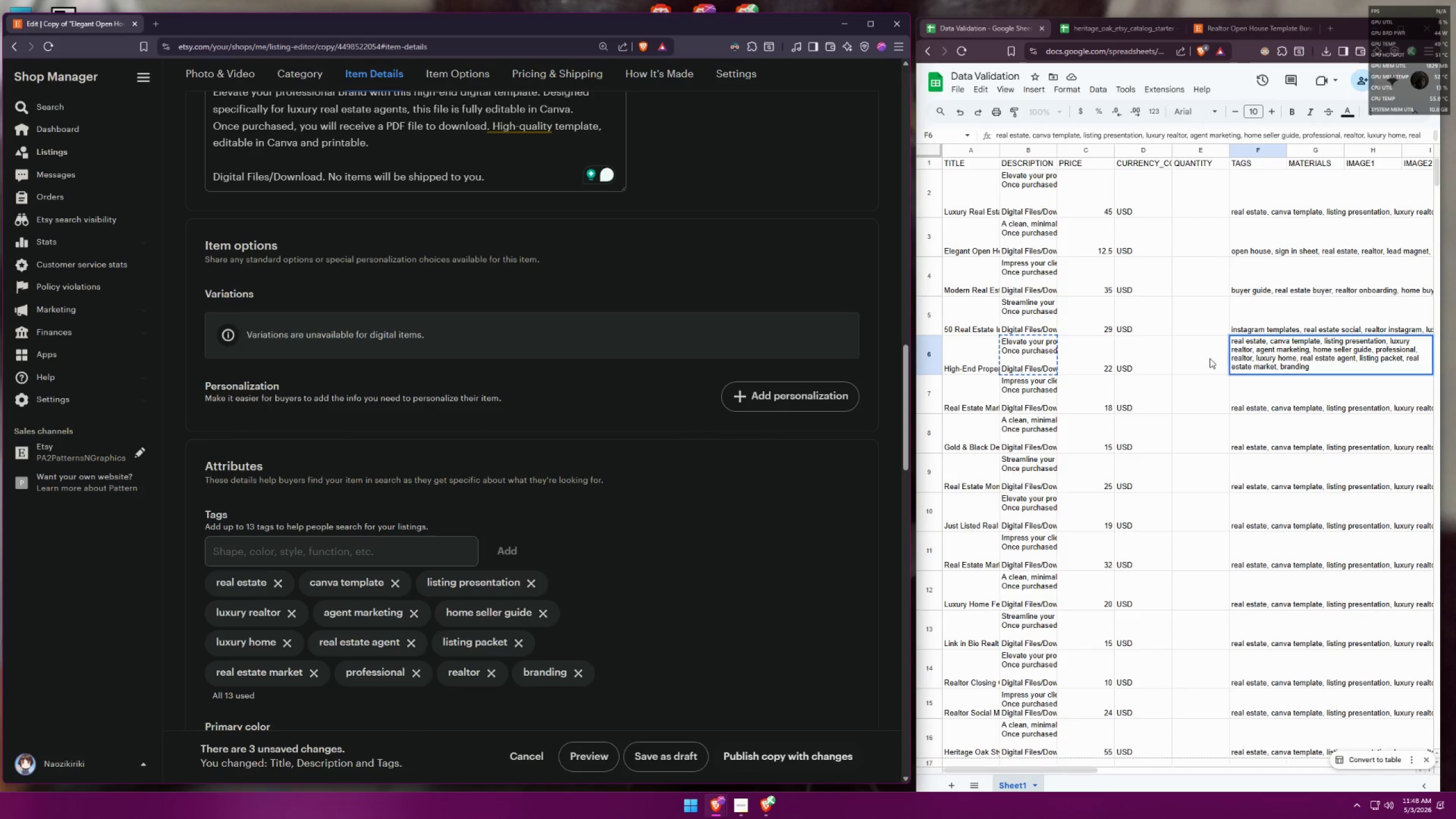 
double_click([1251, 353])
 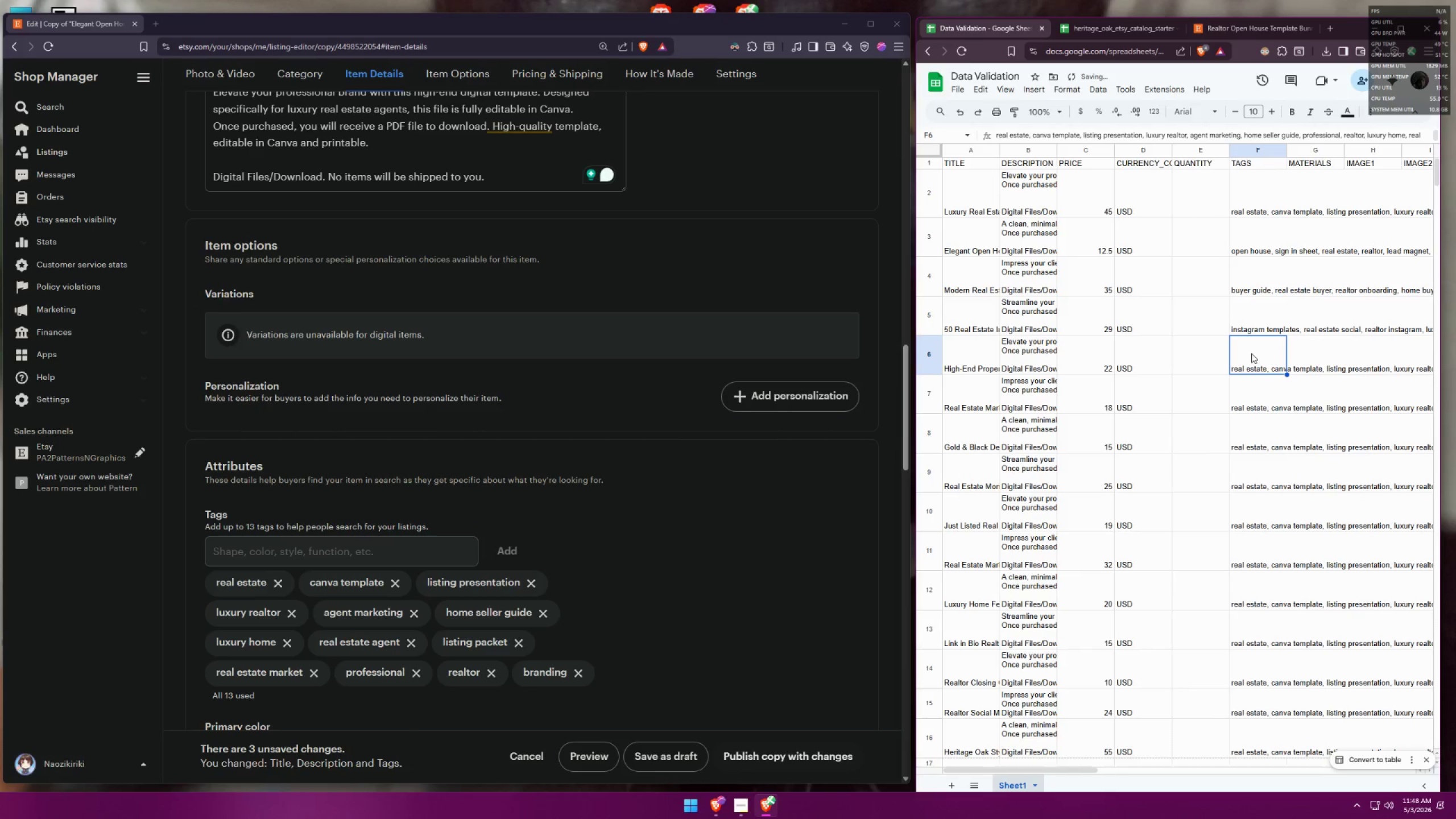 
double_click([1251, 353])
 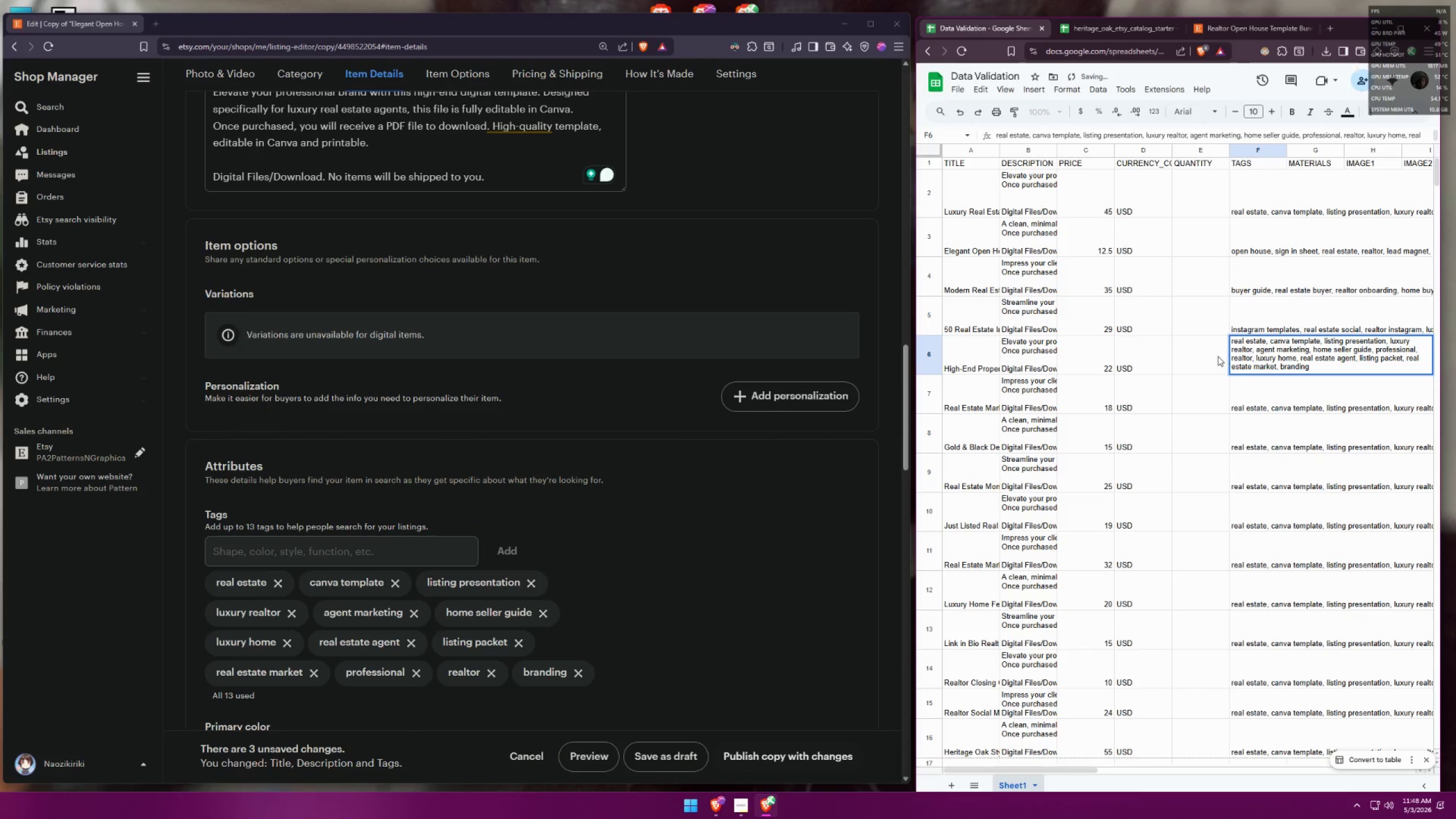 
left_click([1212, 355])
 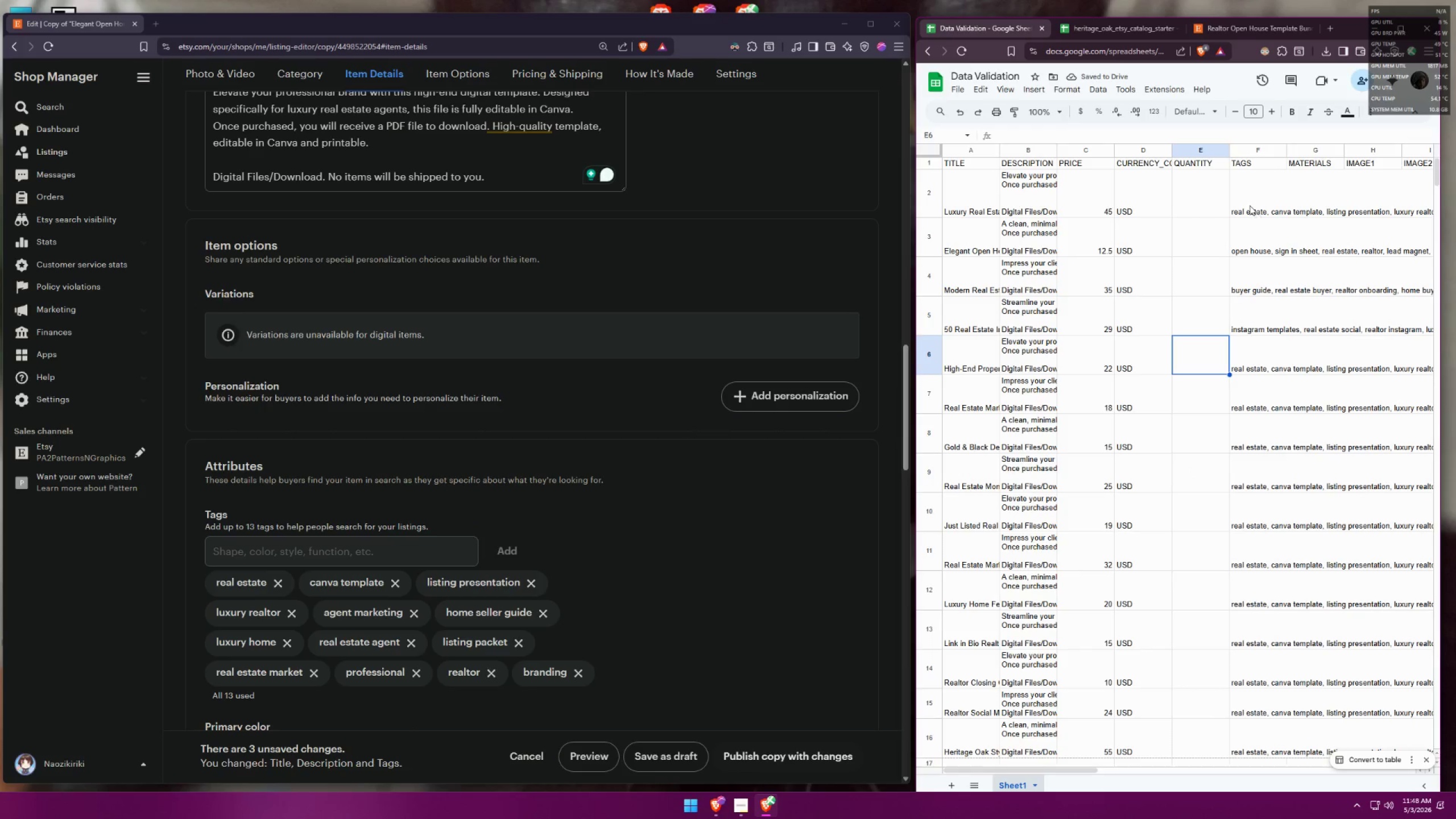 
double_click([1248, 203])
 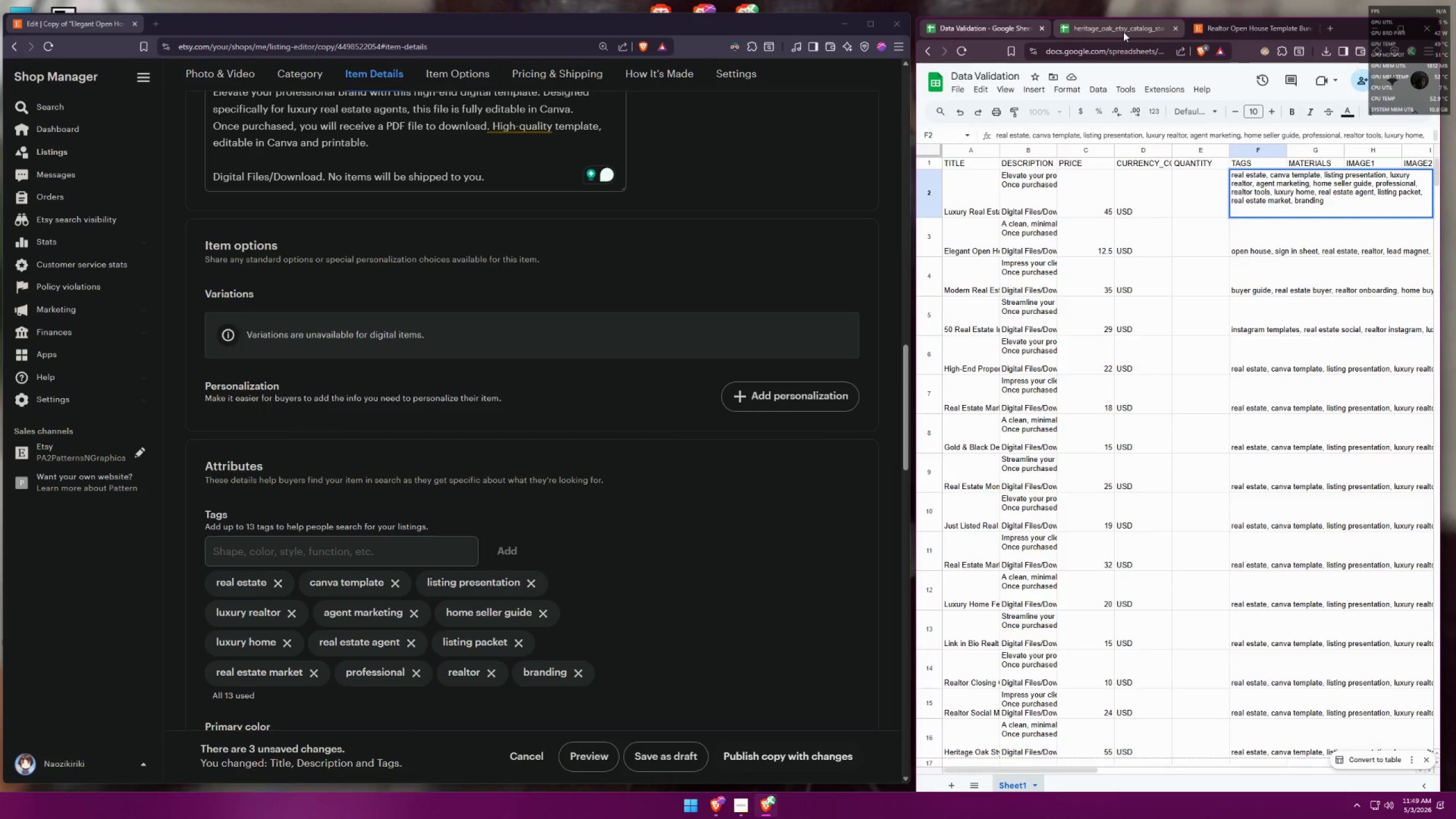 
double_click([1239, 198])
 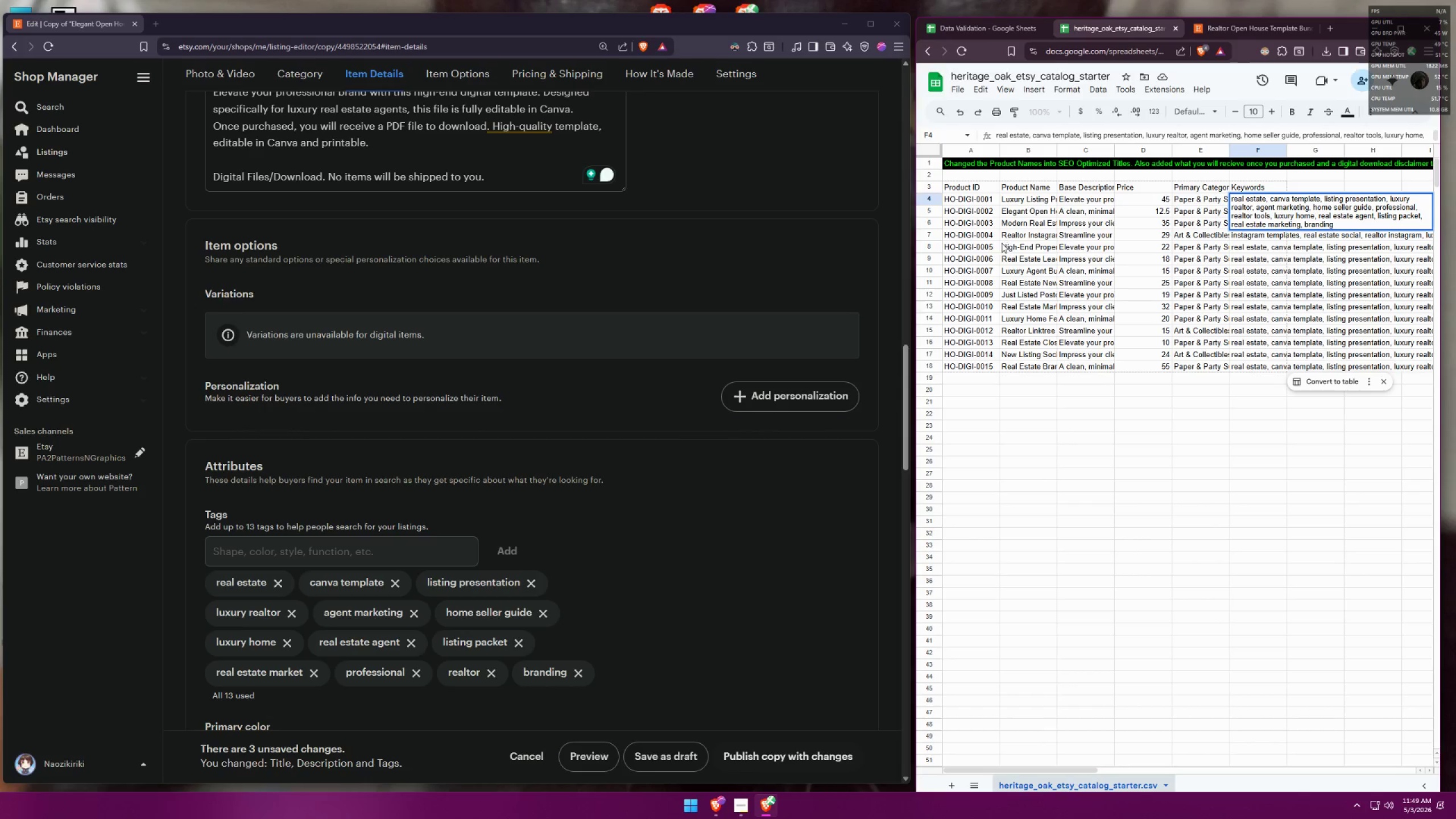 
left_click([1007, 245])
 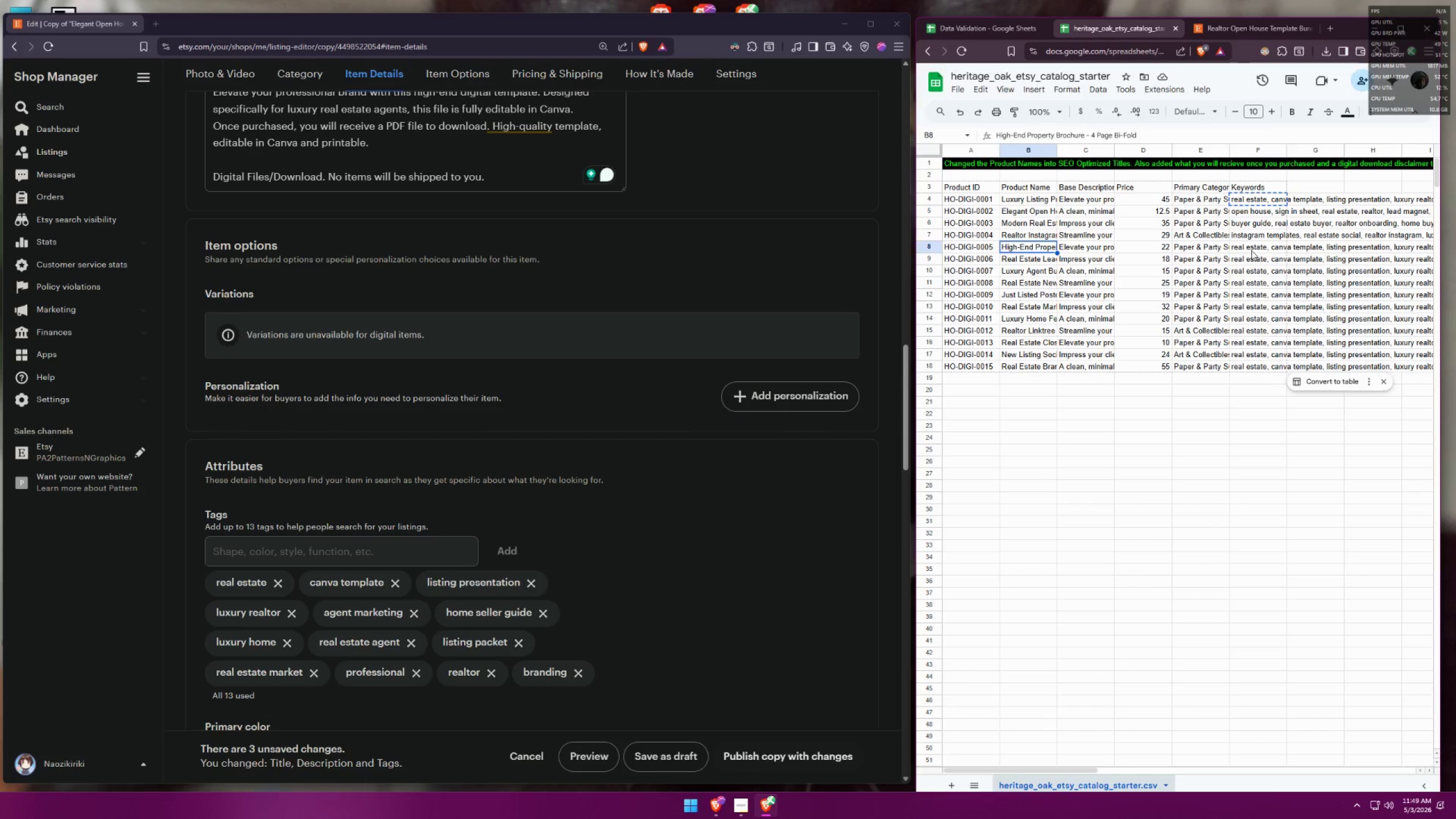 
double_click([1251, 250])
 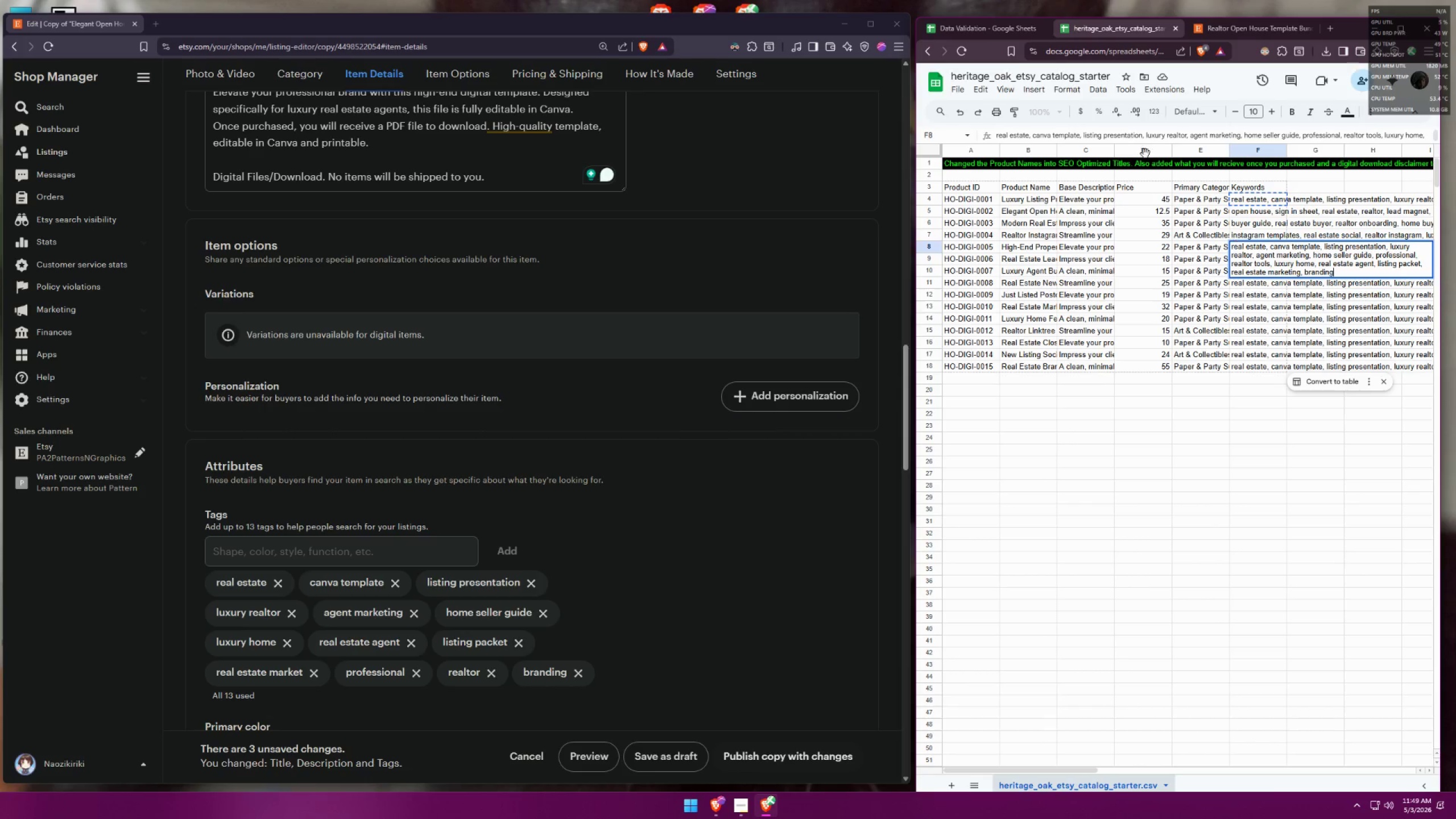 
left_click([996, 26])
 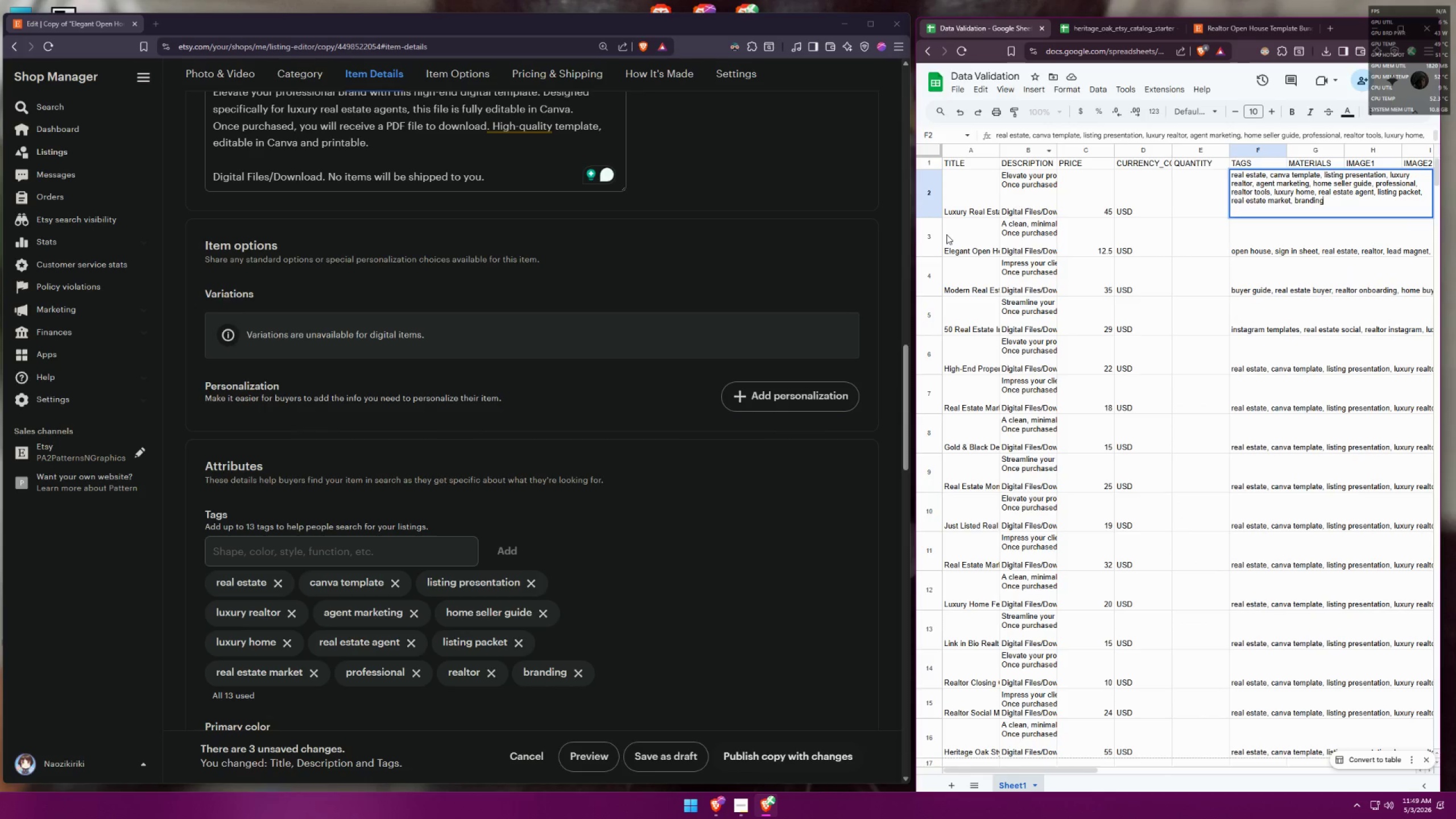 
left_click_drag(start_coordinate=[911, 243], to_coordinate=[877, 238])
 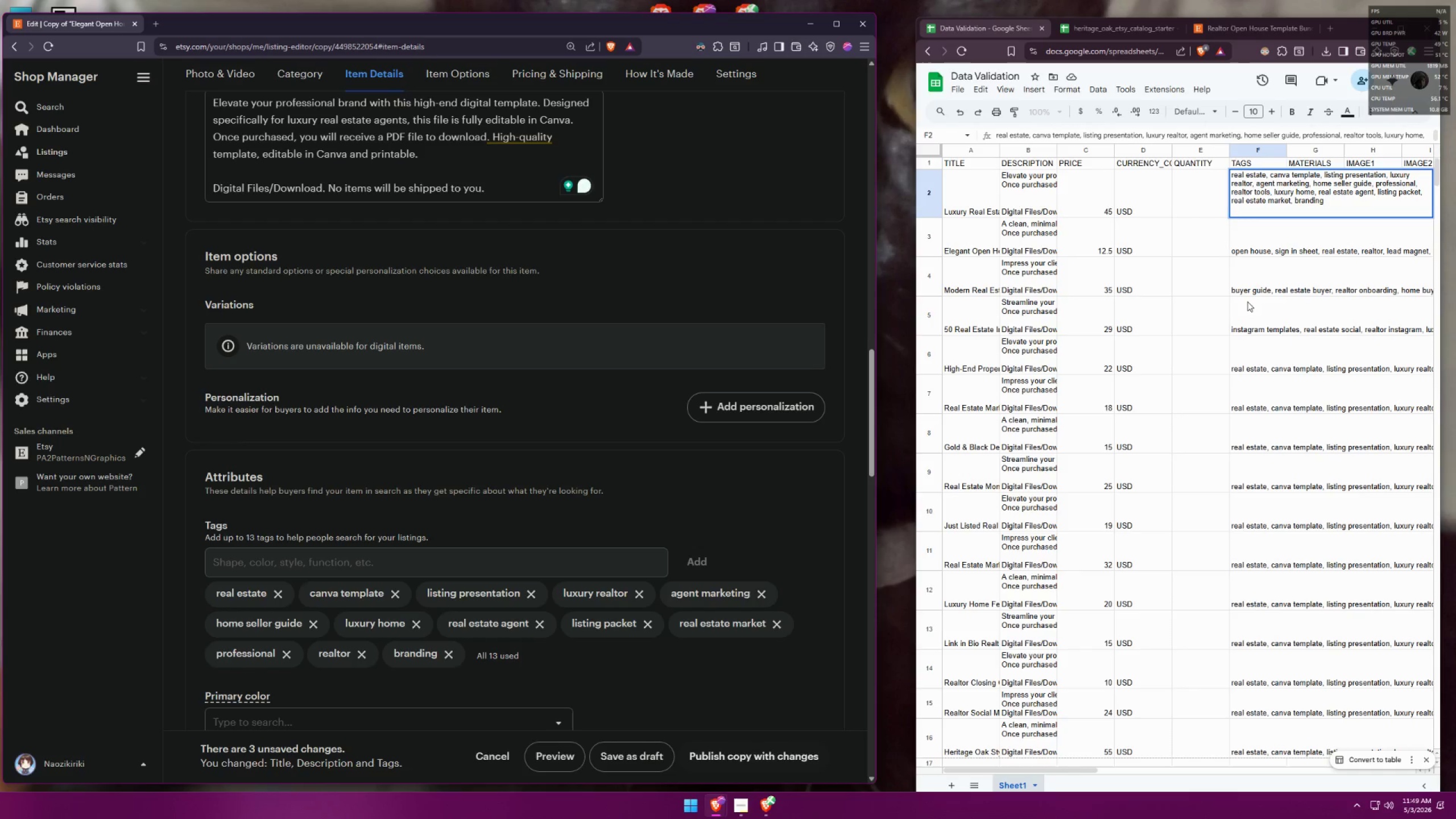 
wait(5.24)
 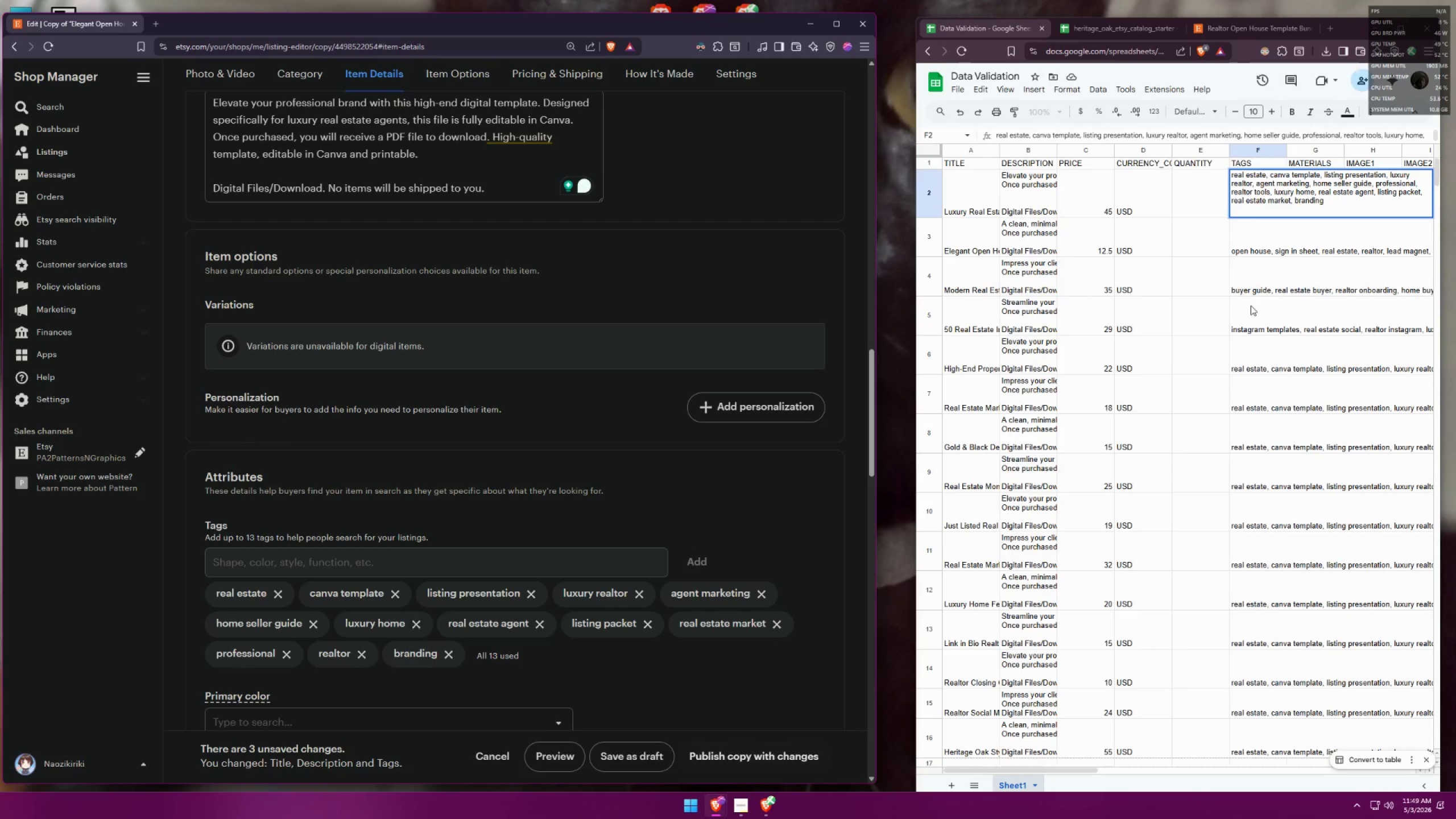 
double_click([1236, 347])
 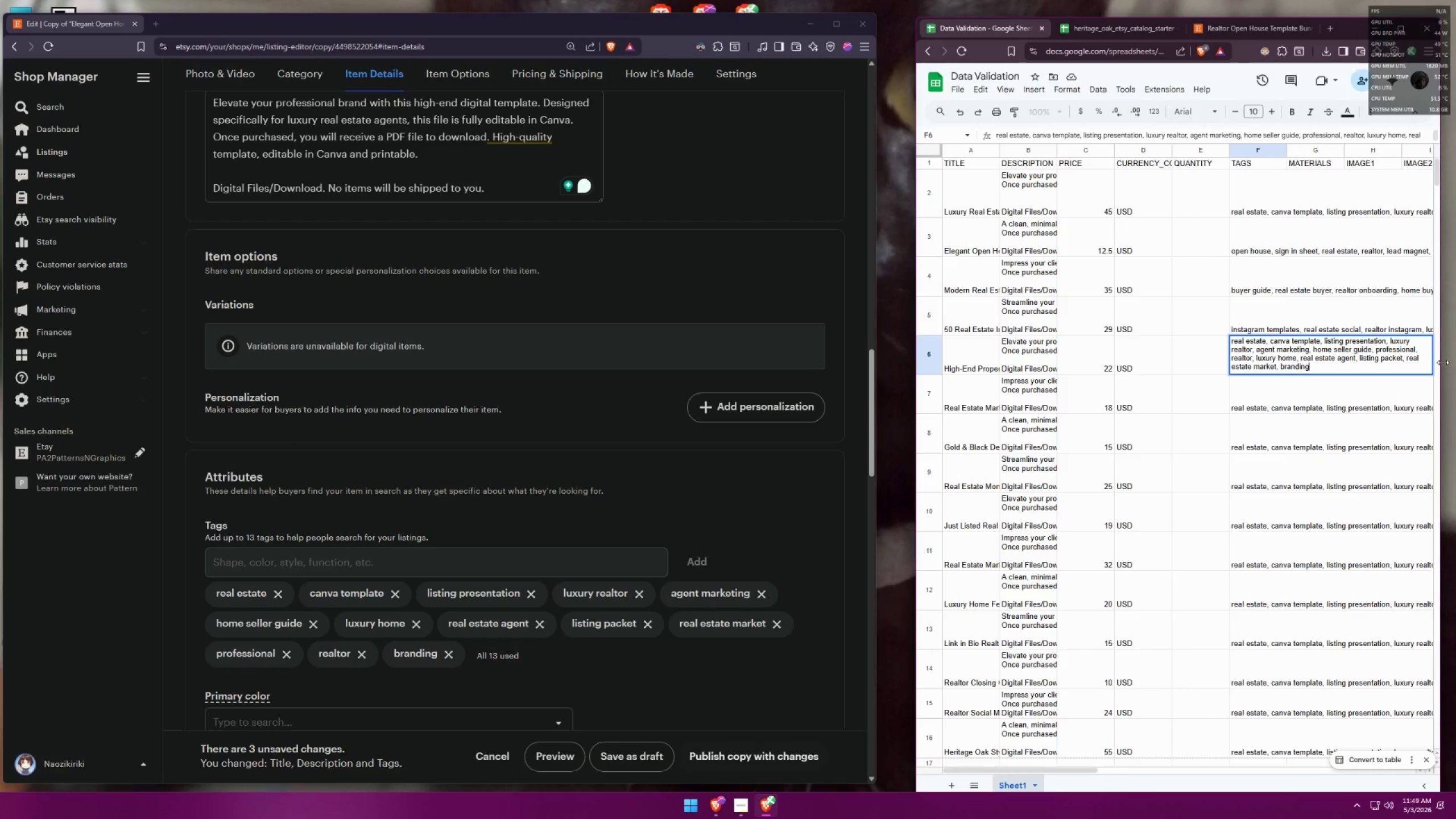 
left_click_drag(start_coordinate=[915, 414], to_coordinate=[890, 413])
 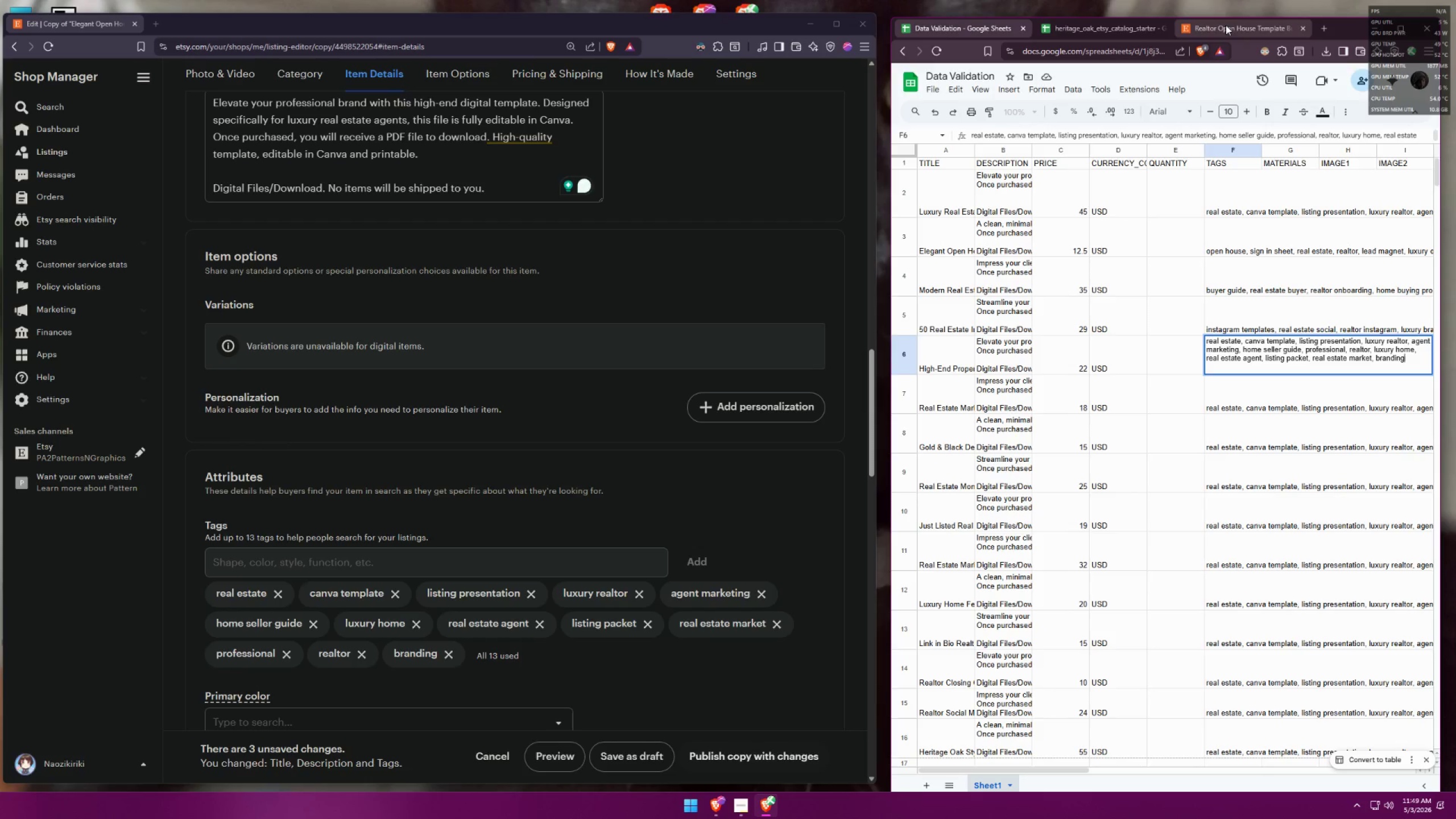 
left_click([1205, 23])
 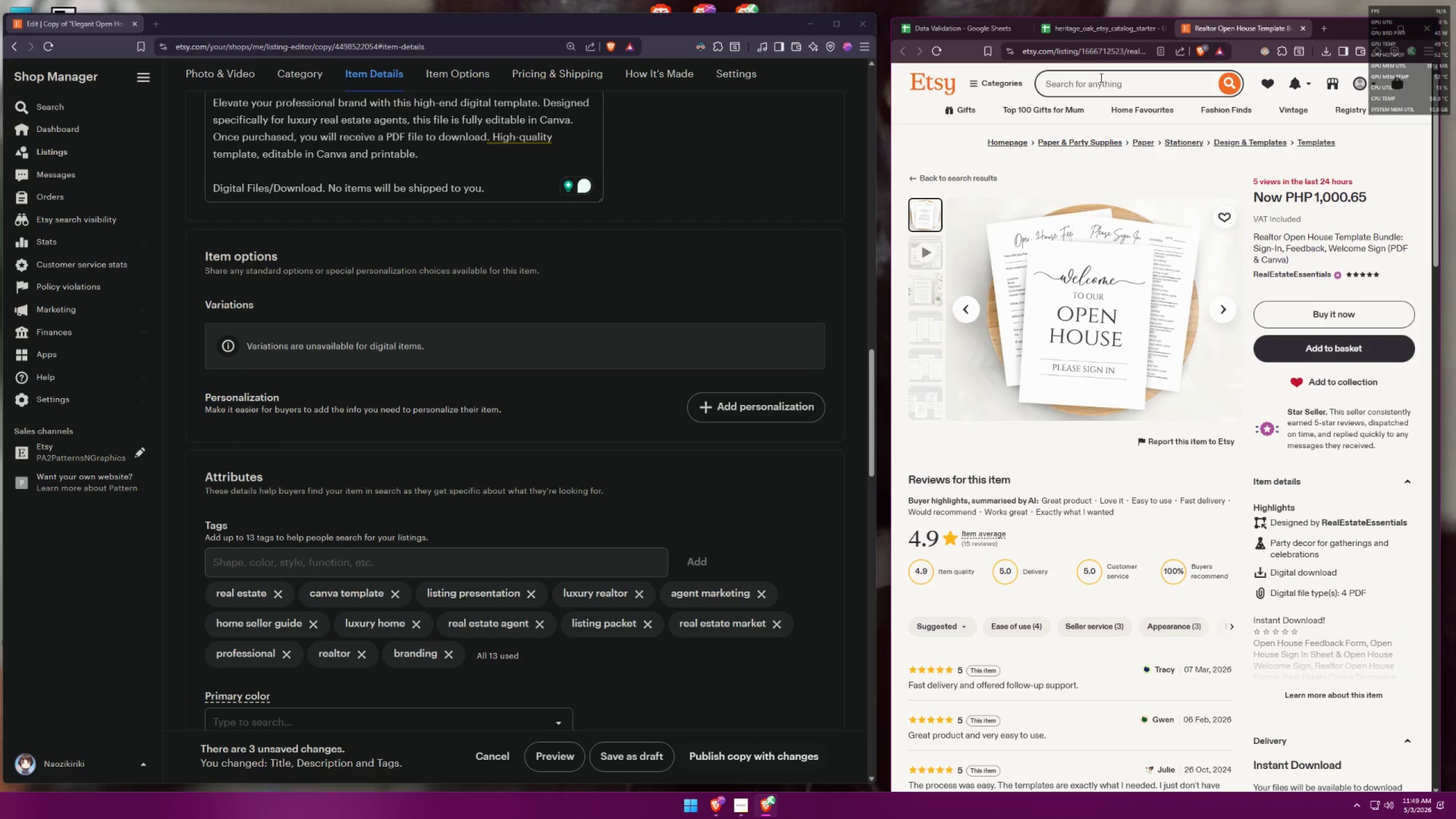 
left_click([1083, 33])
 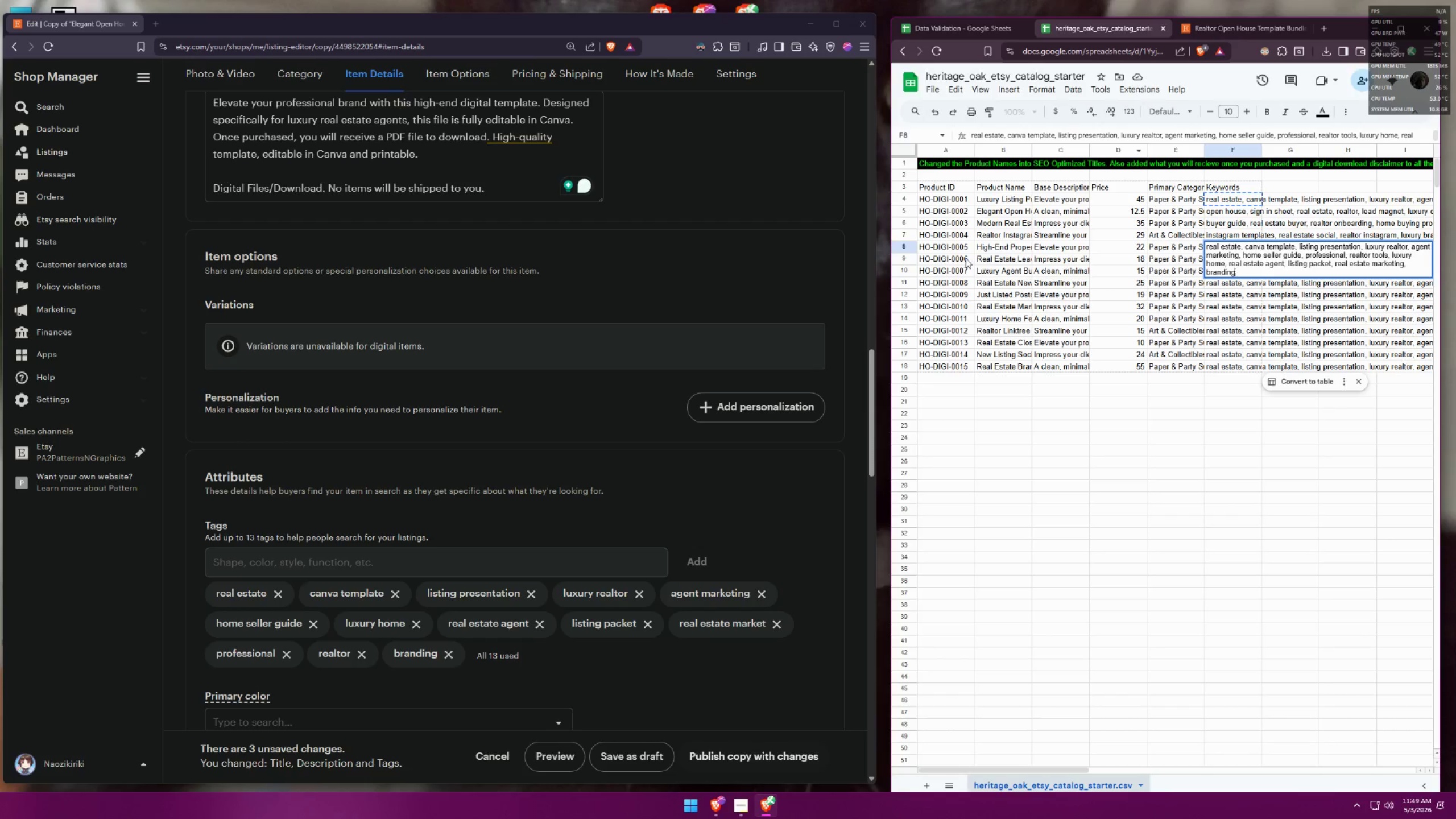 
left_click([998, 248])
 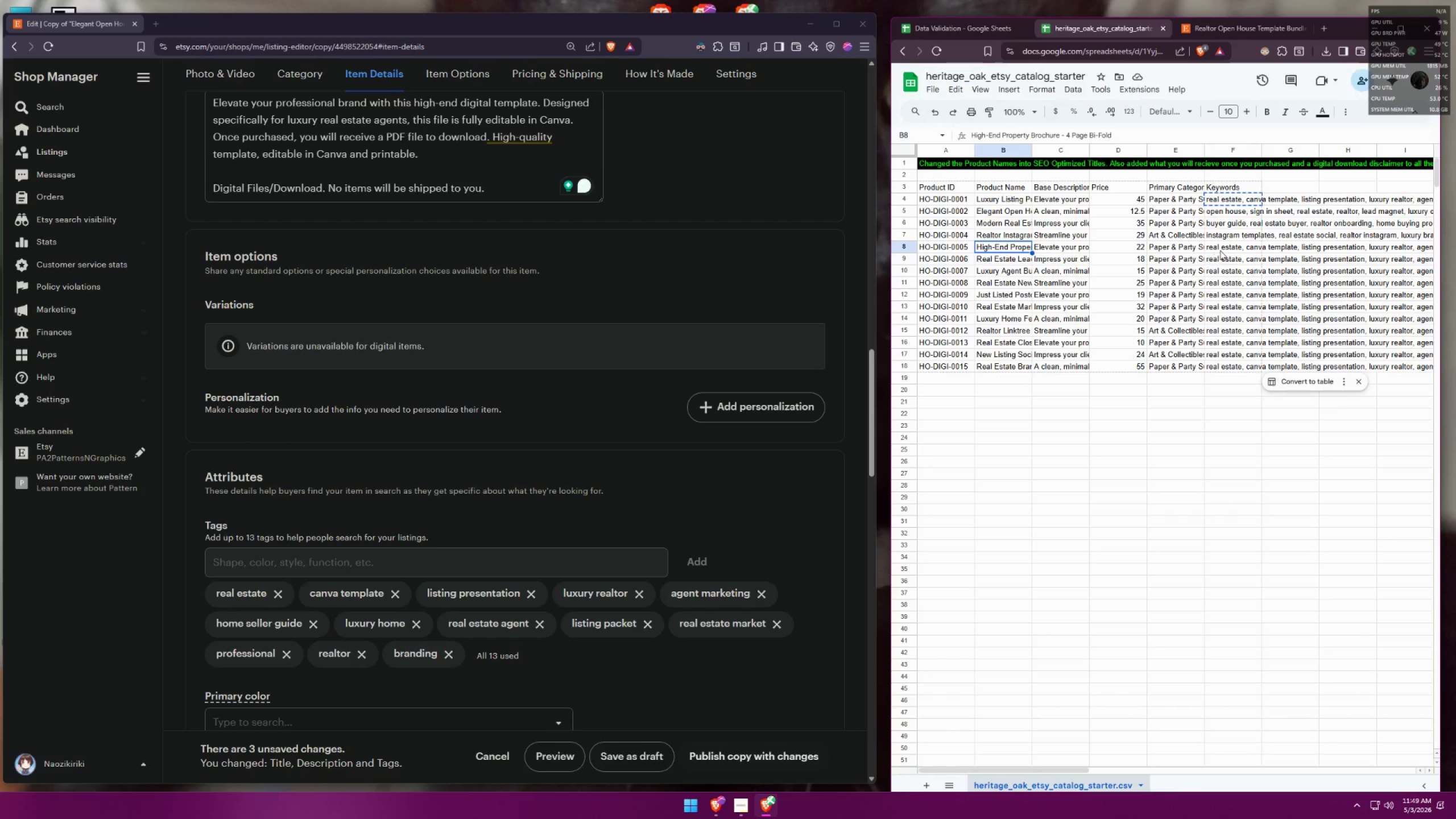 
double_click([1222, 244])
 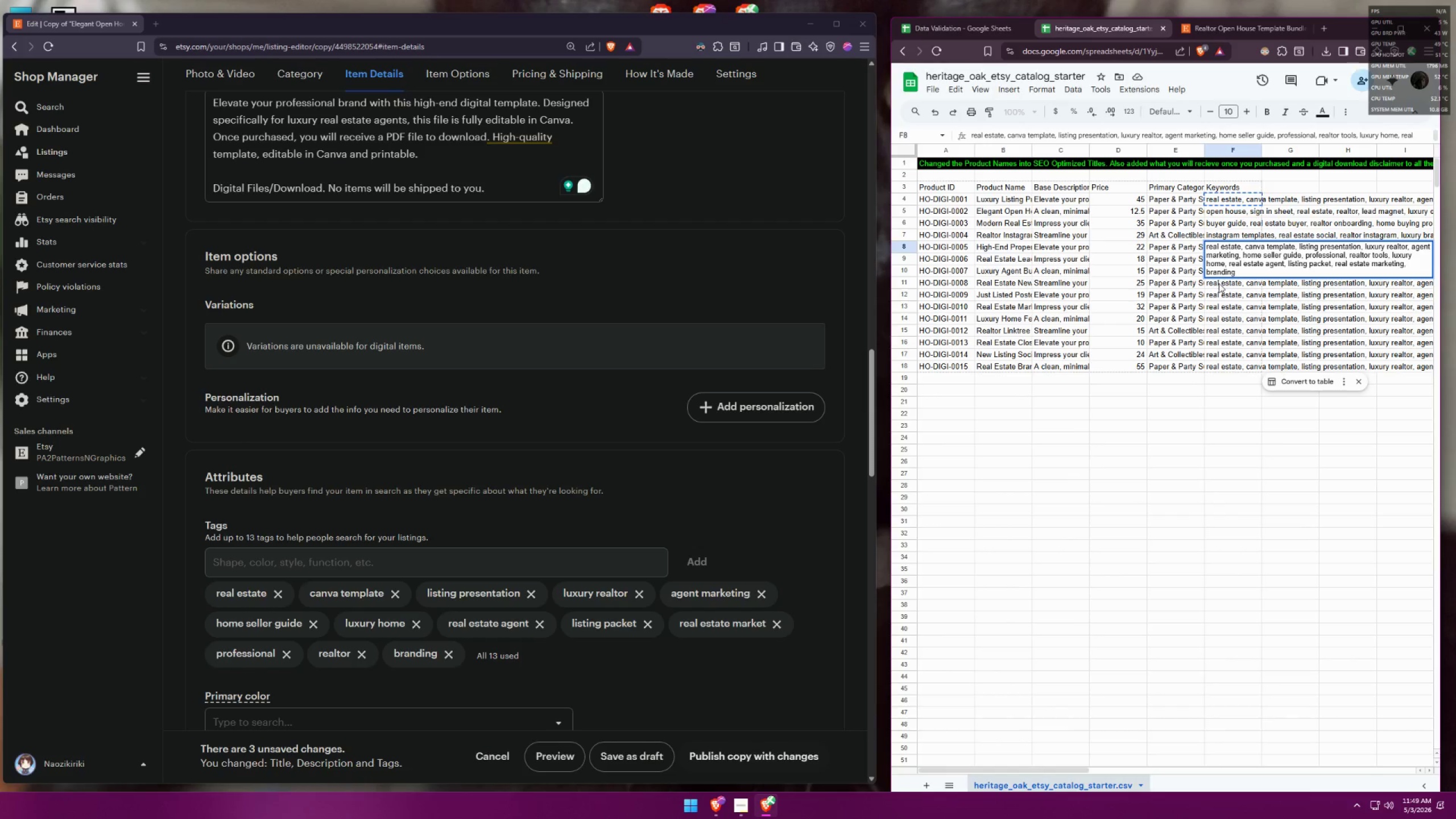 
wait(6.91)
 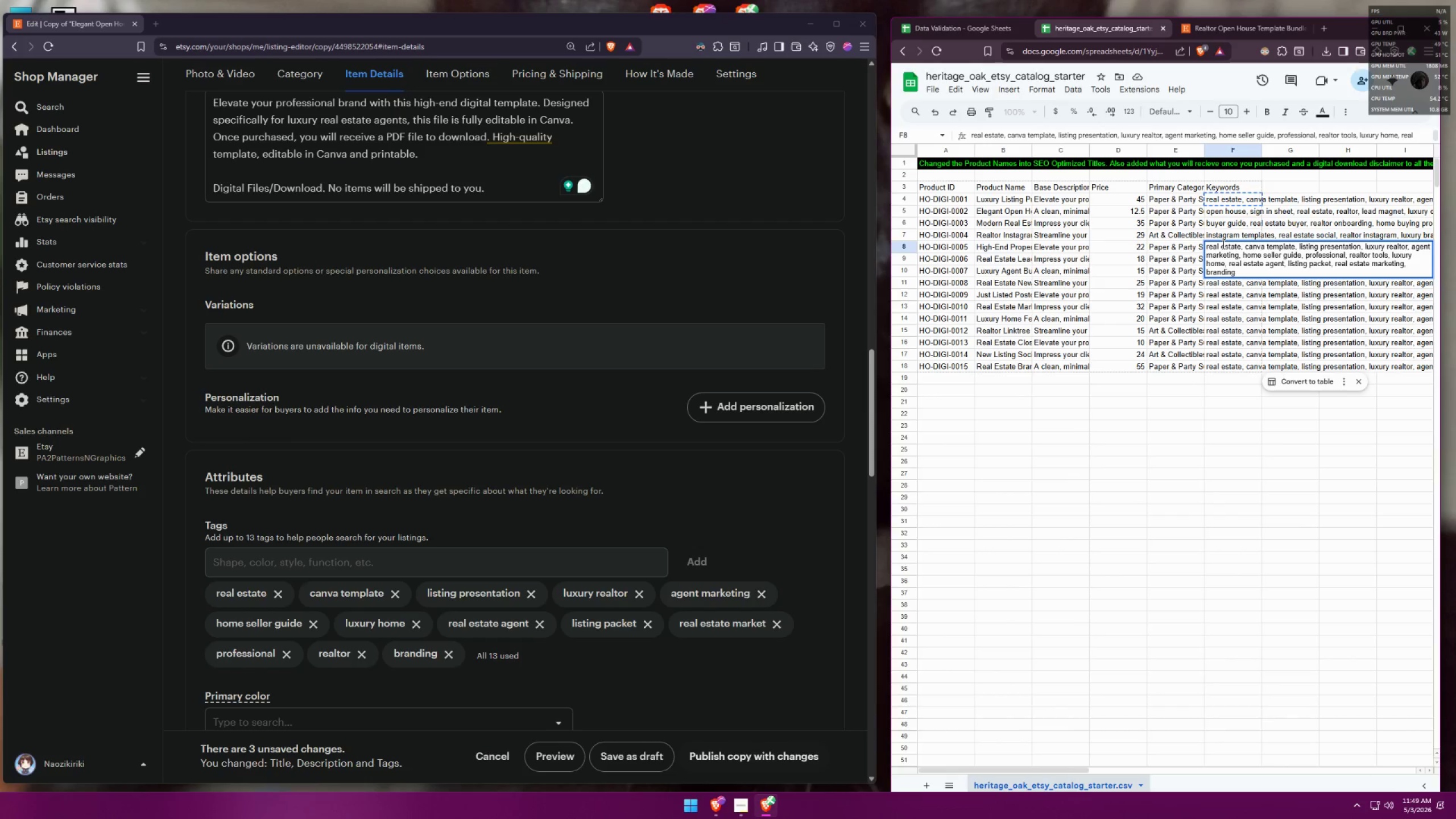 
left_click_drag(start_coordinate=[1240, 274], to_coordinate=[1205, 244])
 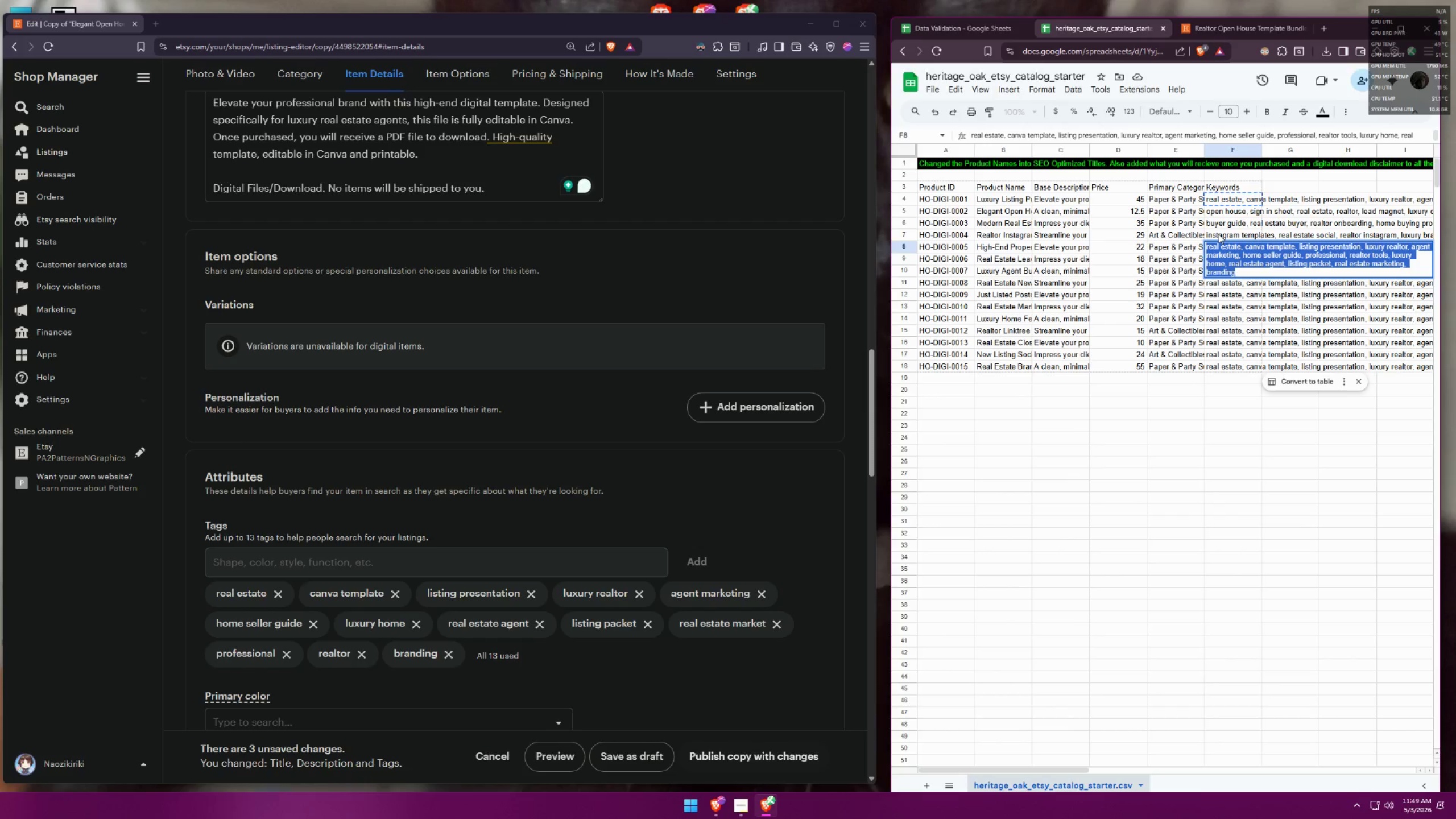 
key(Control+ControlLeft)
 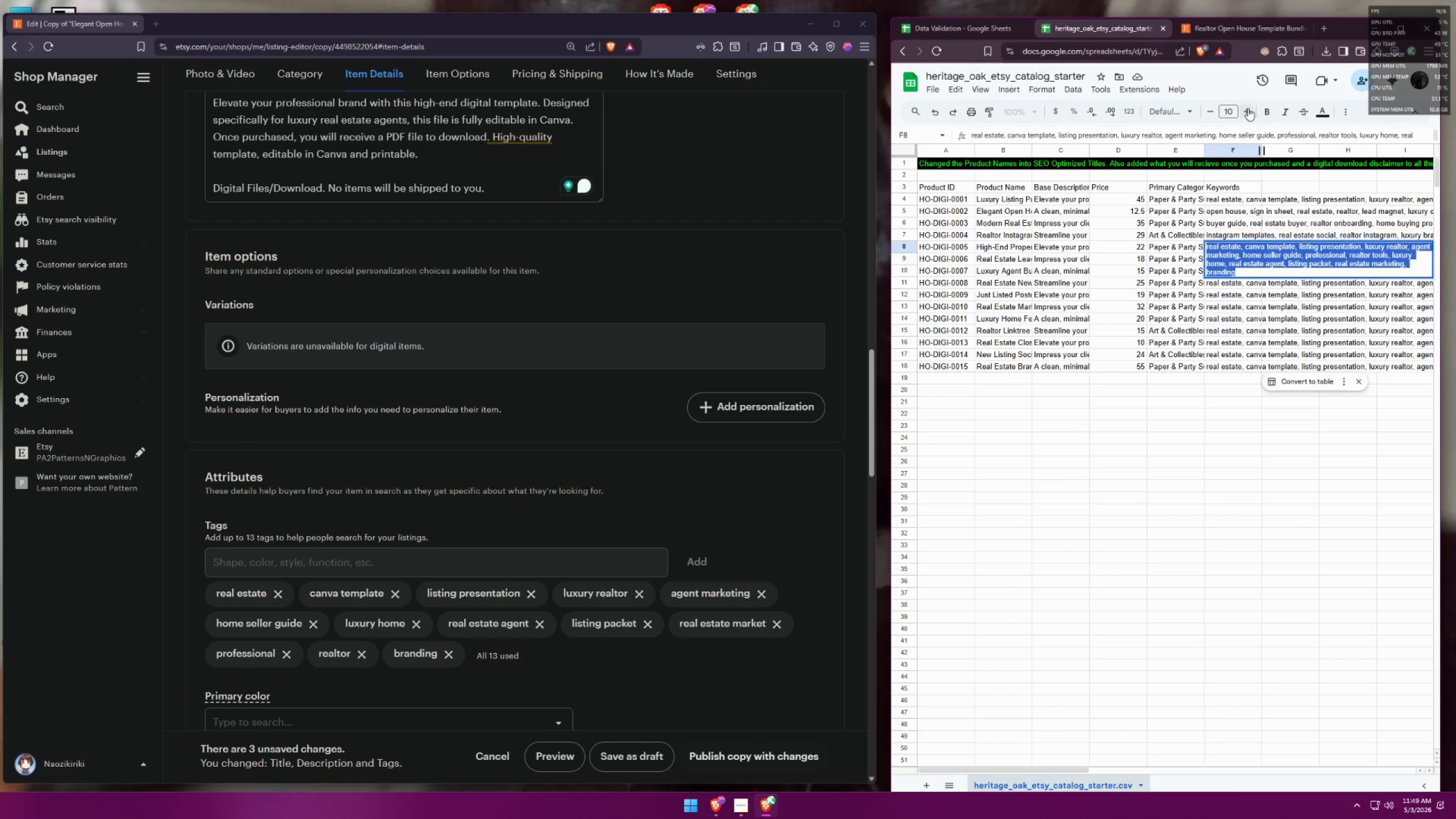 
key(Control+C)
 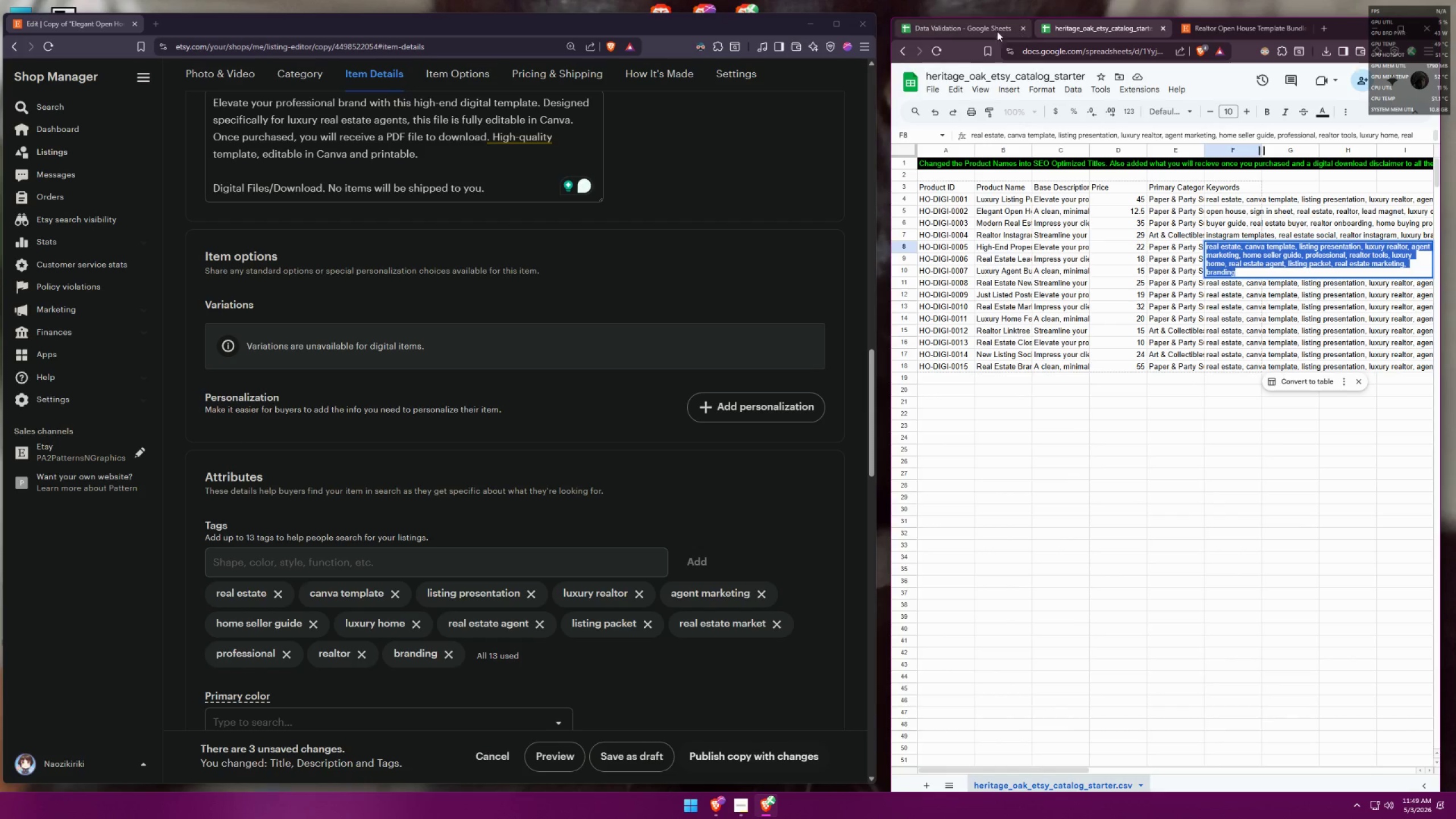 
left_click([981, 27])
 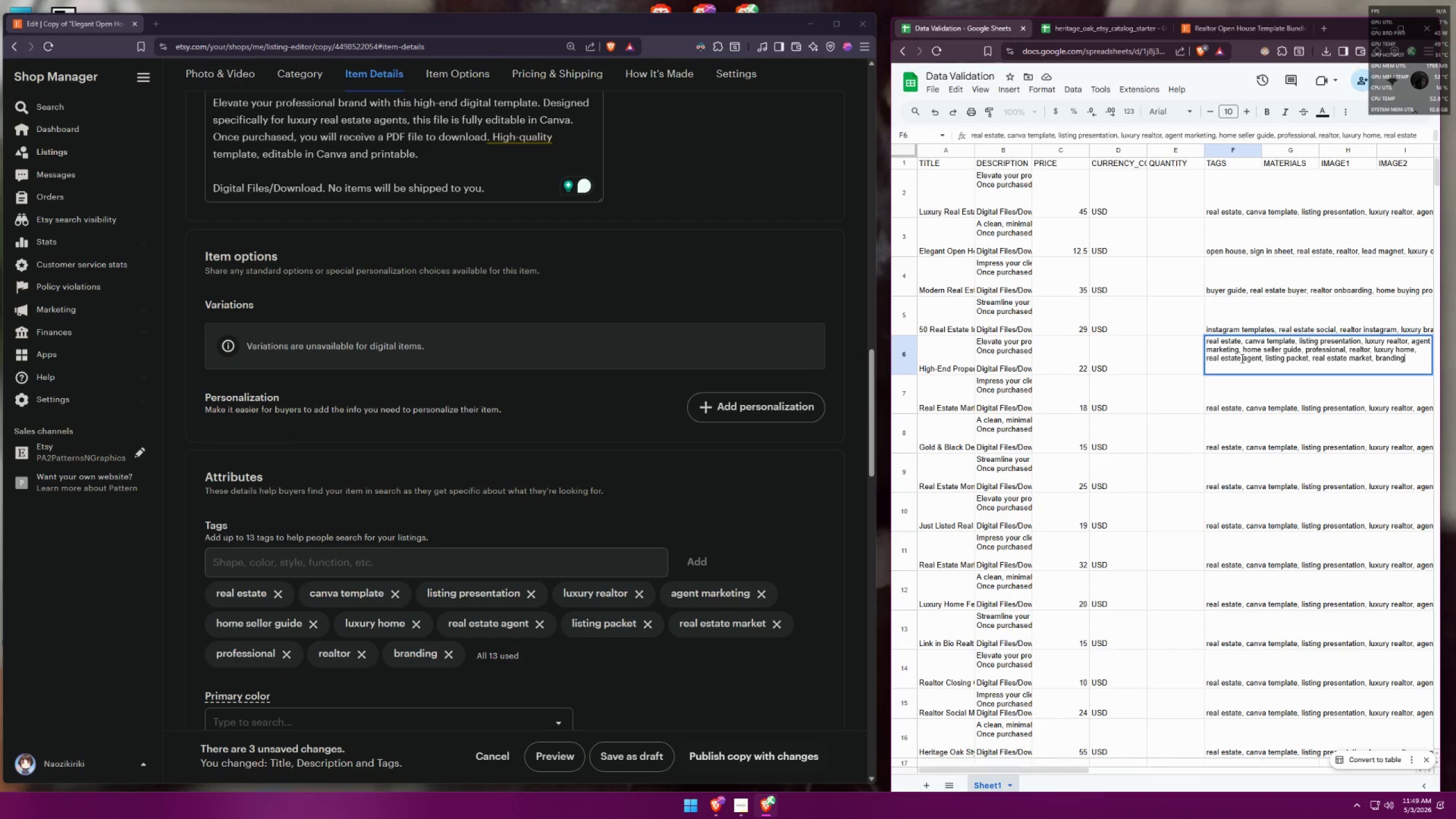 
key(Control+A)
 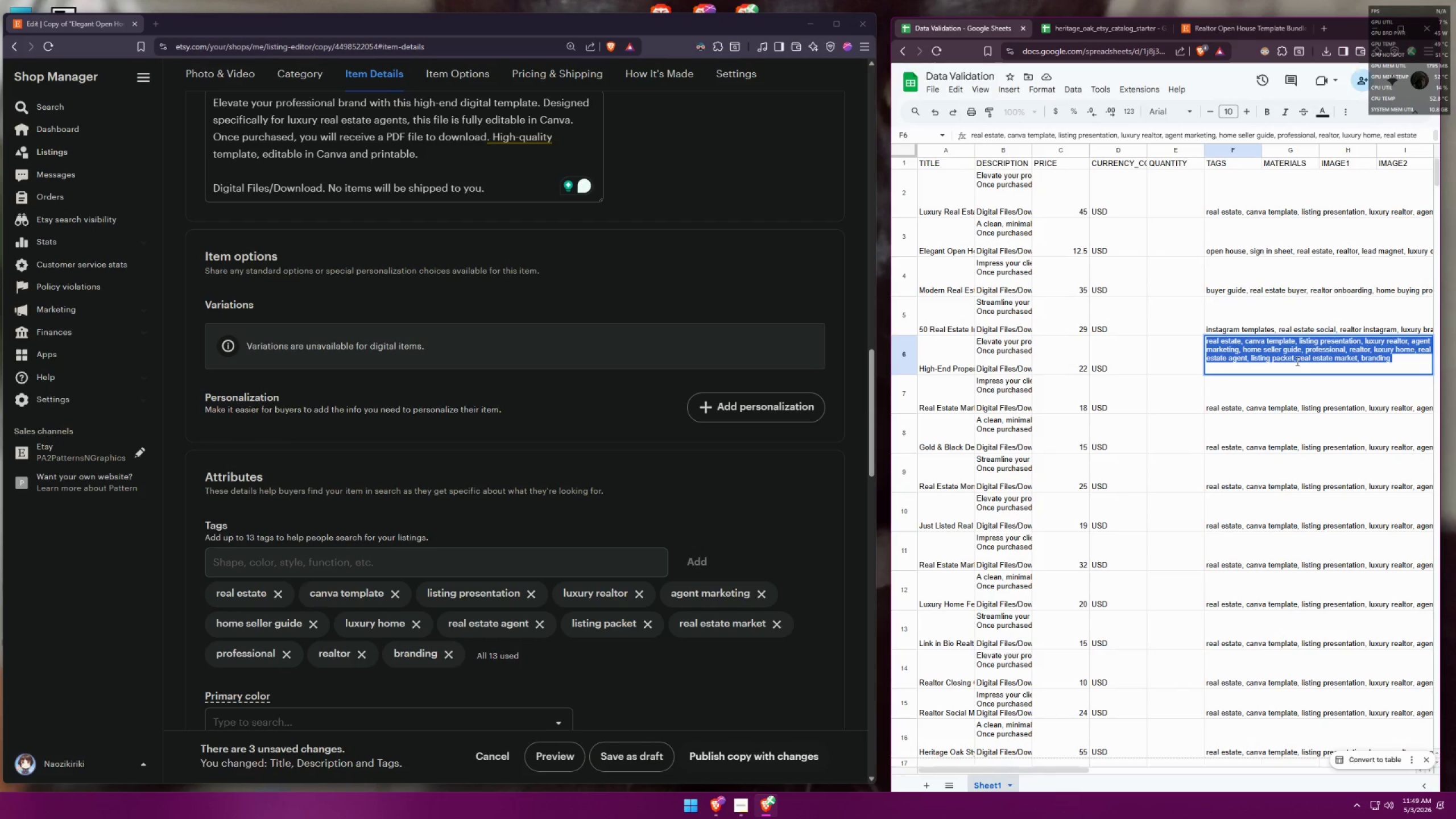 
key(Control+V)
 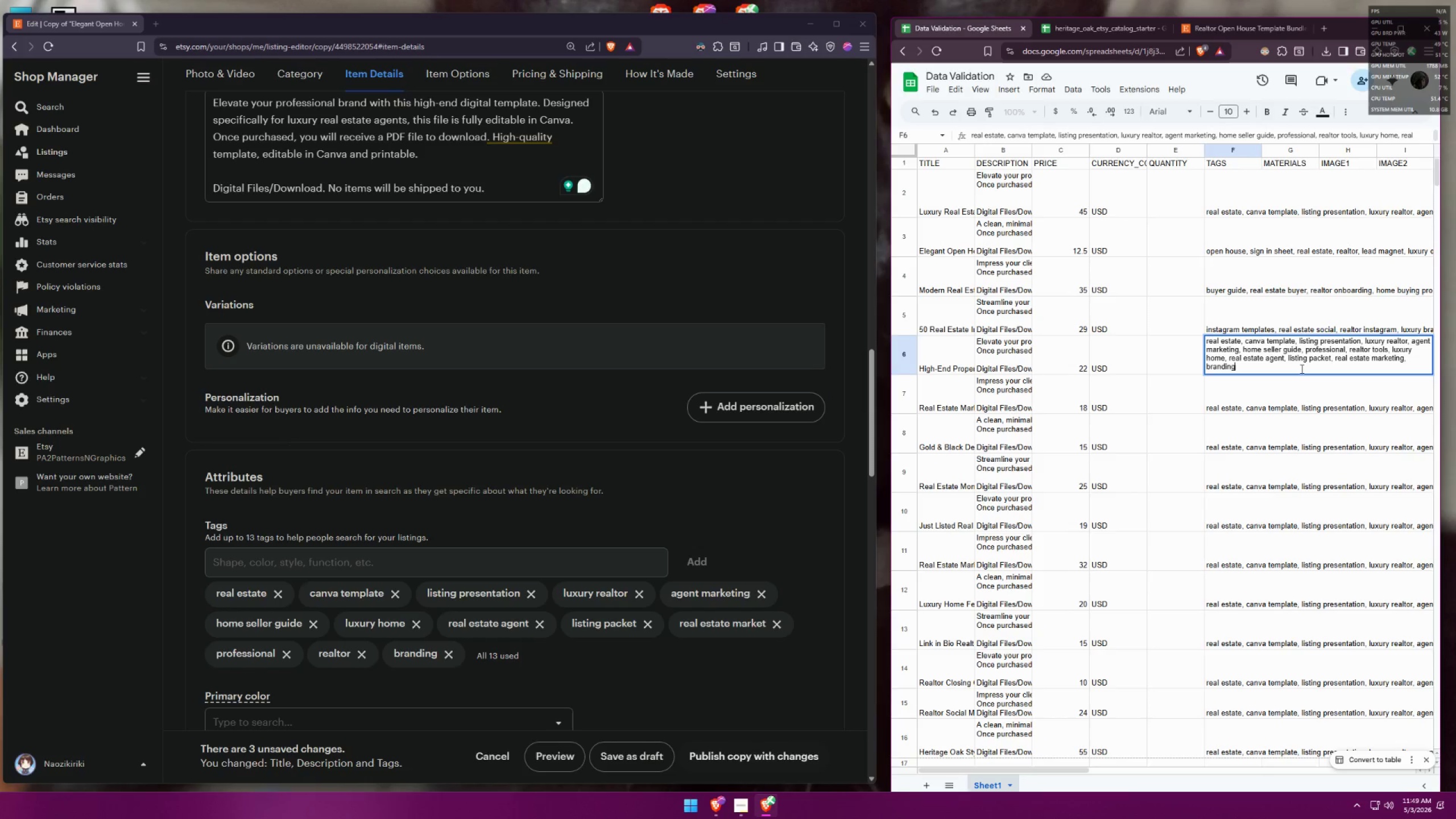 
wait(13.01)
 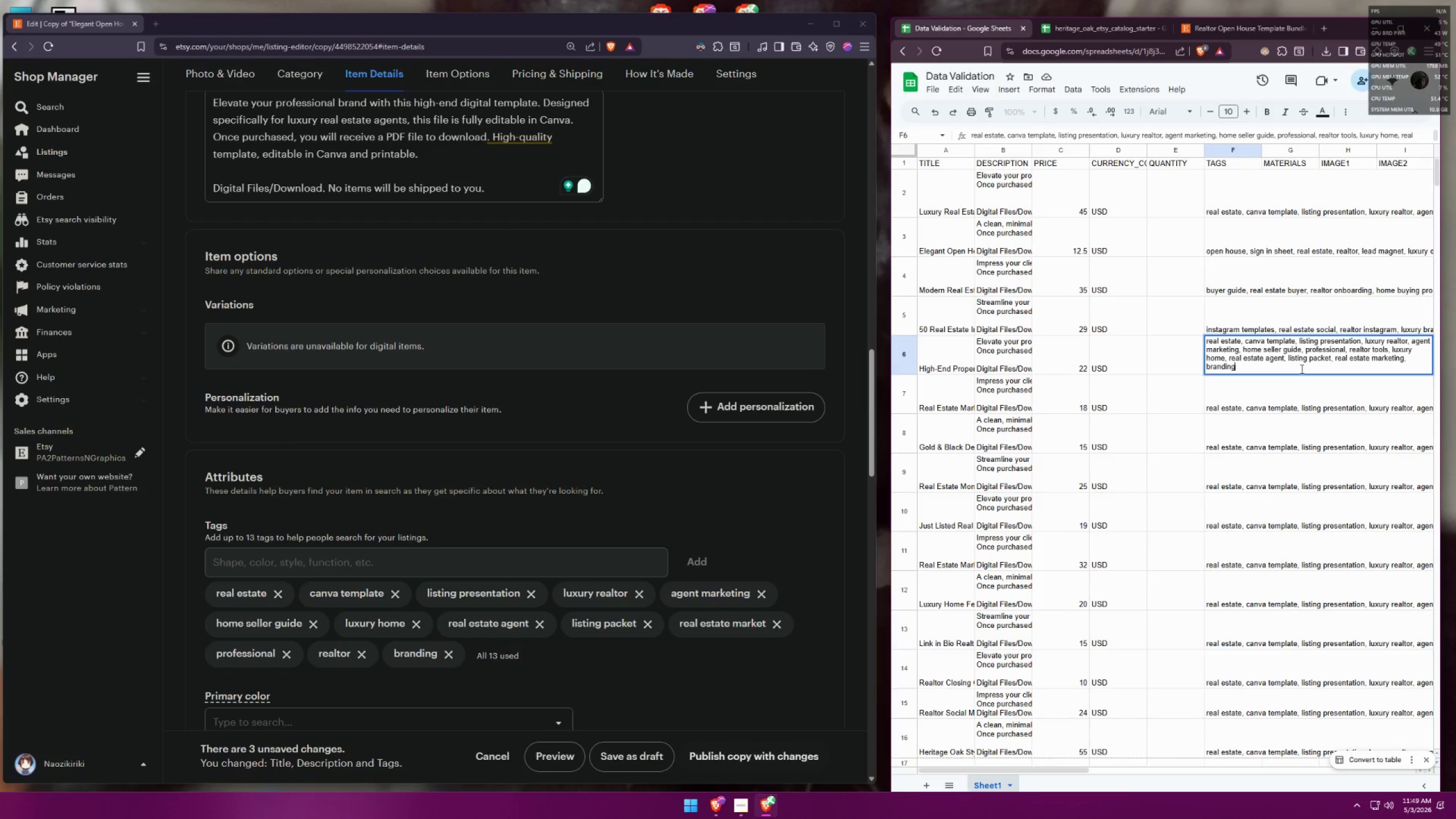 
left_click([1403, 360])
 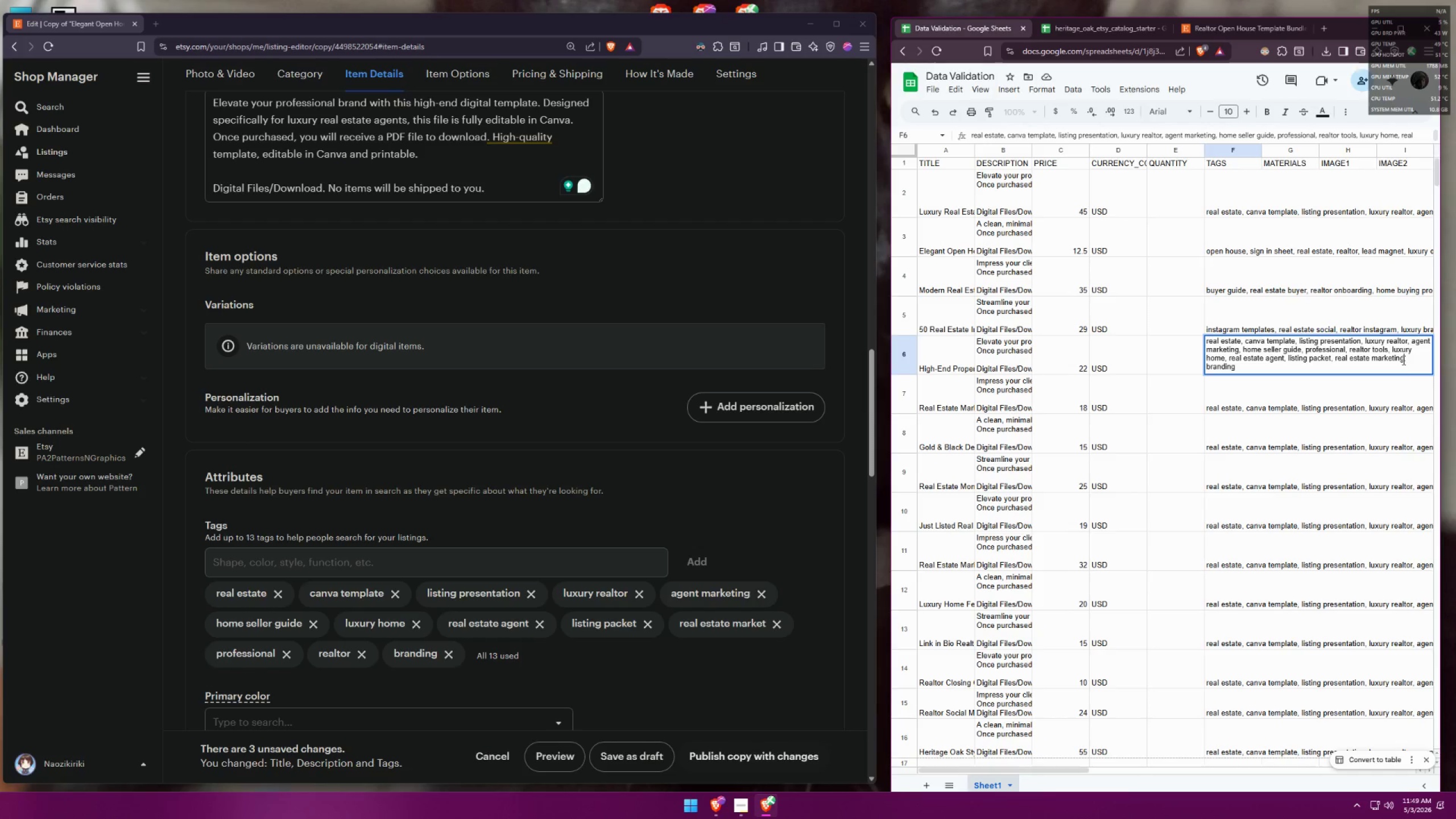 
key(Backspace)
 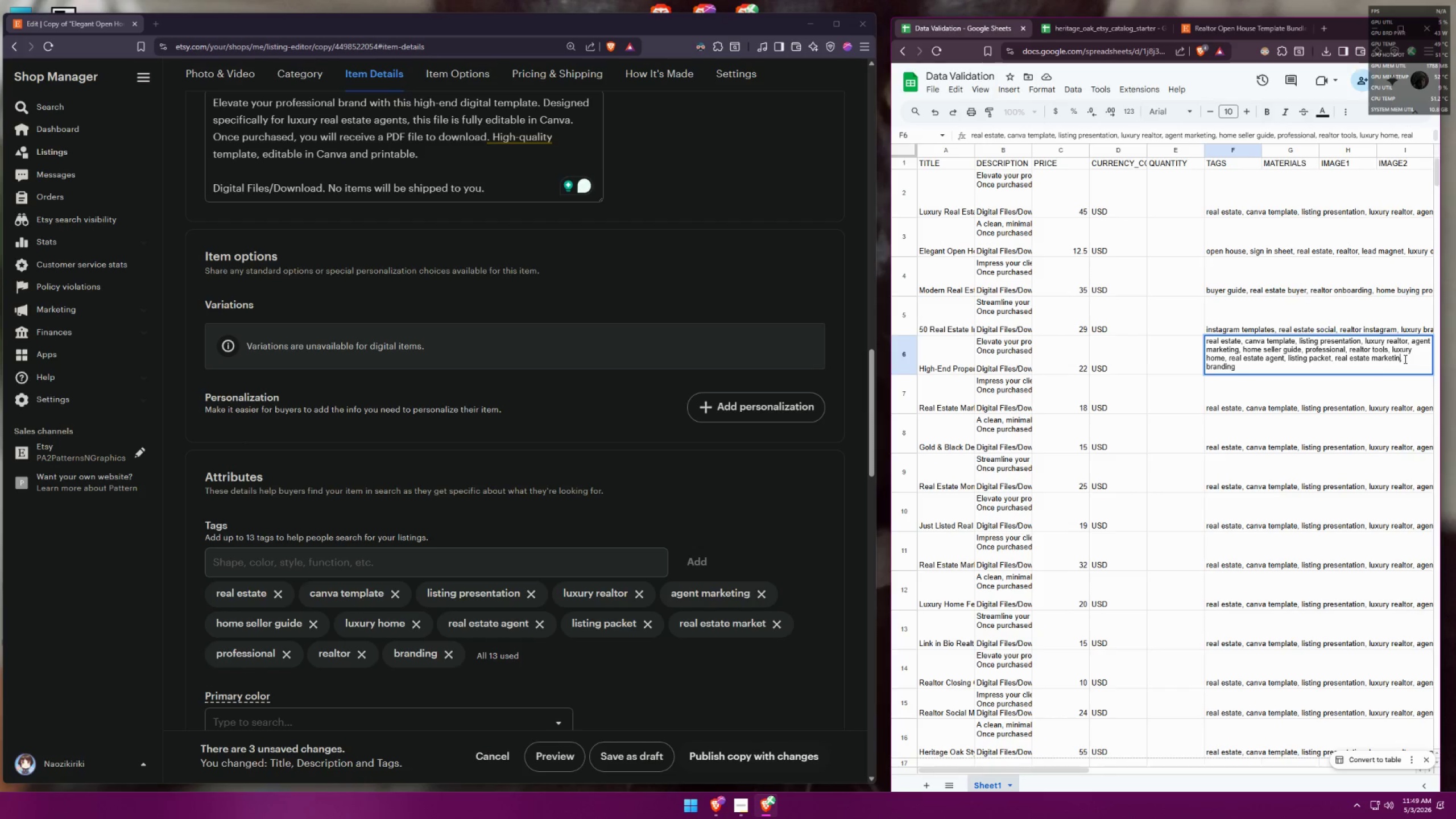 
key(Backspace)
 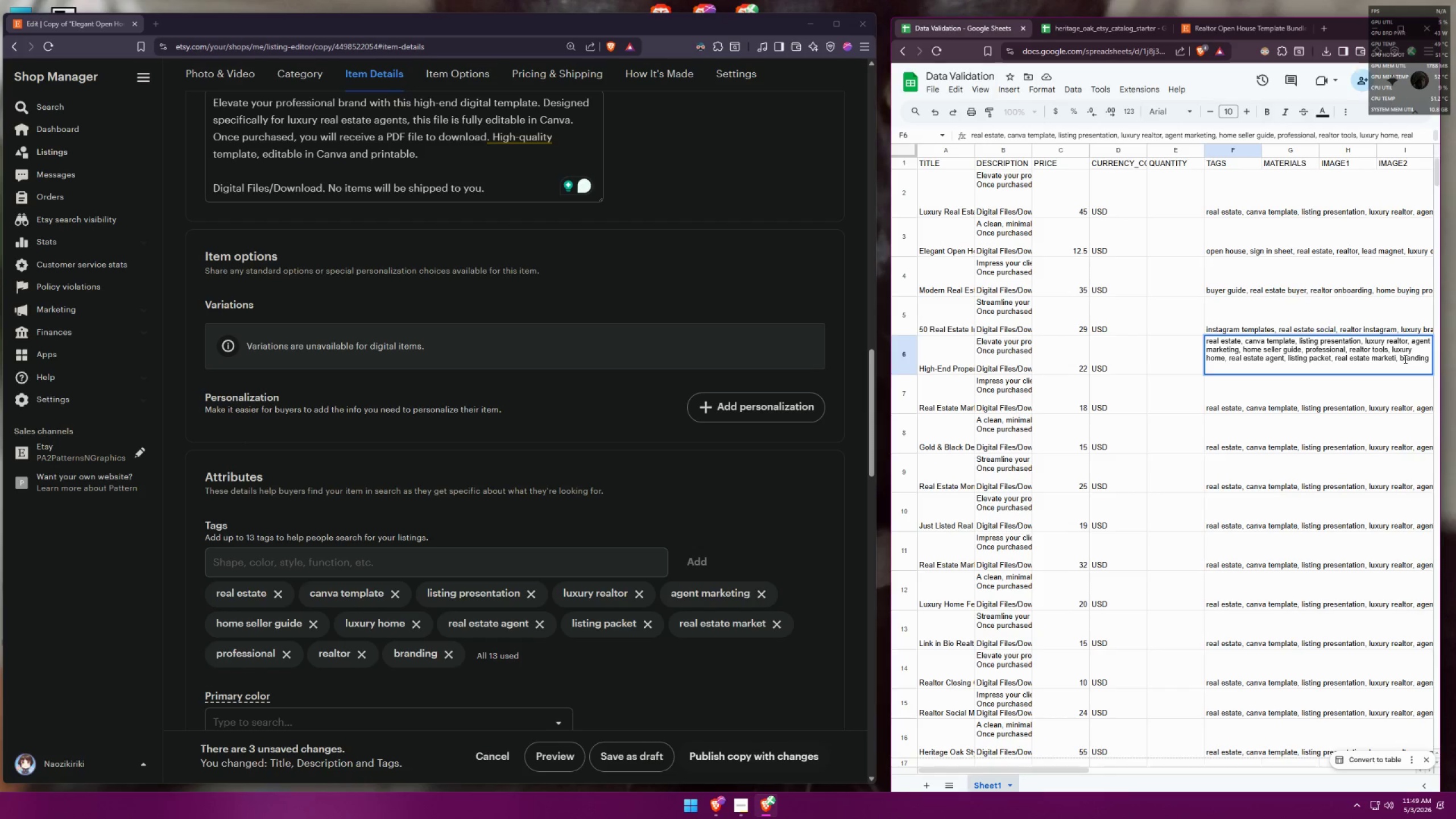 
key(Backspace)
 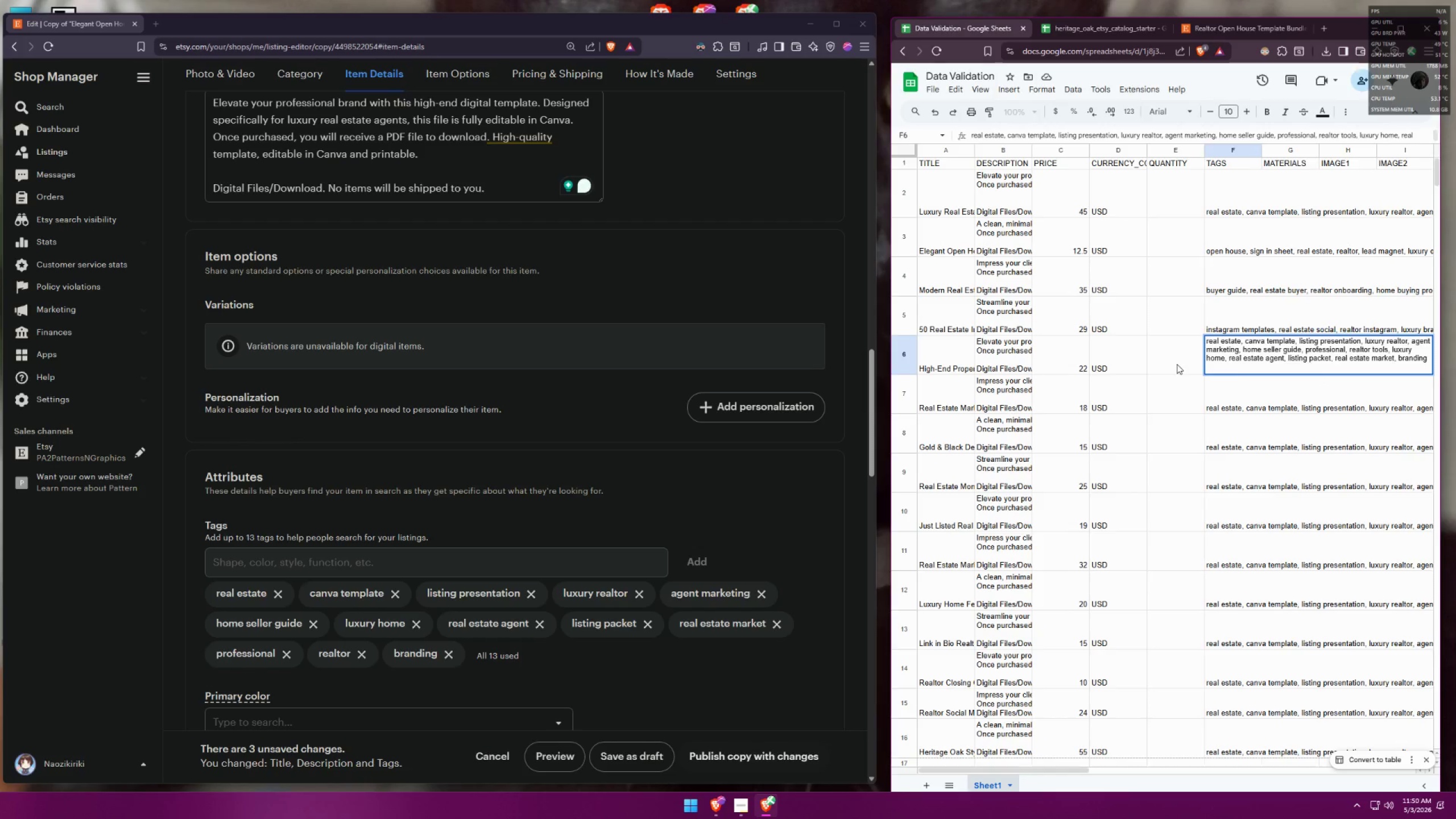 
double_click([1223, 358])
 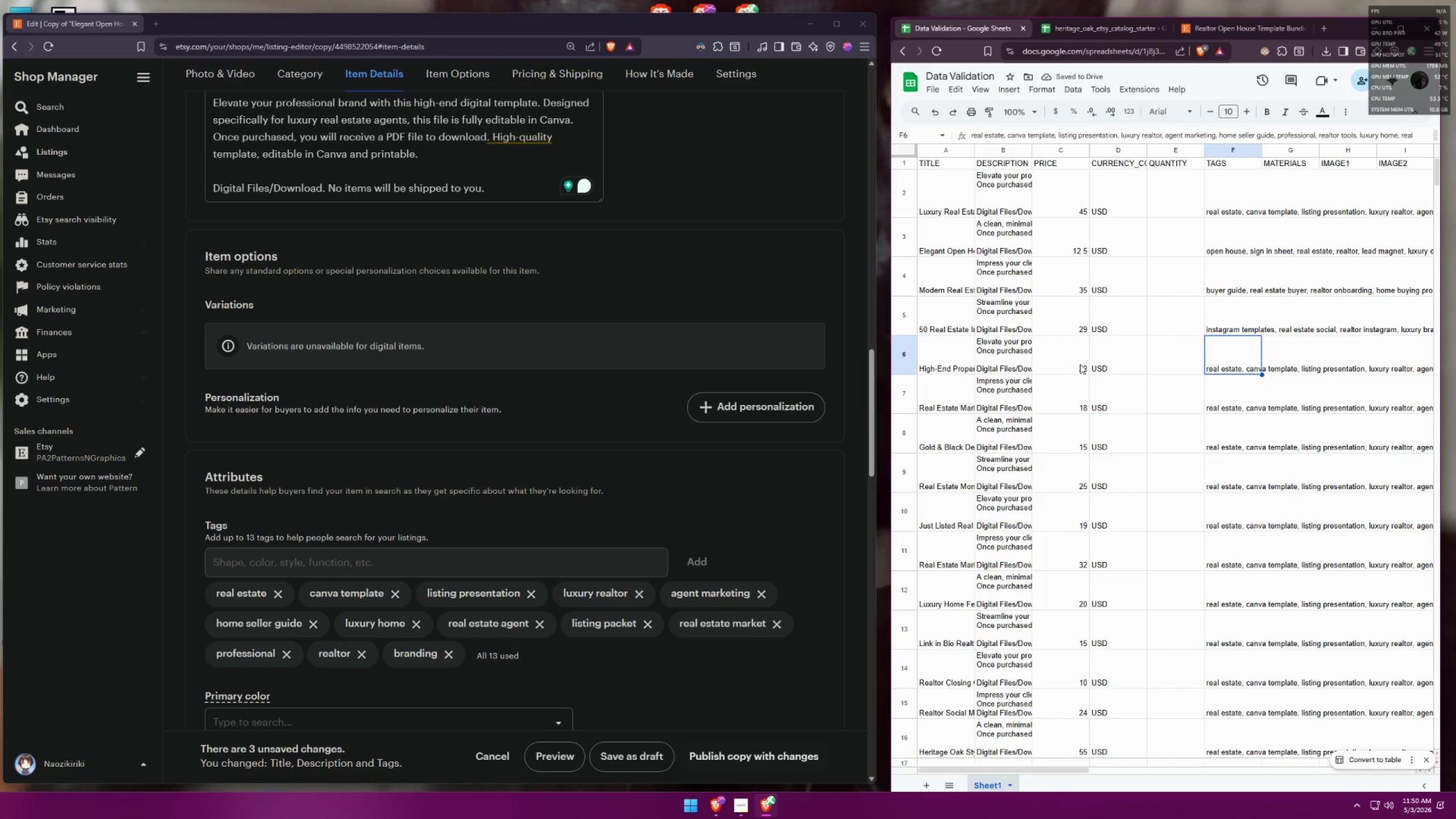 
wait(5.82)
 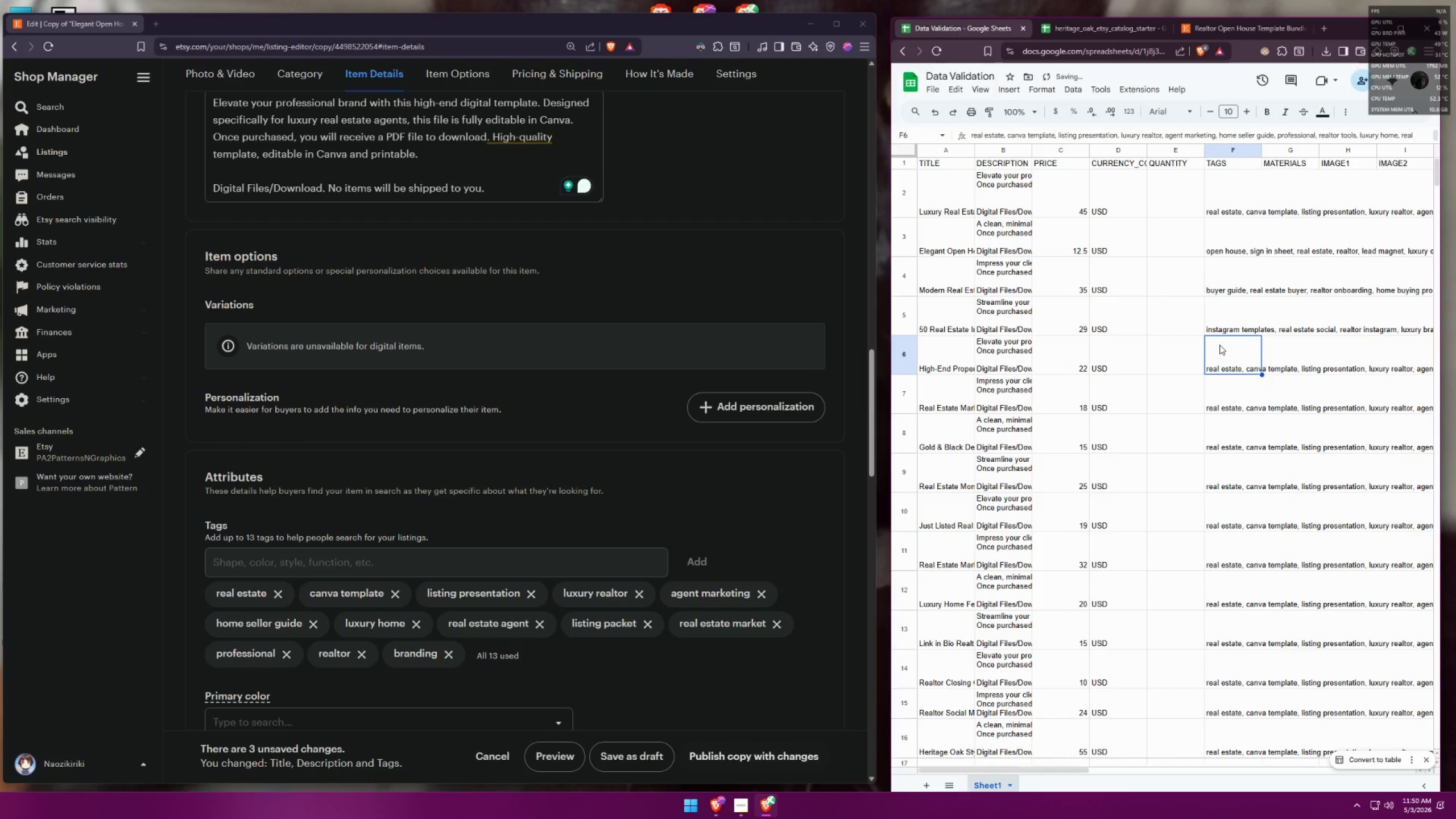 
double_click([1215, 360])
 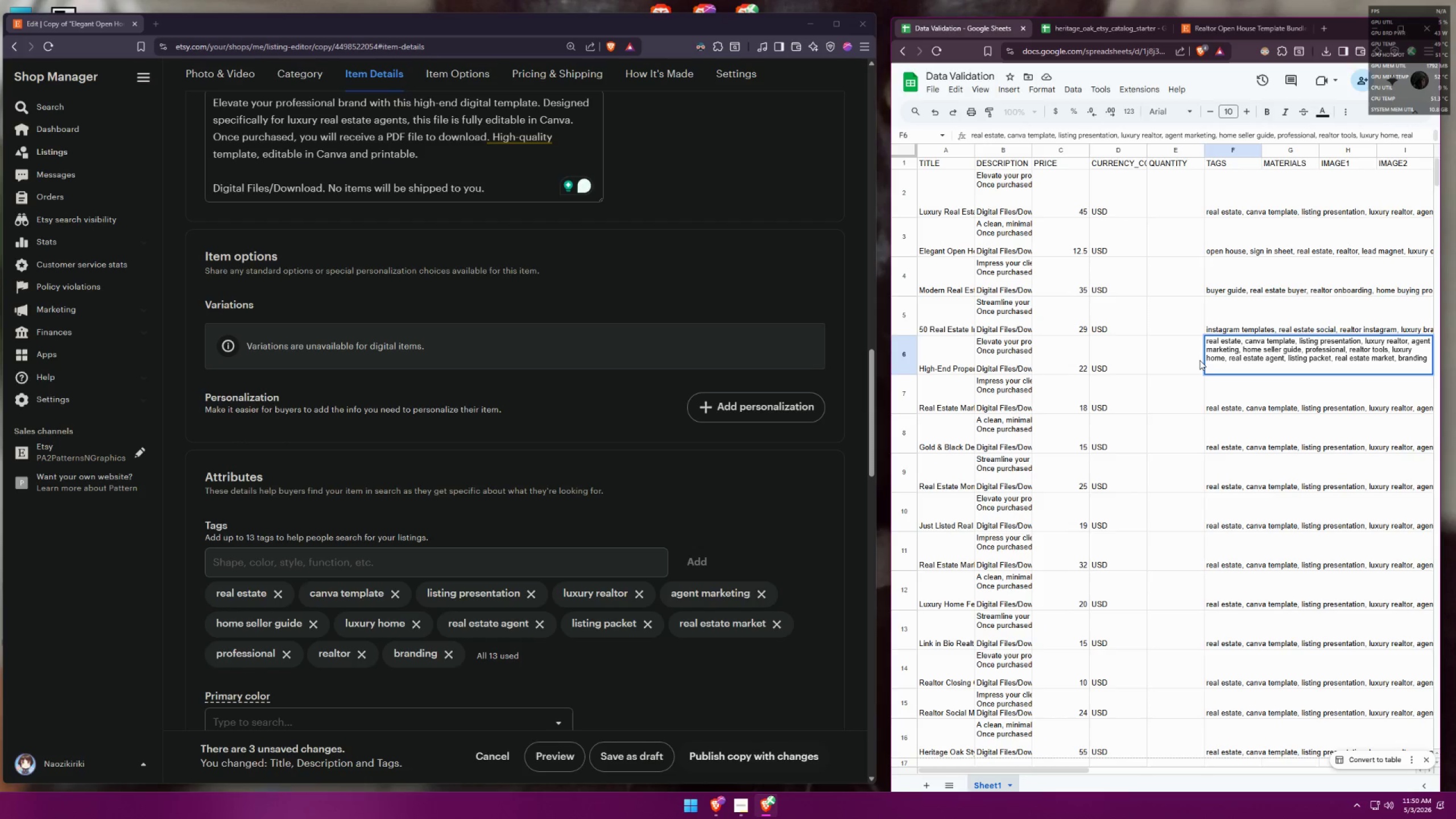 
left_click([1199, 360])
 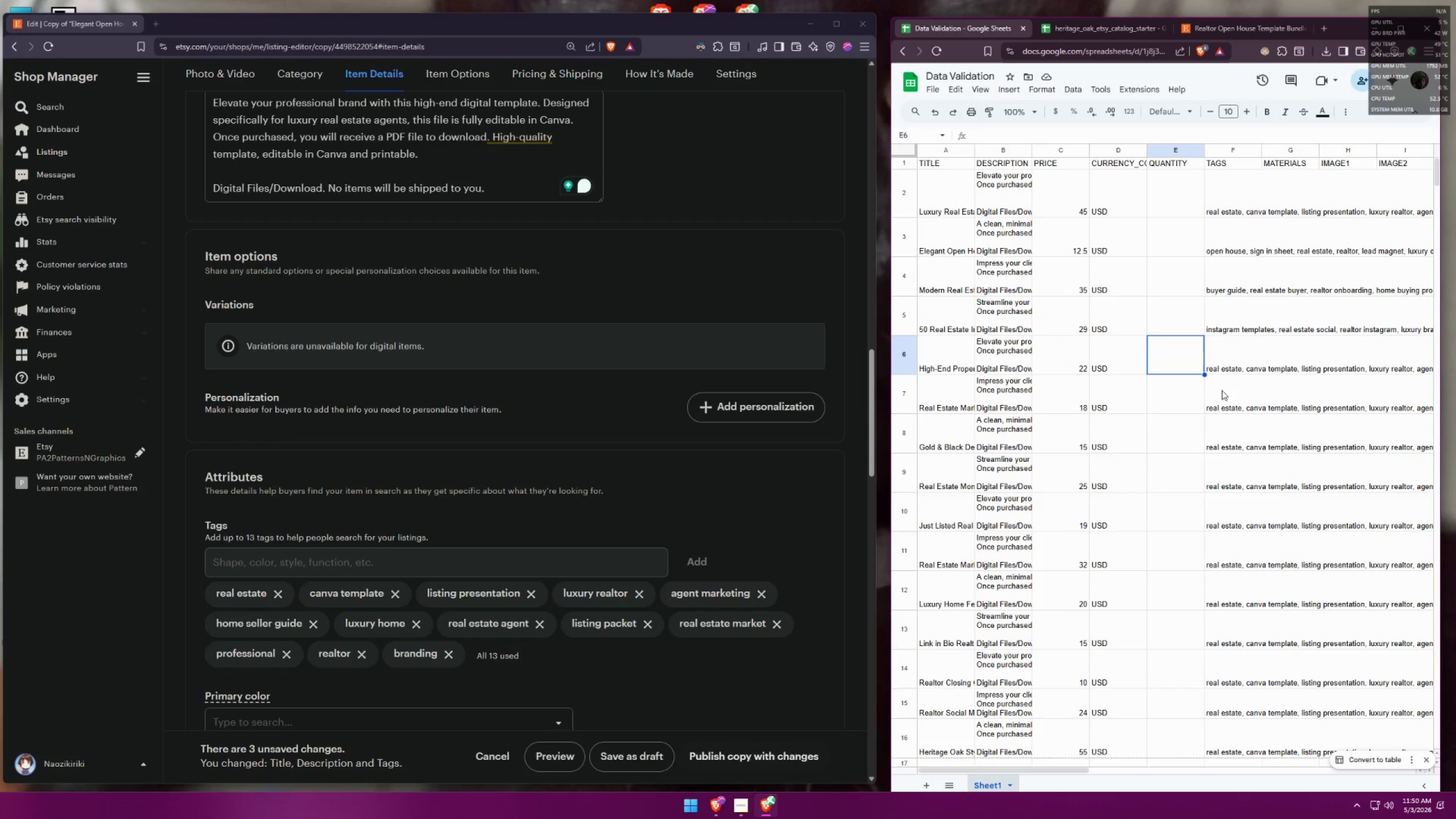 
double_click([1225, 389])
 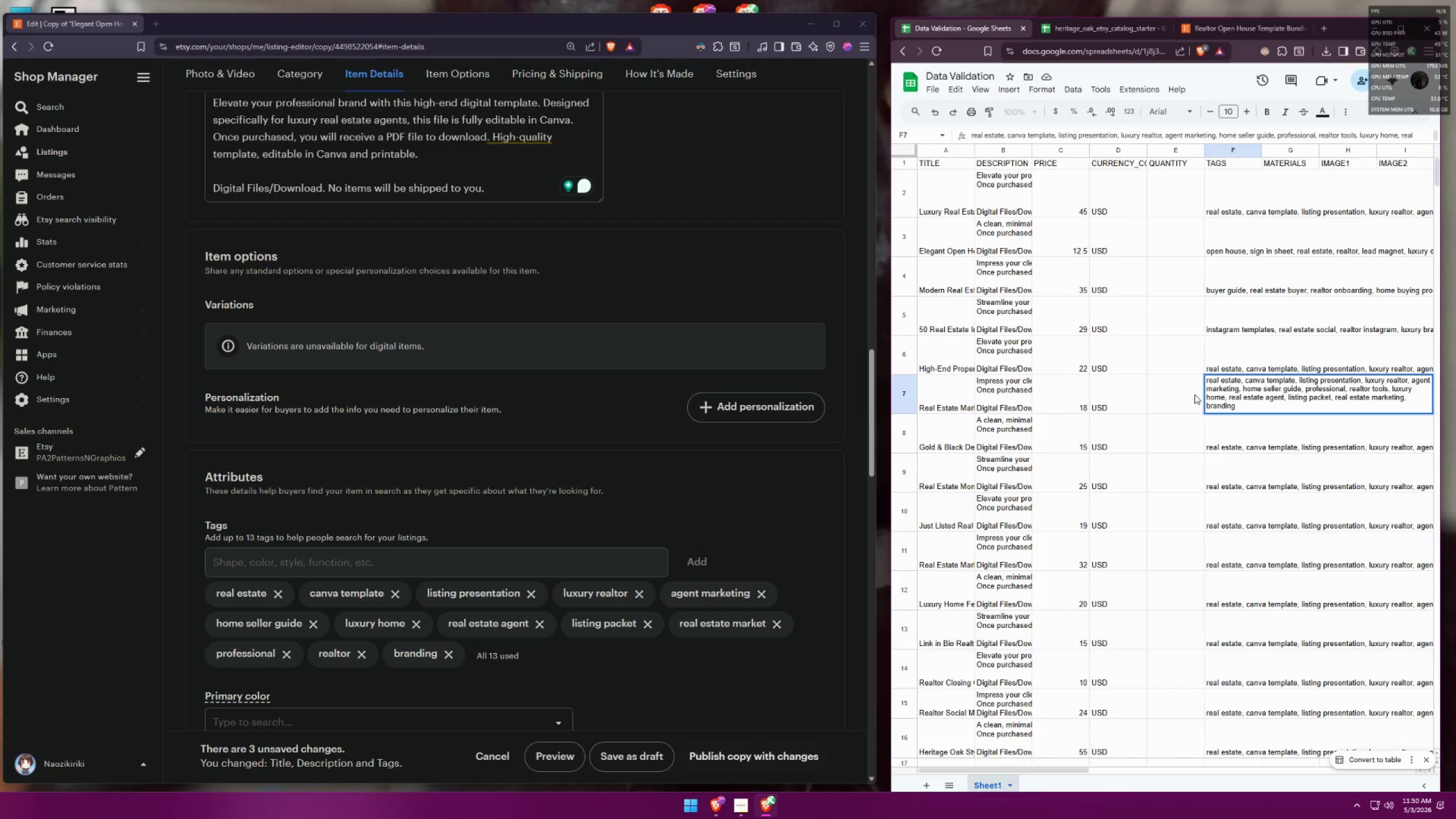 
left_click([1186, 396])
 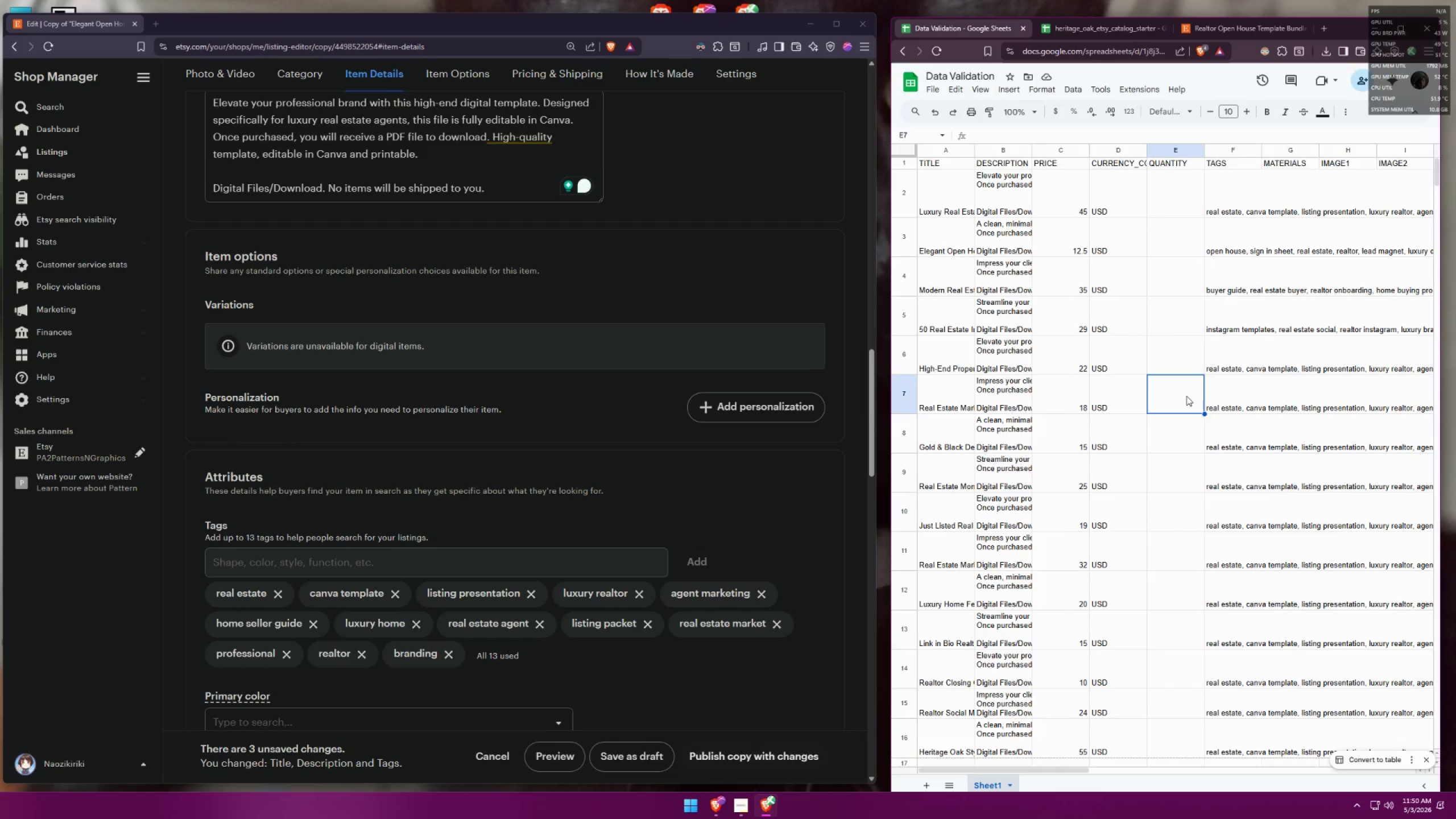 
scroll: coordinate [1188, 395], scroll_direction: down, amount: 2.0
 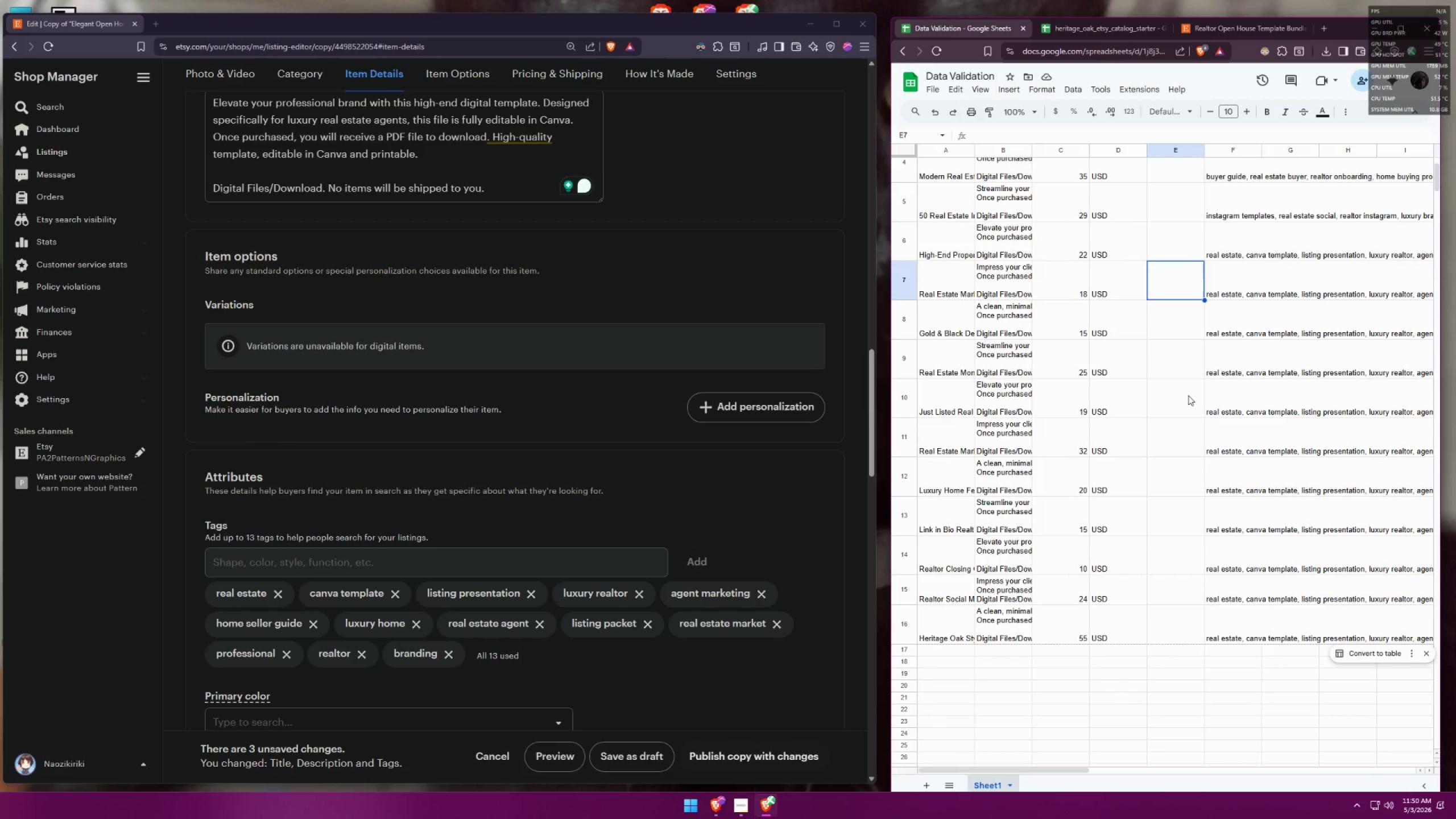 
scroll: coordinate [1188, 395], scroll_direction: up, amount: 3.0
 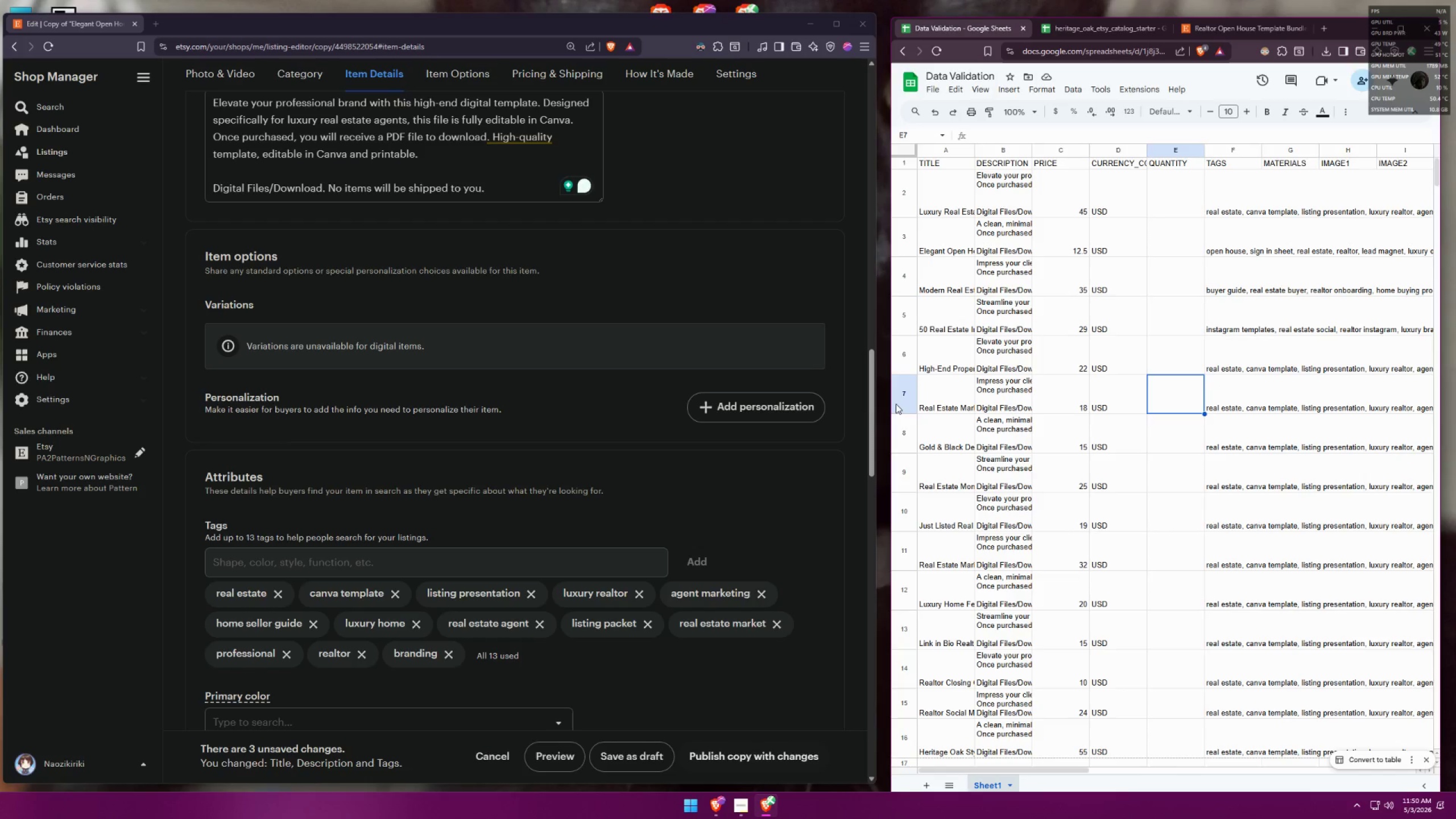 
left_click_drag(start_coordinate=[887, 402], to_coordinate=[709, 377])
 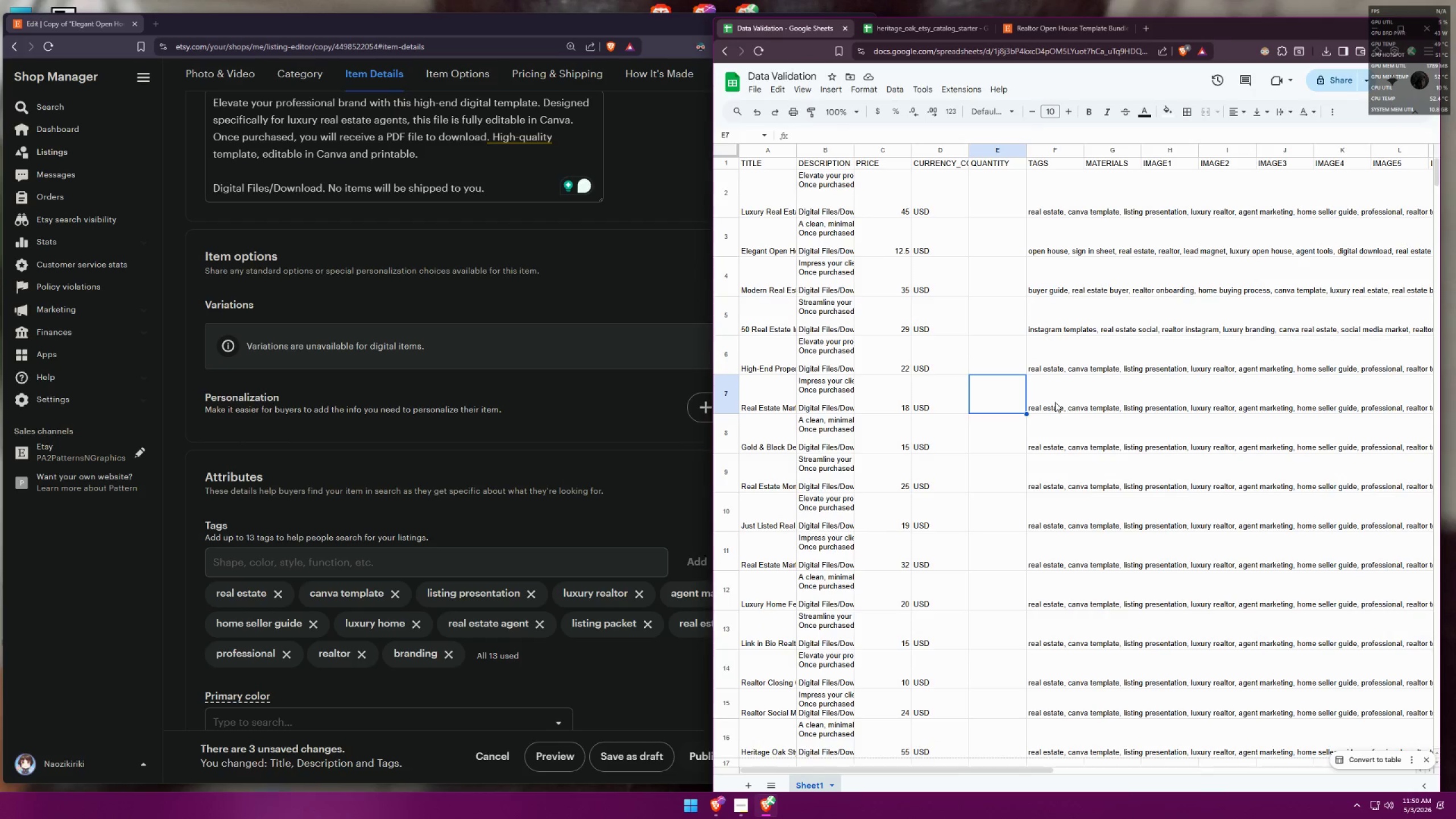 
double_click([1055, 402])
 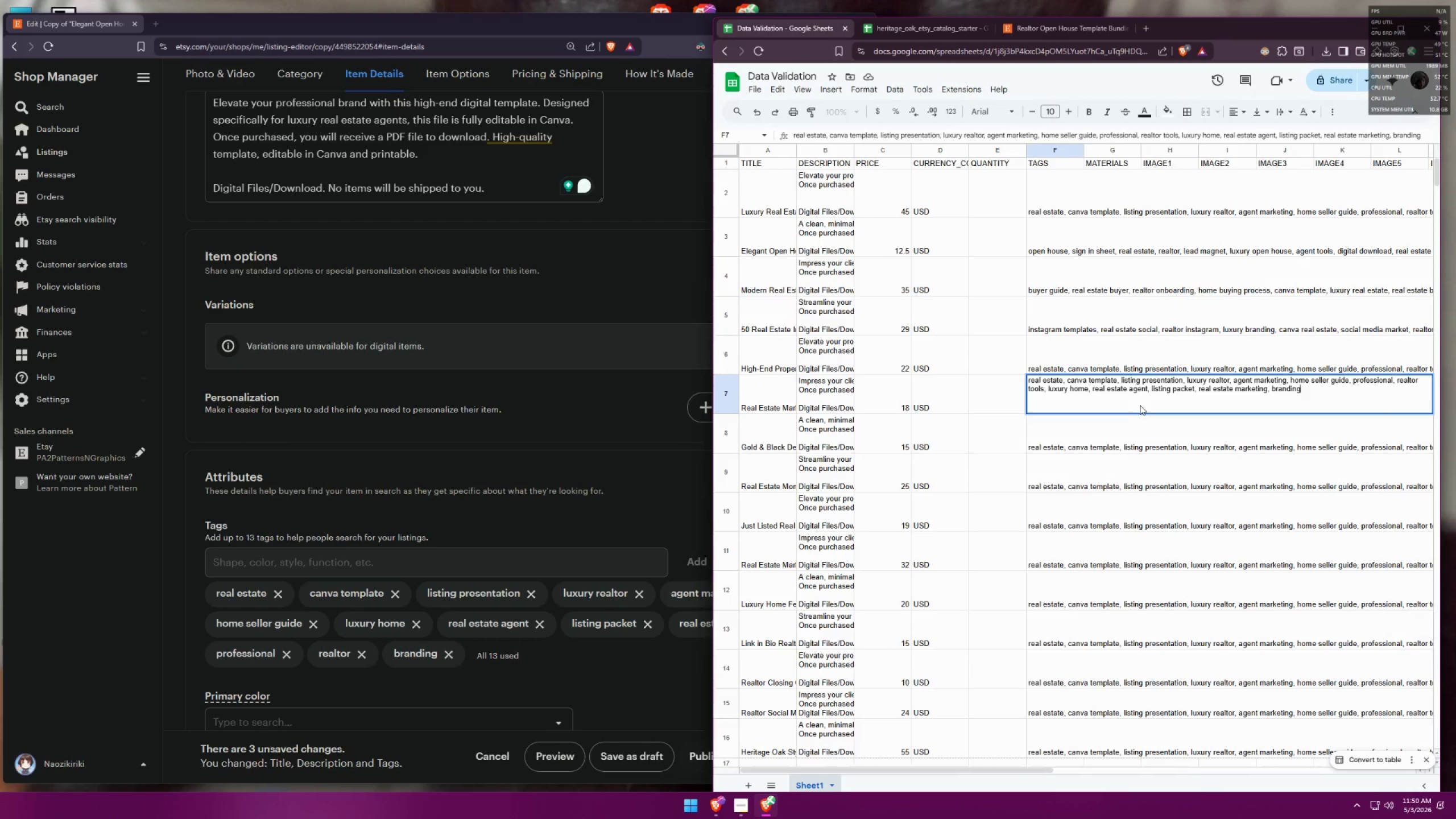 
double_click([1050, 433])
 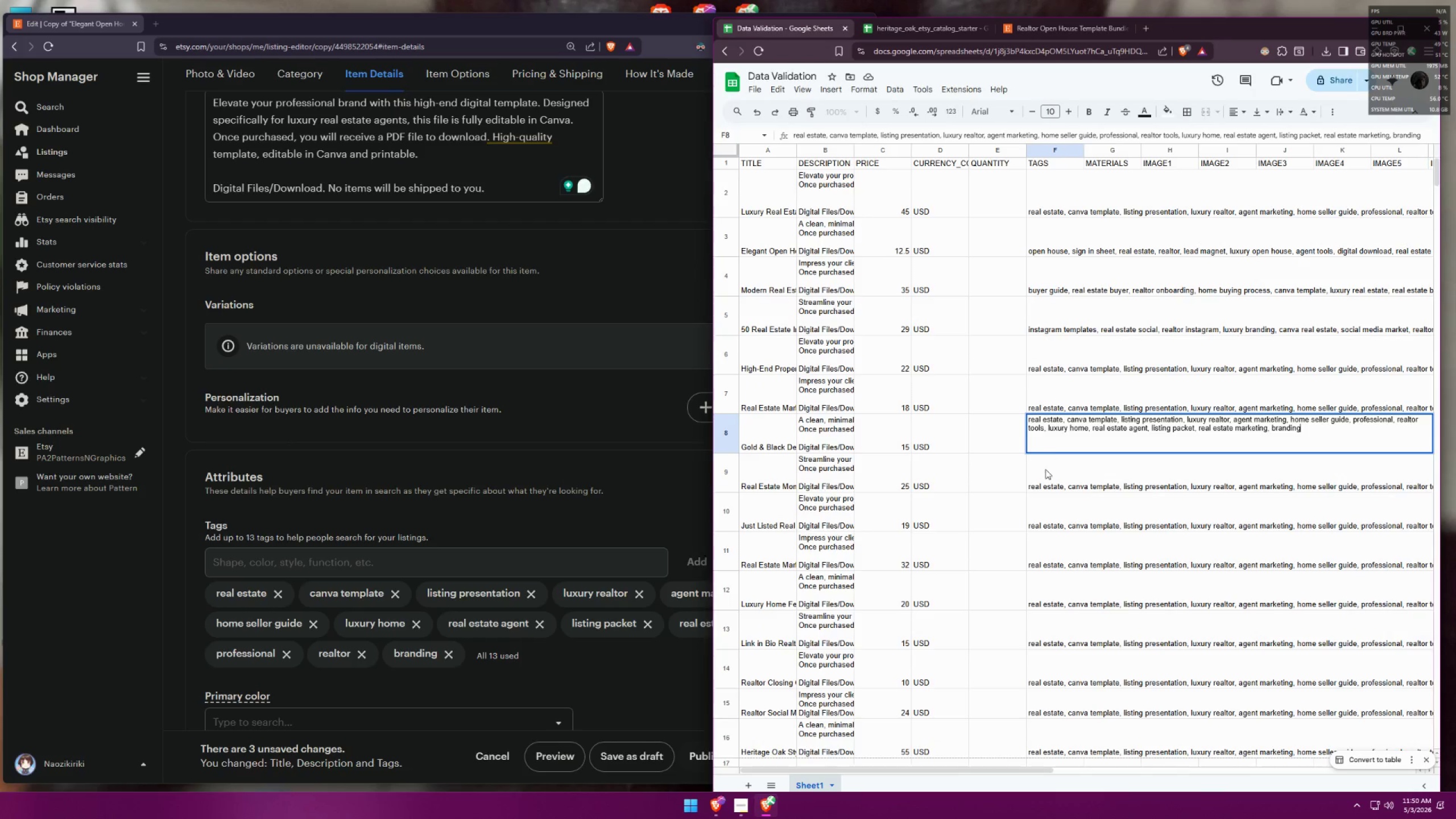 
left_click([1045, 478])
 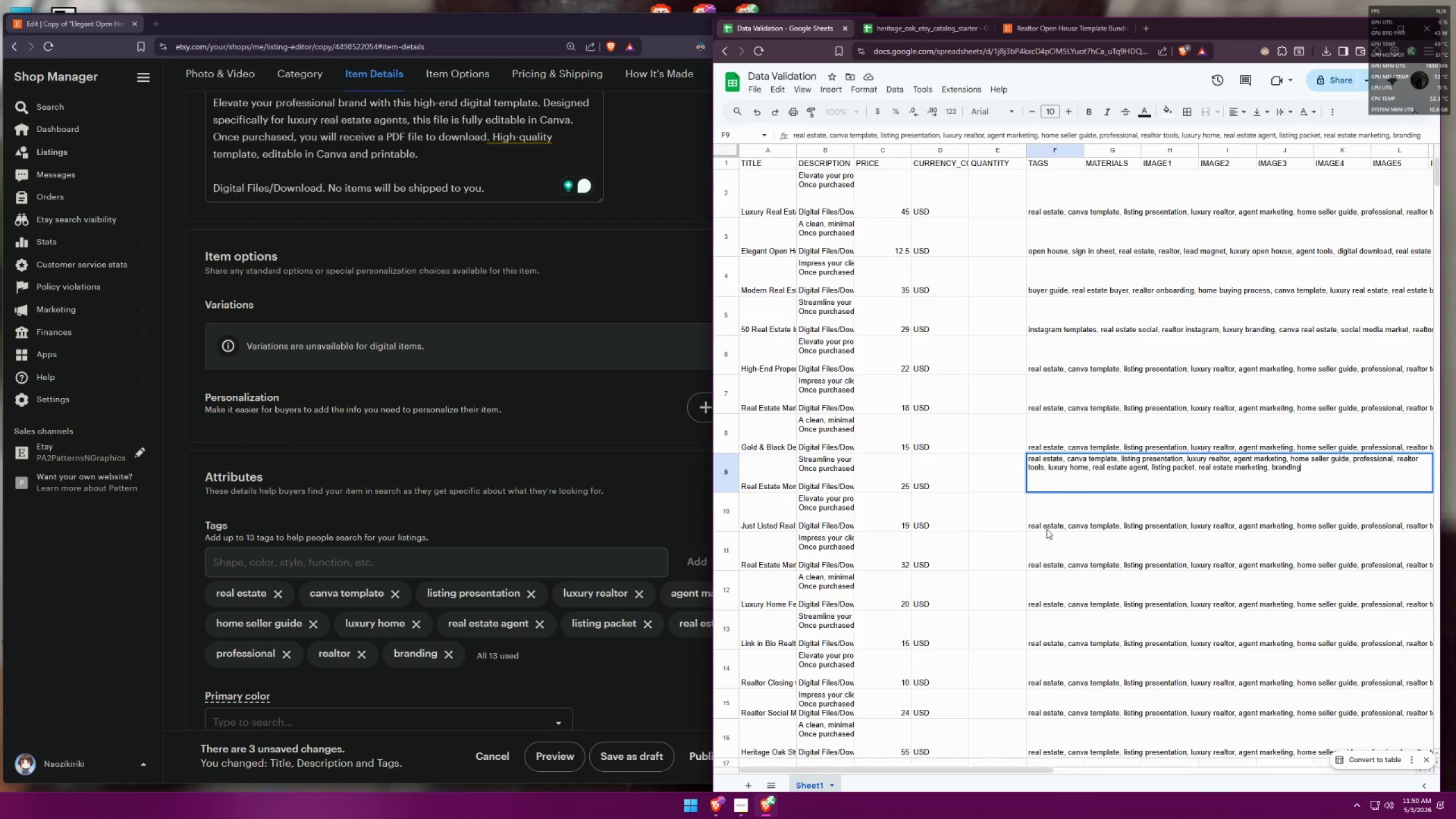 
double_click([1046, 531])
 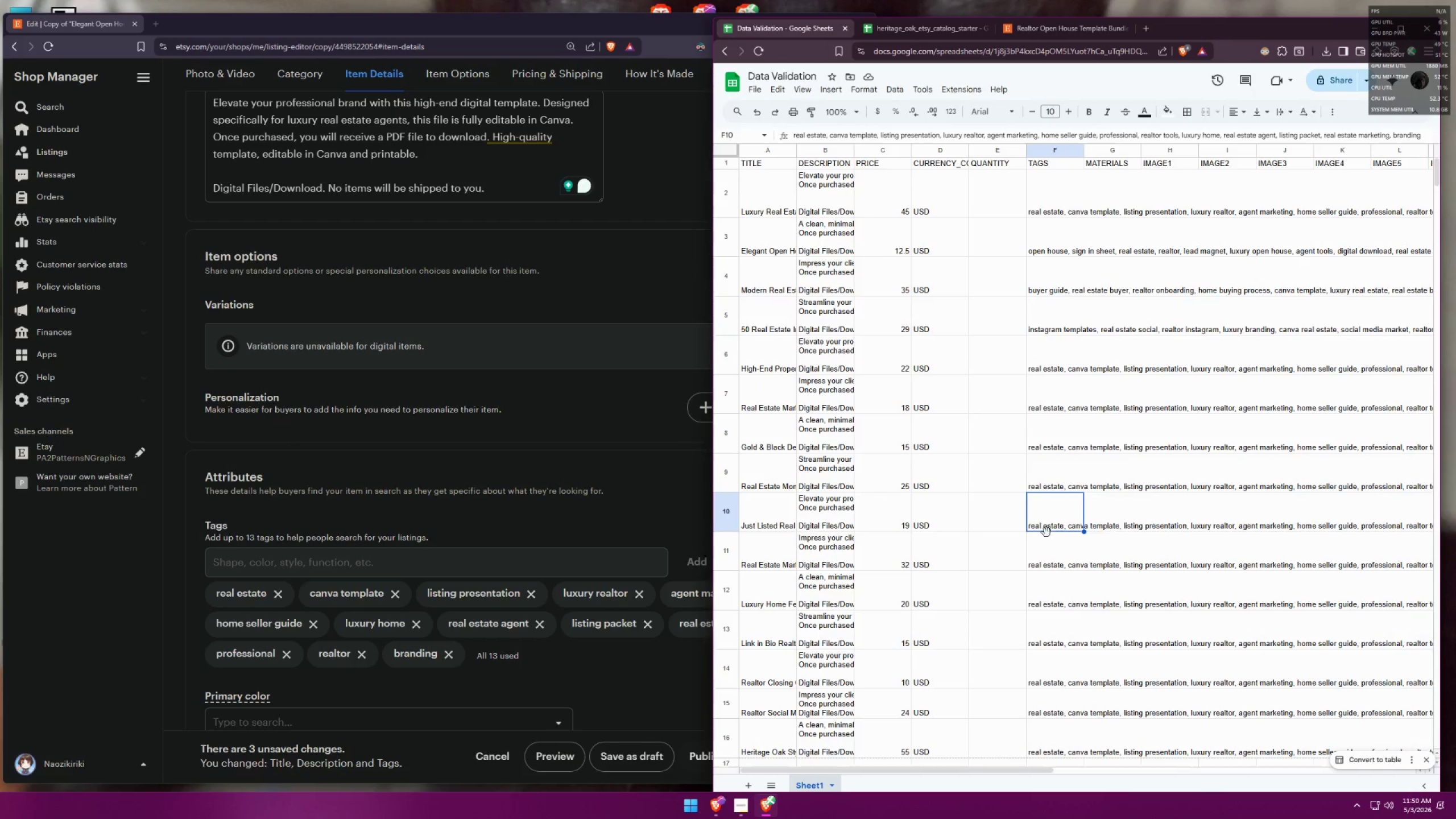 
triple_click([1048, 522])
 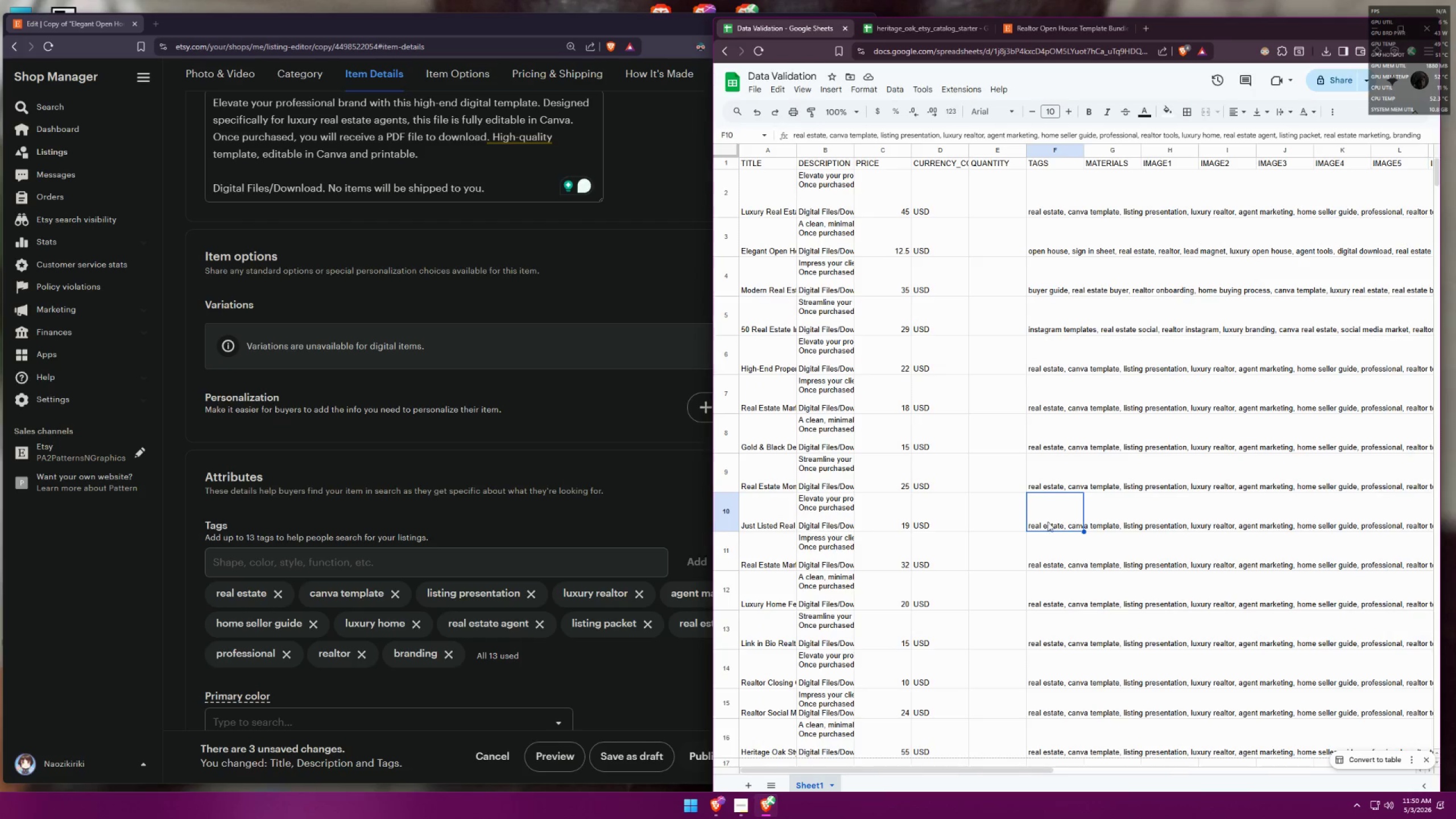 
triple_click([1048, 522])
 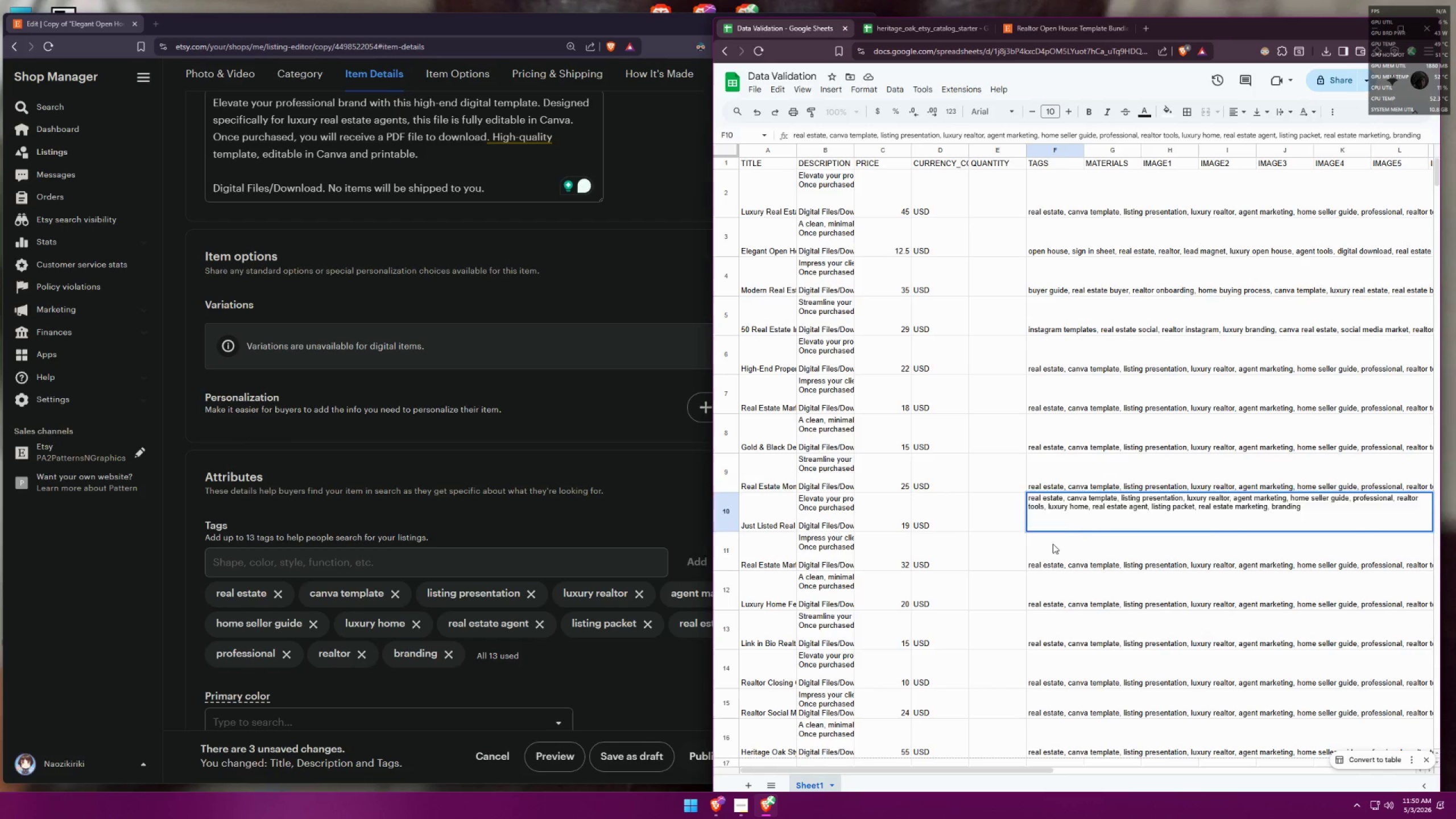 
double_click([1053, 544])
 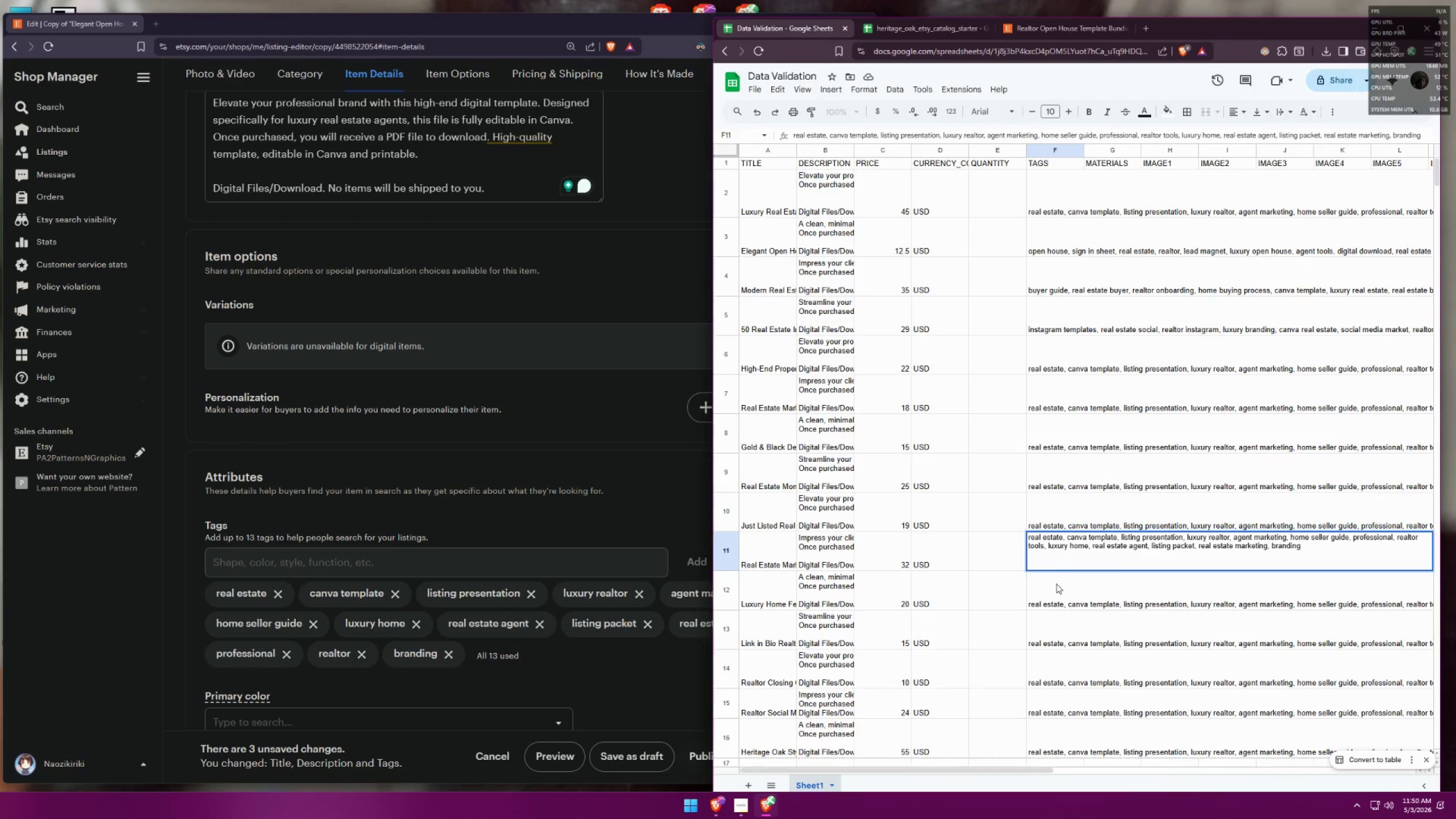 
double_click([1056, 584])
 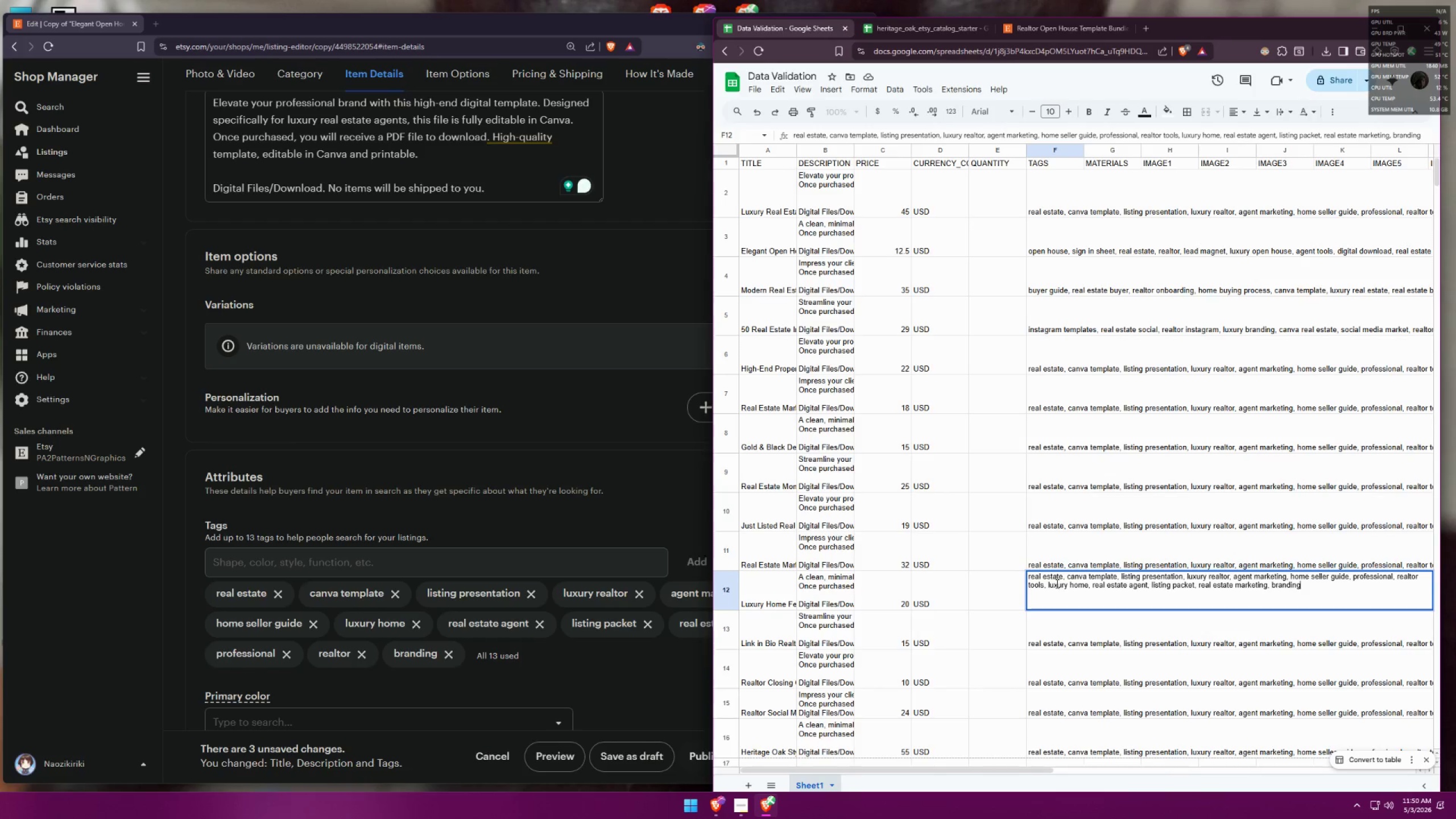 
scroll: coordinate [1088, 564], scroll_direction: down, amount: 2.0
 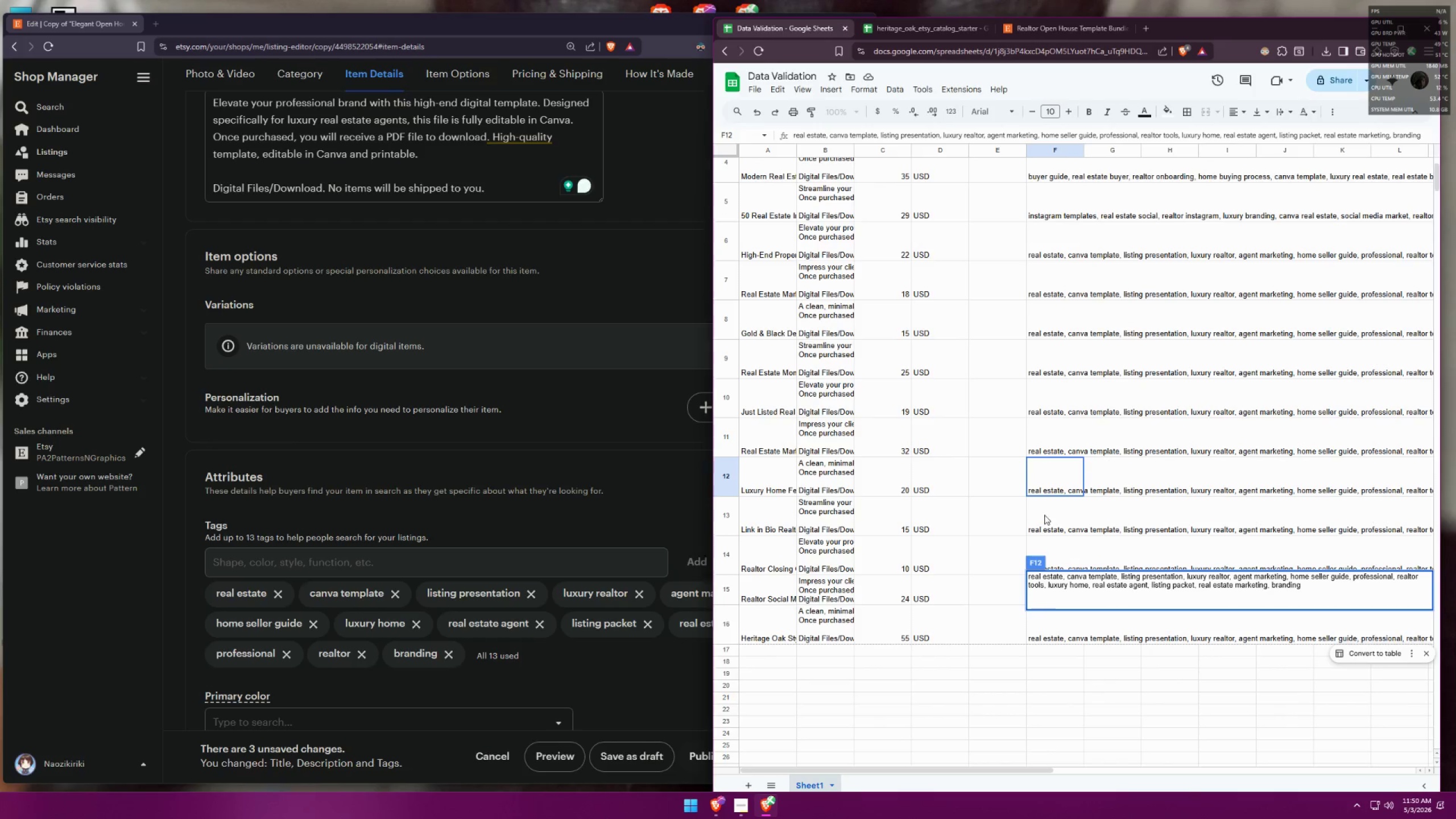 
double_click([1044, 514])
 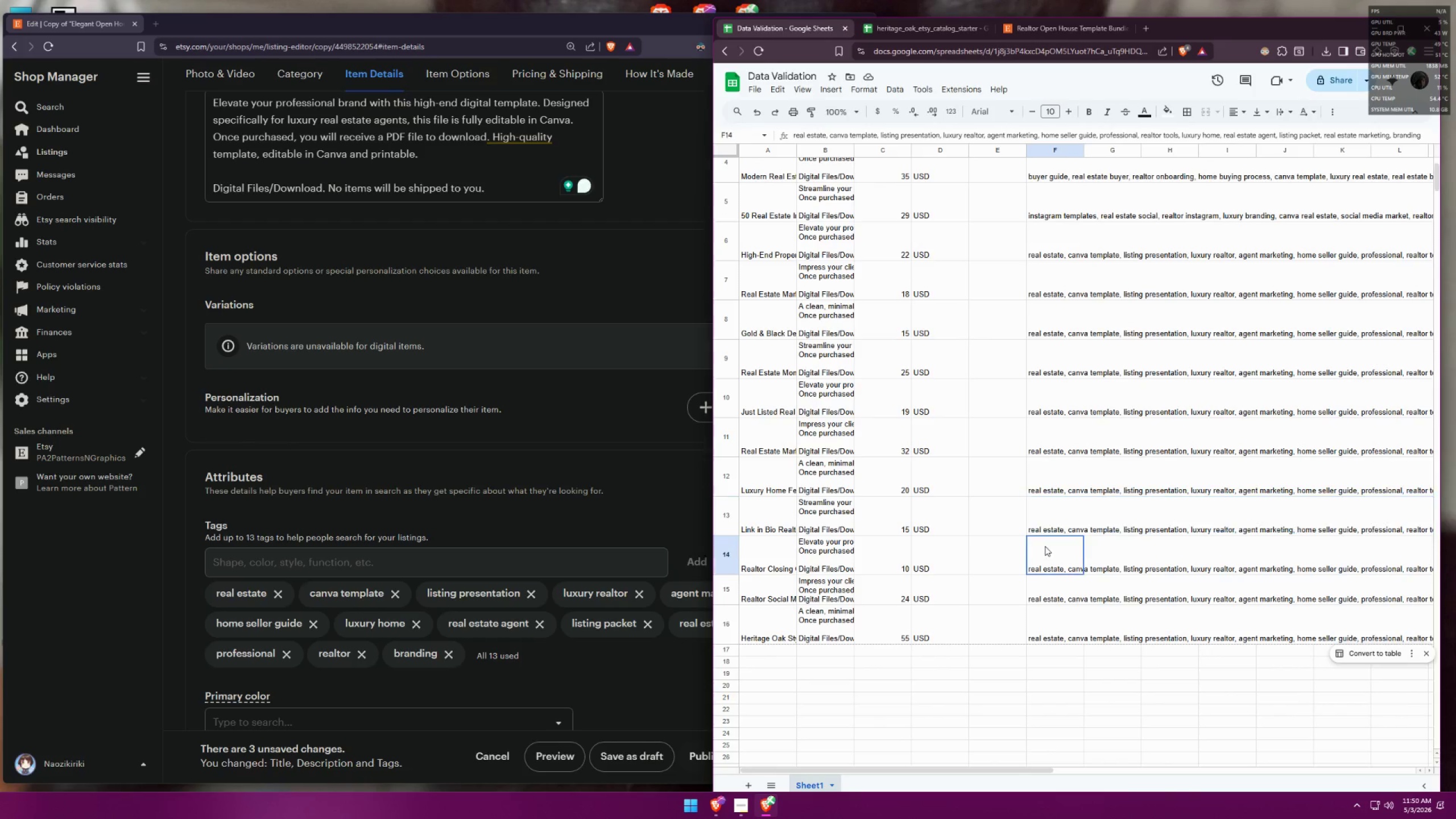 
double_click([1045, 546])
 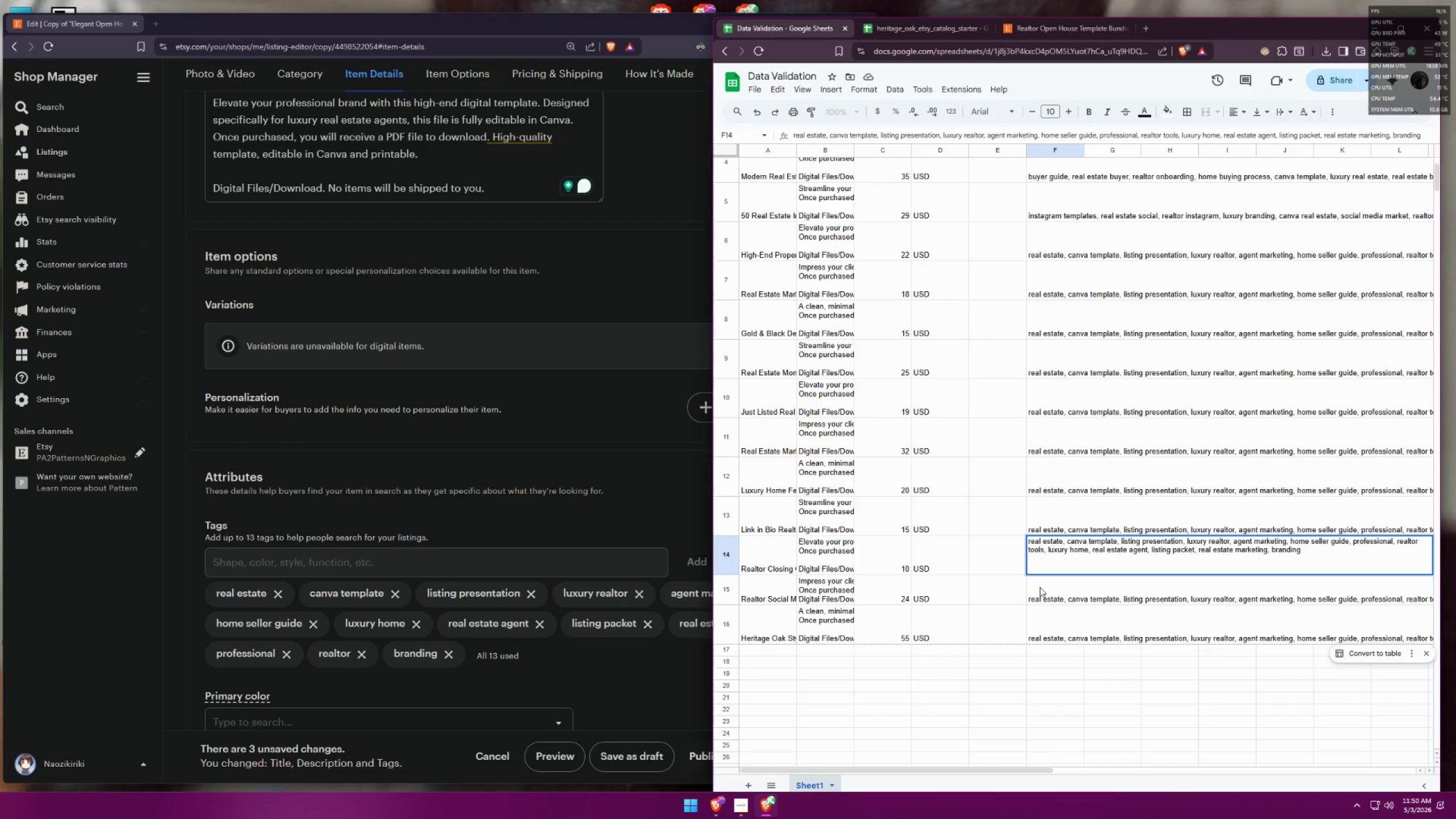 
double_click([1043, 588])
 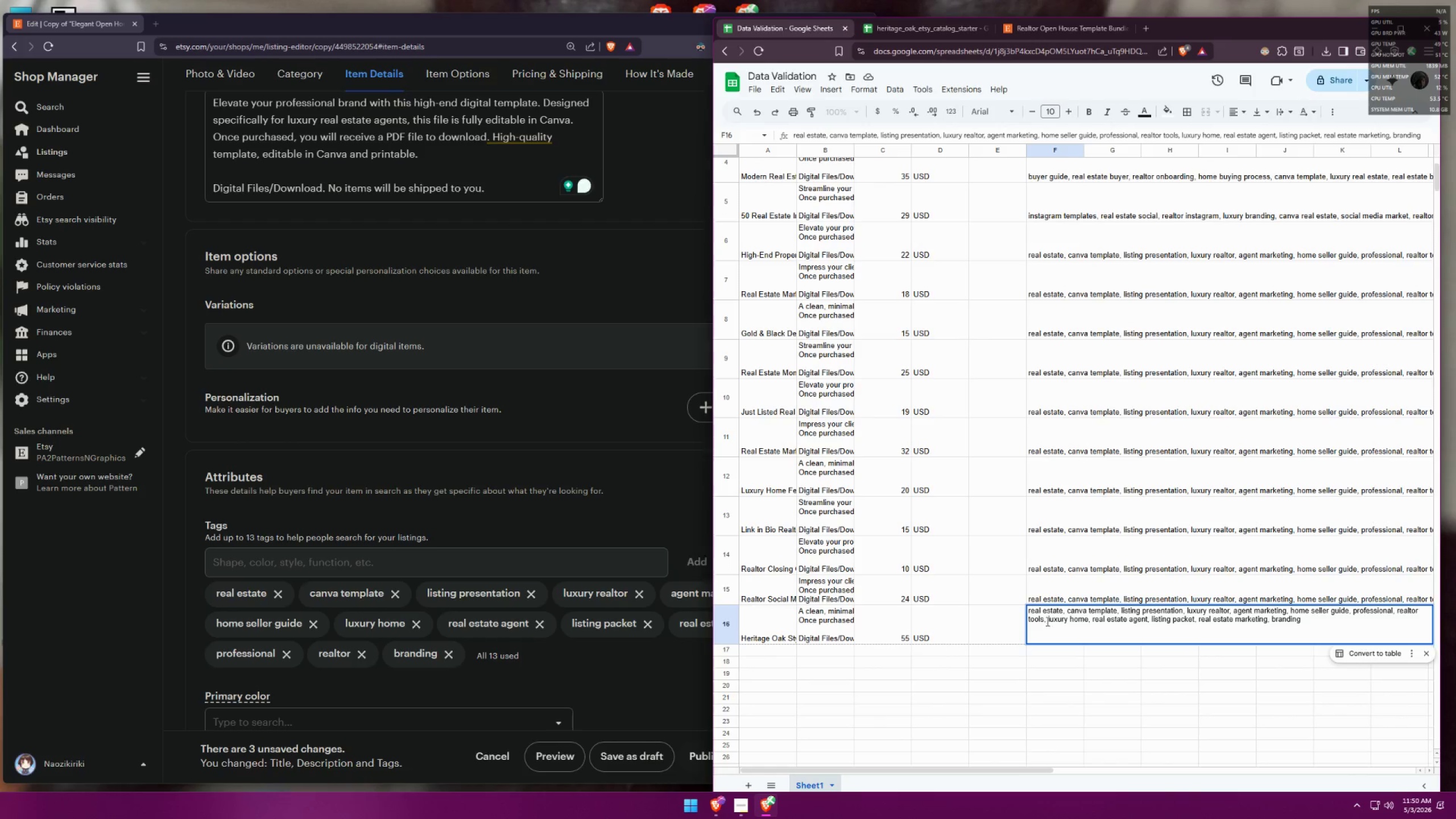 
left_click([1041, 577])
 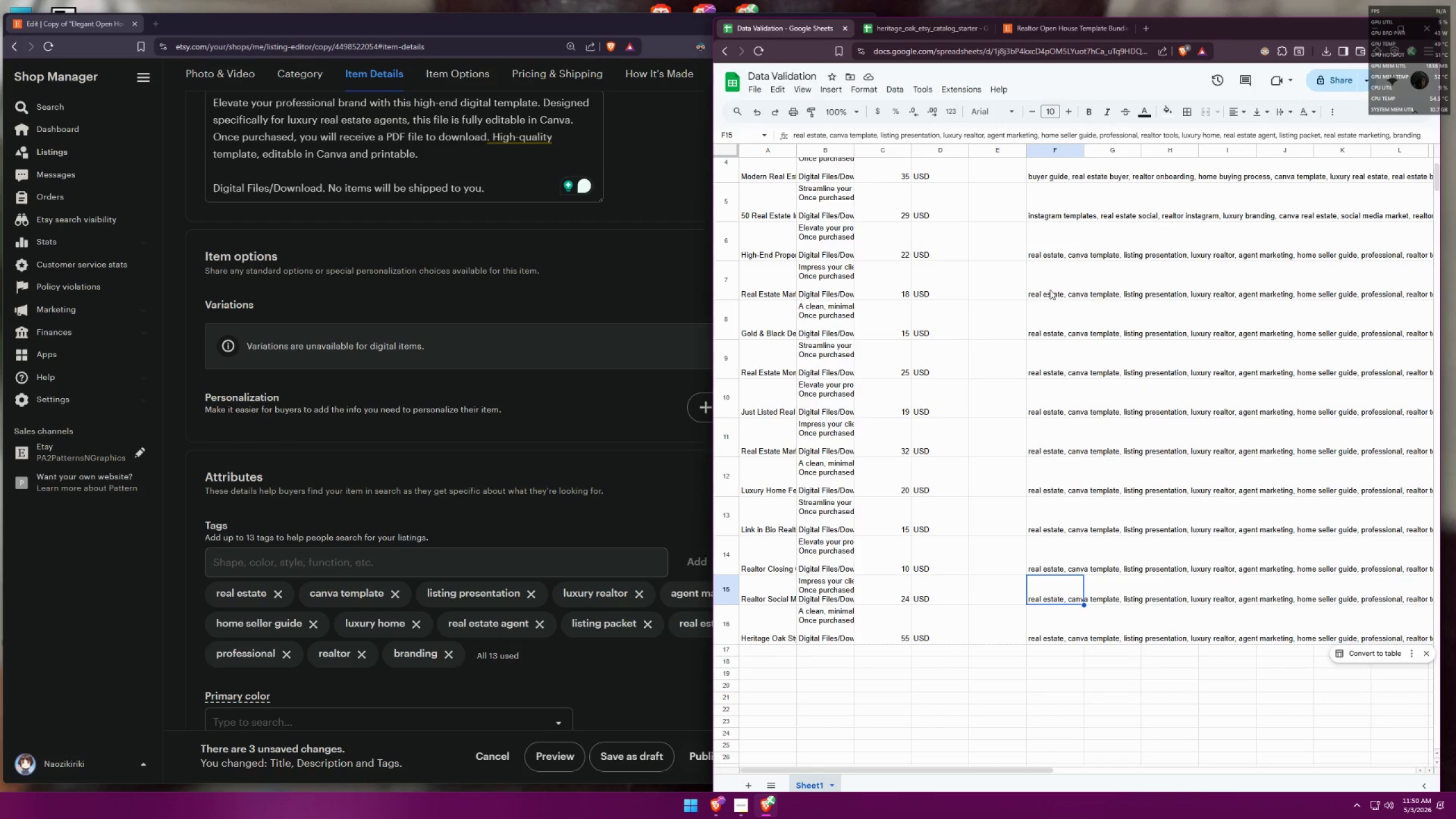 
scroll: coordinate [1056, 317], scroll_direction: up, amount: 1.0
 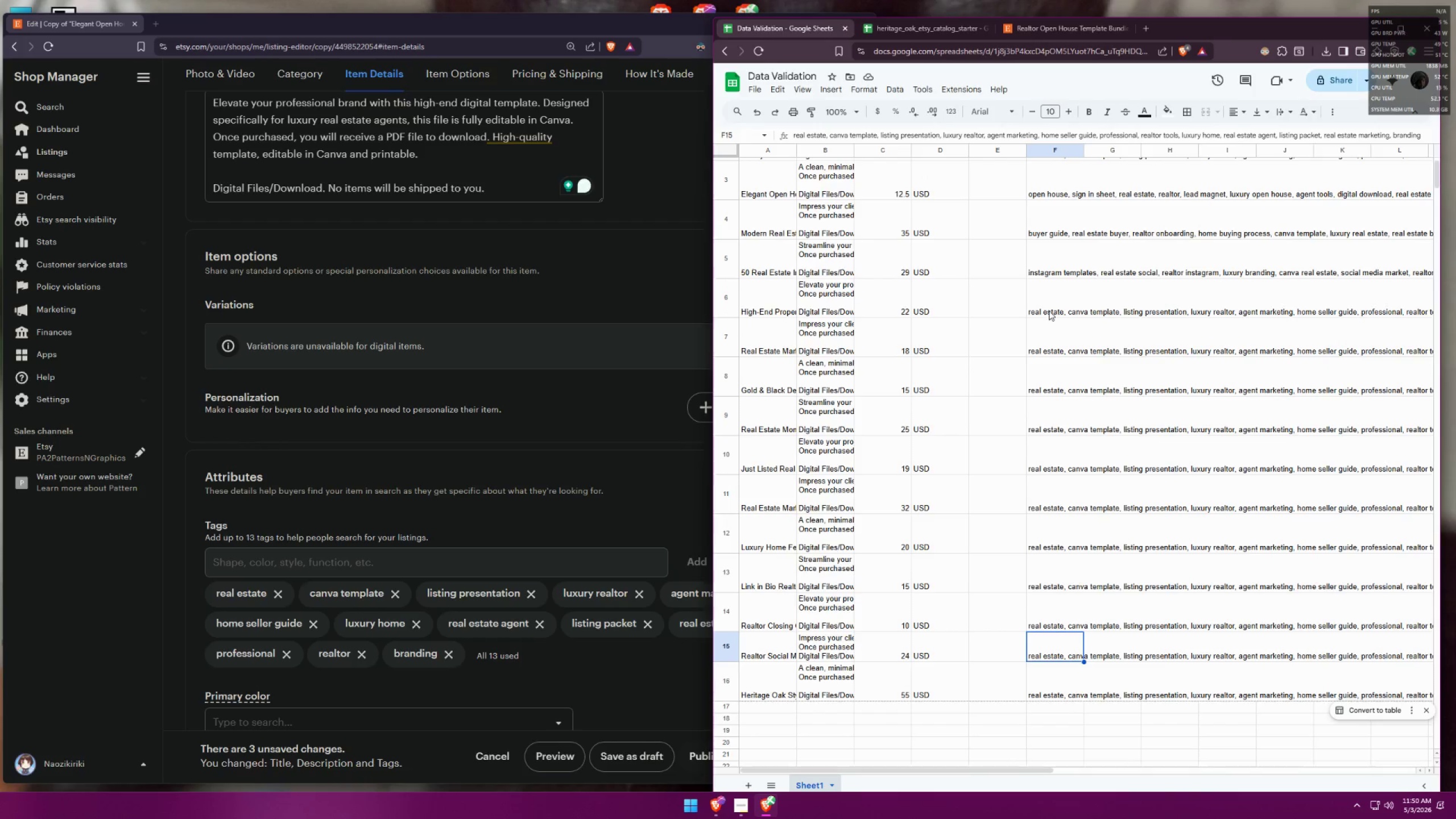 
double_click([1043, 297])
 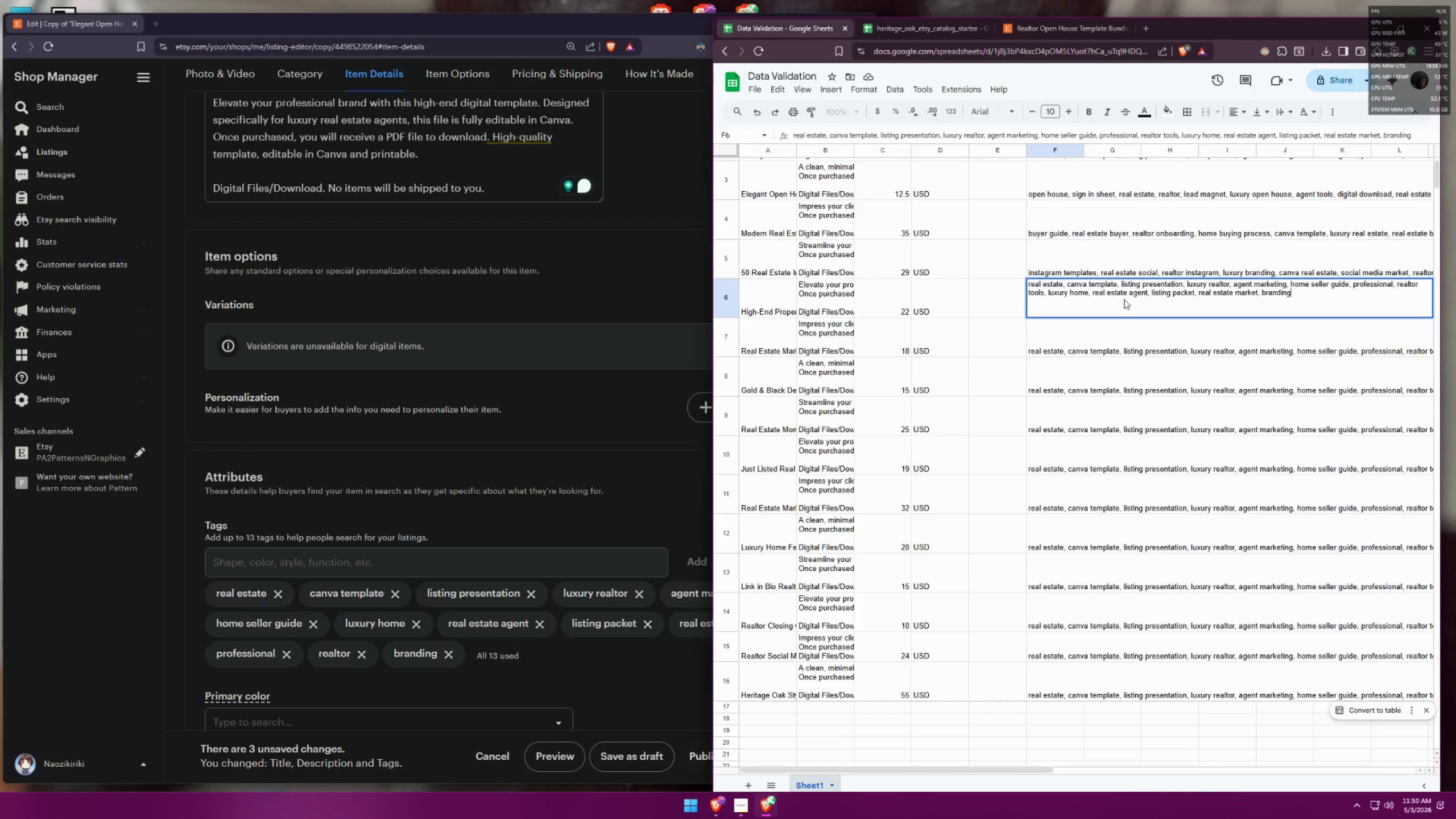 
left_click([1037, 299])
 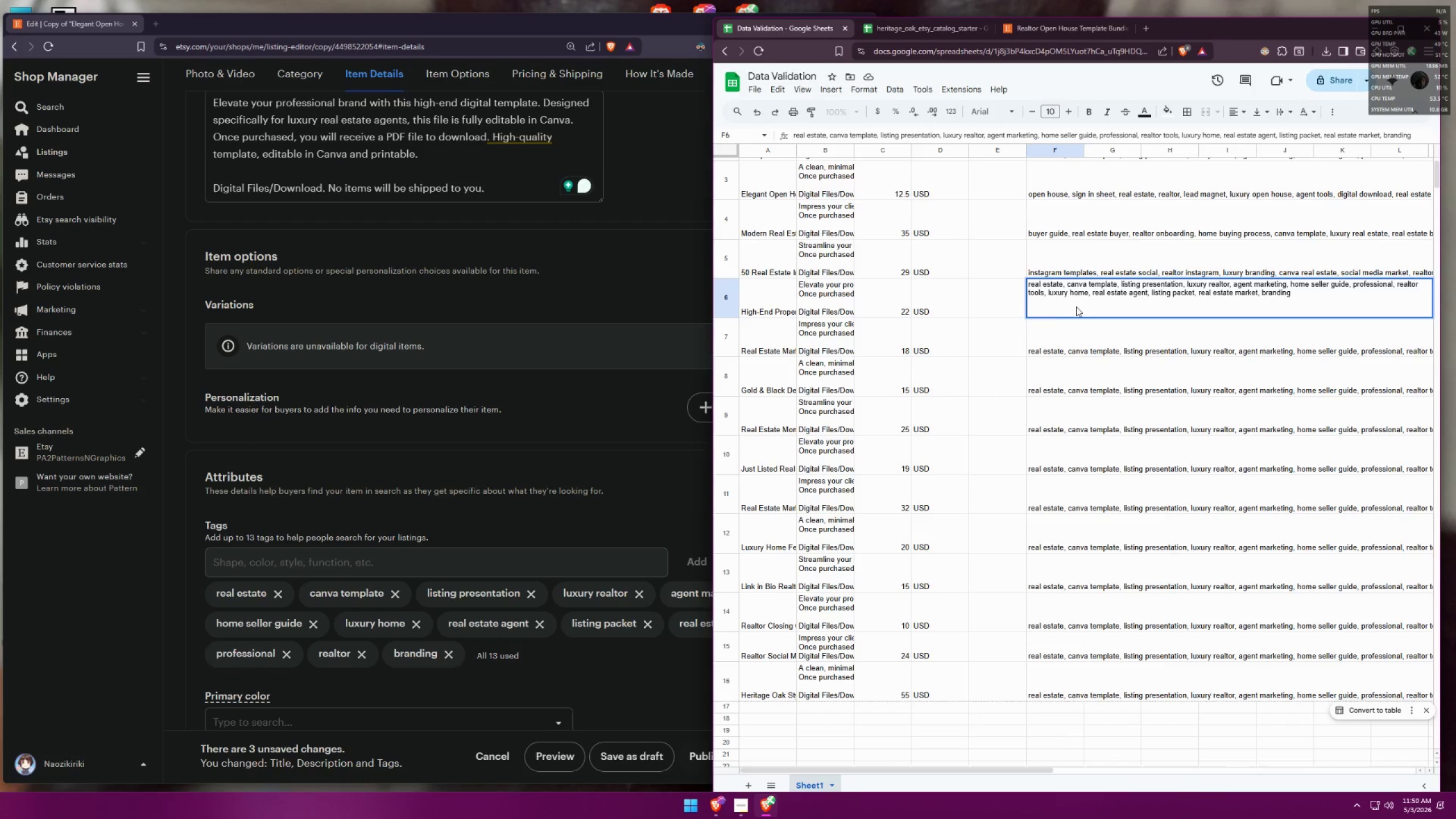 
hold_key(key=ControlLeft, duration=1.04)
scroll: coordinate [985, 328], scroll_direction: down, amount: 1.0
 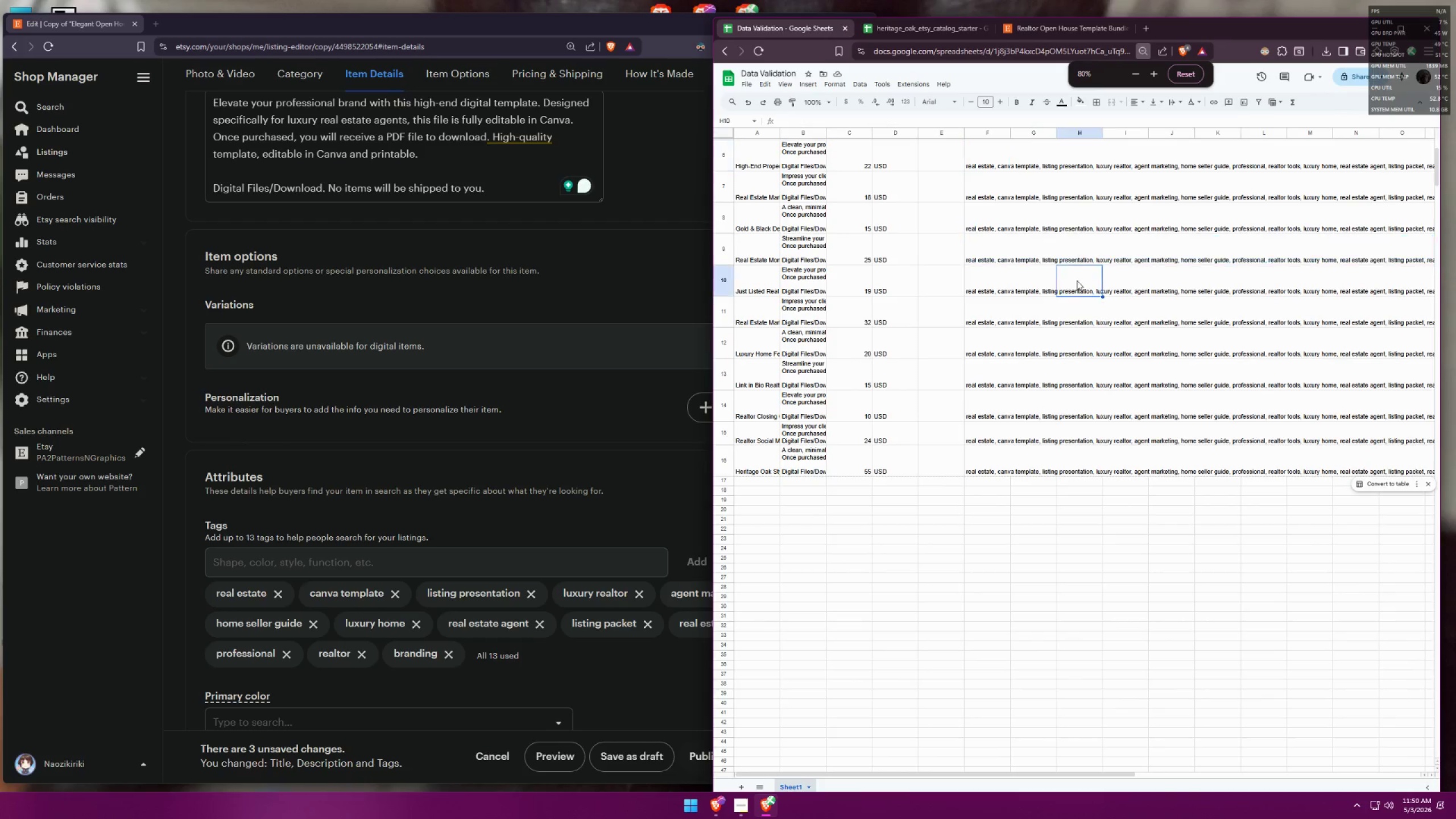 
double_click([986, 252])
 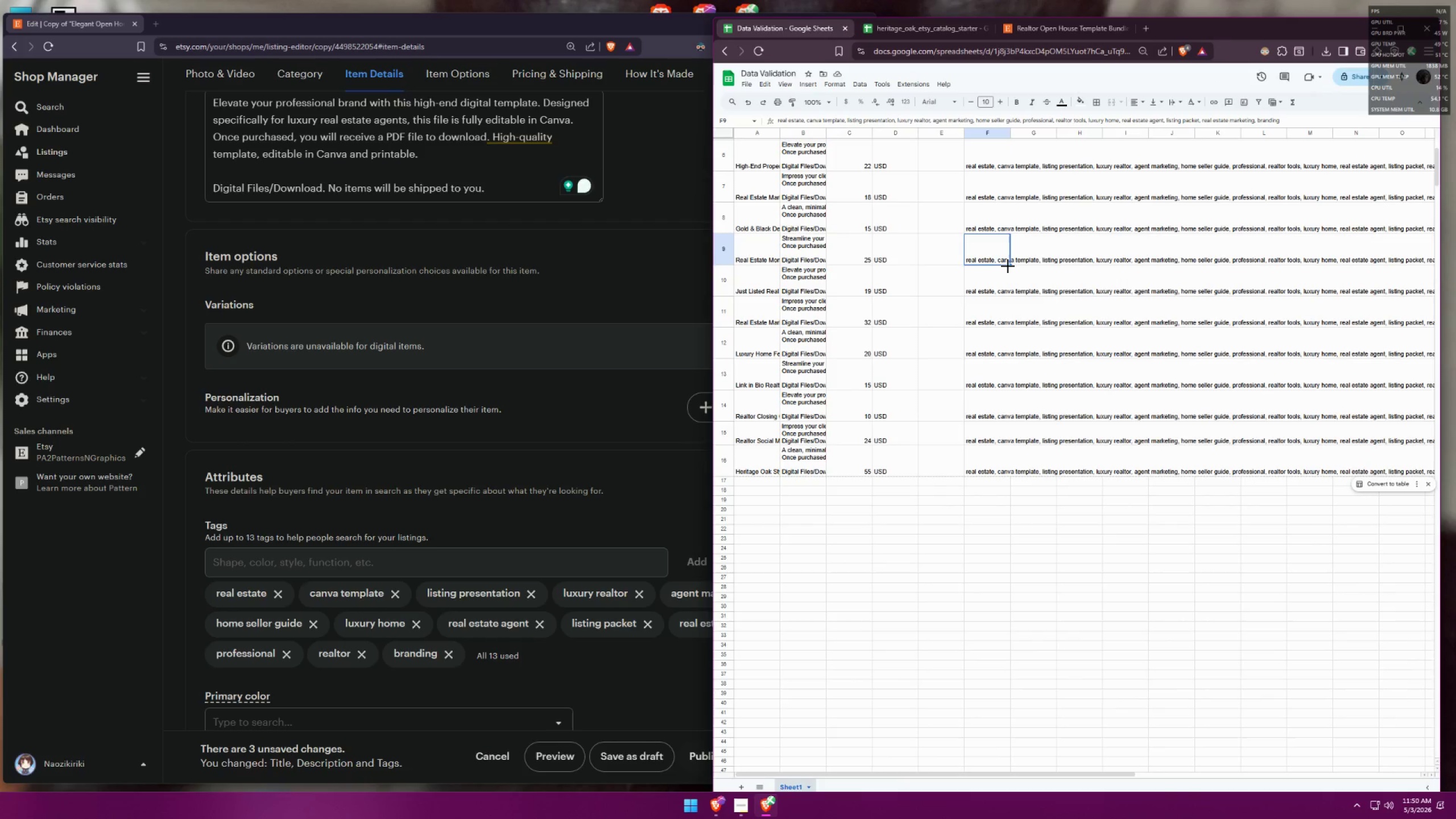 
left_click_drag(start_coordinate=[1008, 266], to_coordinate=[990, 463])
 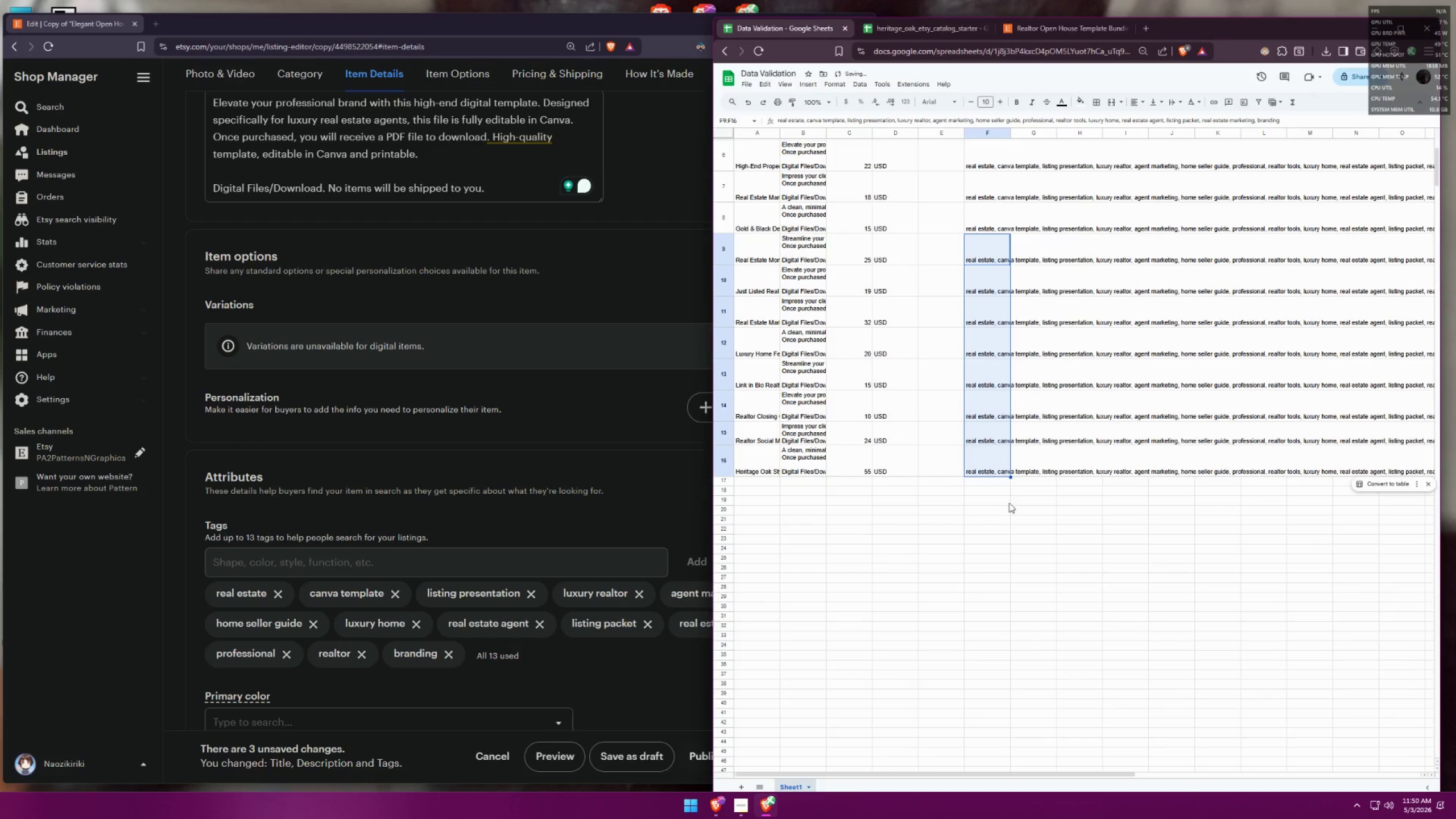 
left_click([1011, 508])
 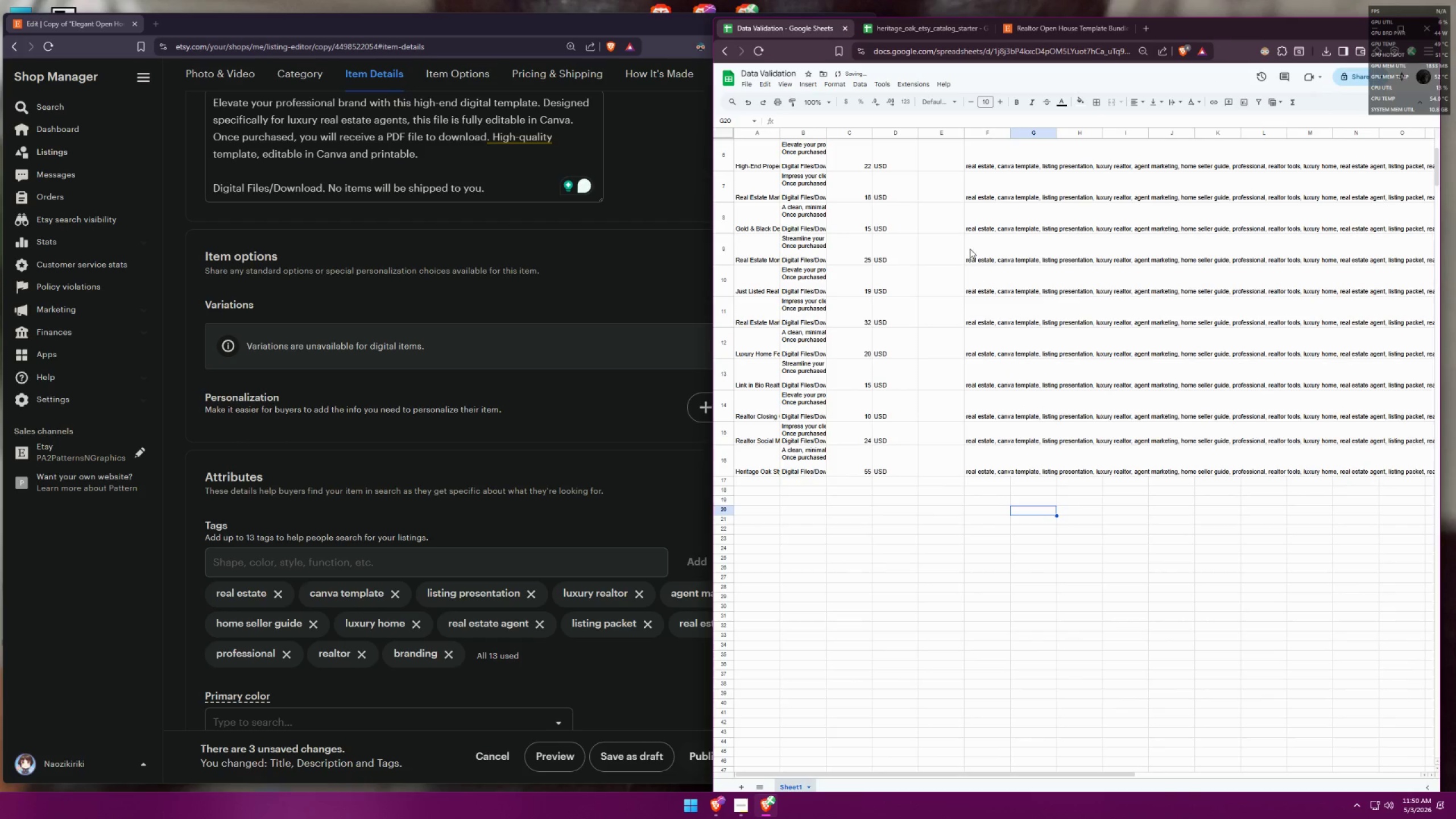 
double_click([973, 238])
 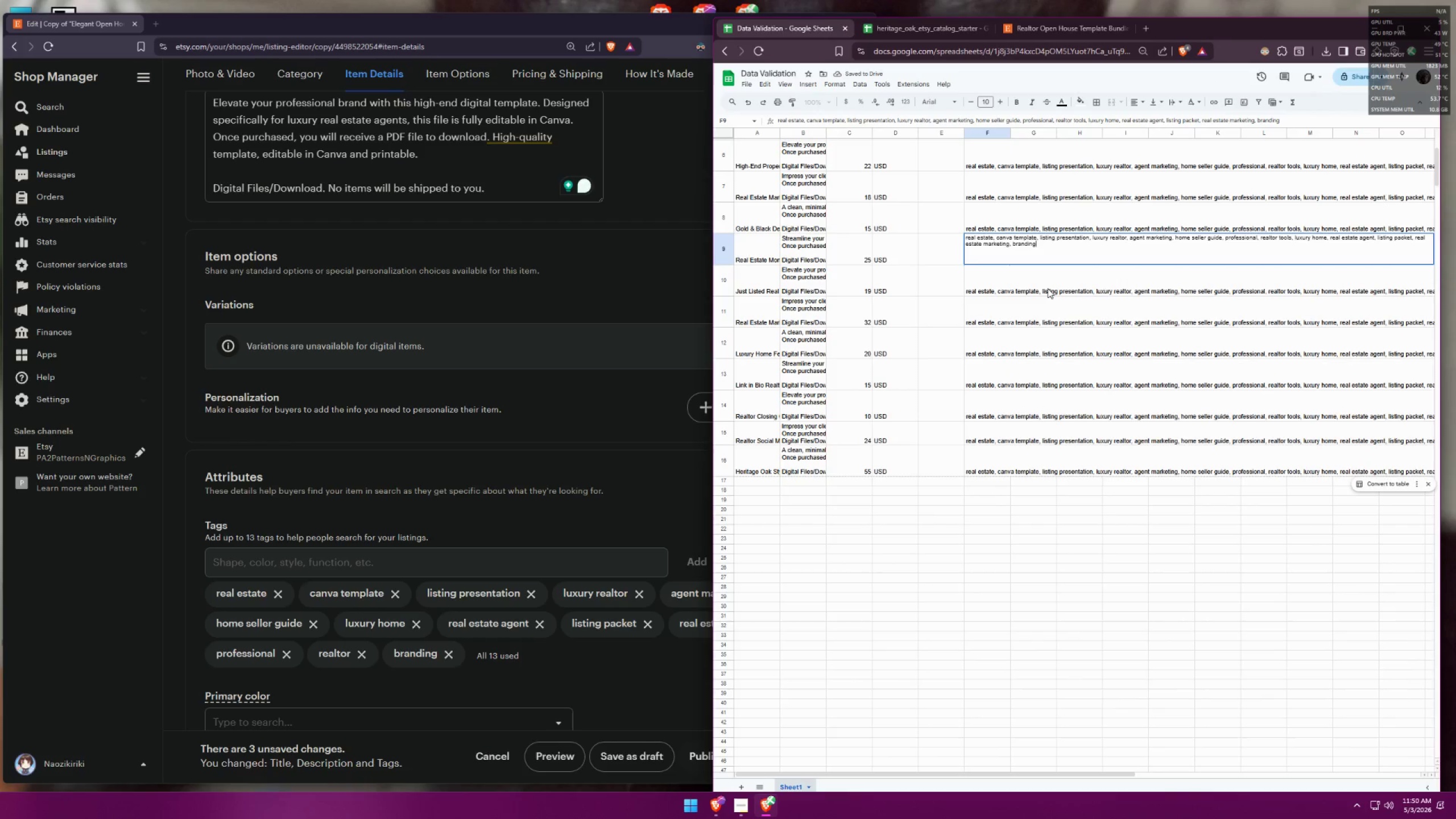 
left_click([1048, 288])
 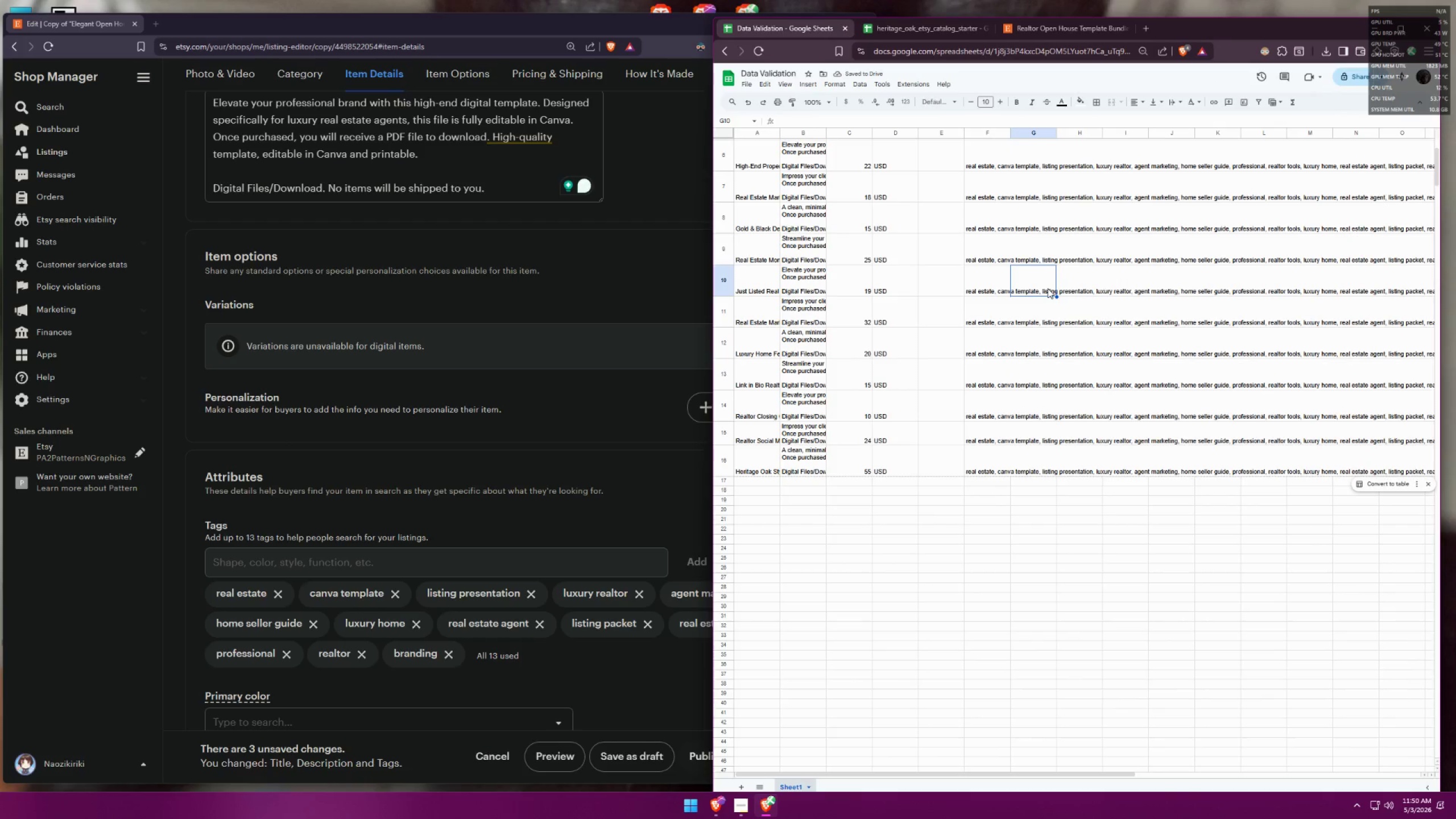 
hold_key(key=ControlLeft, duration=1.21)
scroll: coordinate [1026, 250], scroll_direction: up, amount: 3.0
 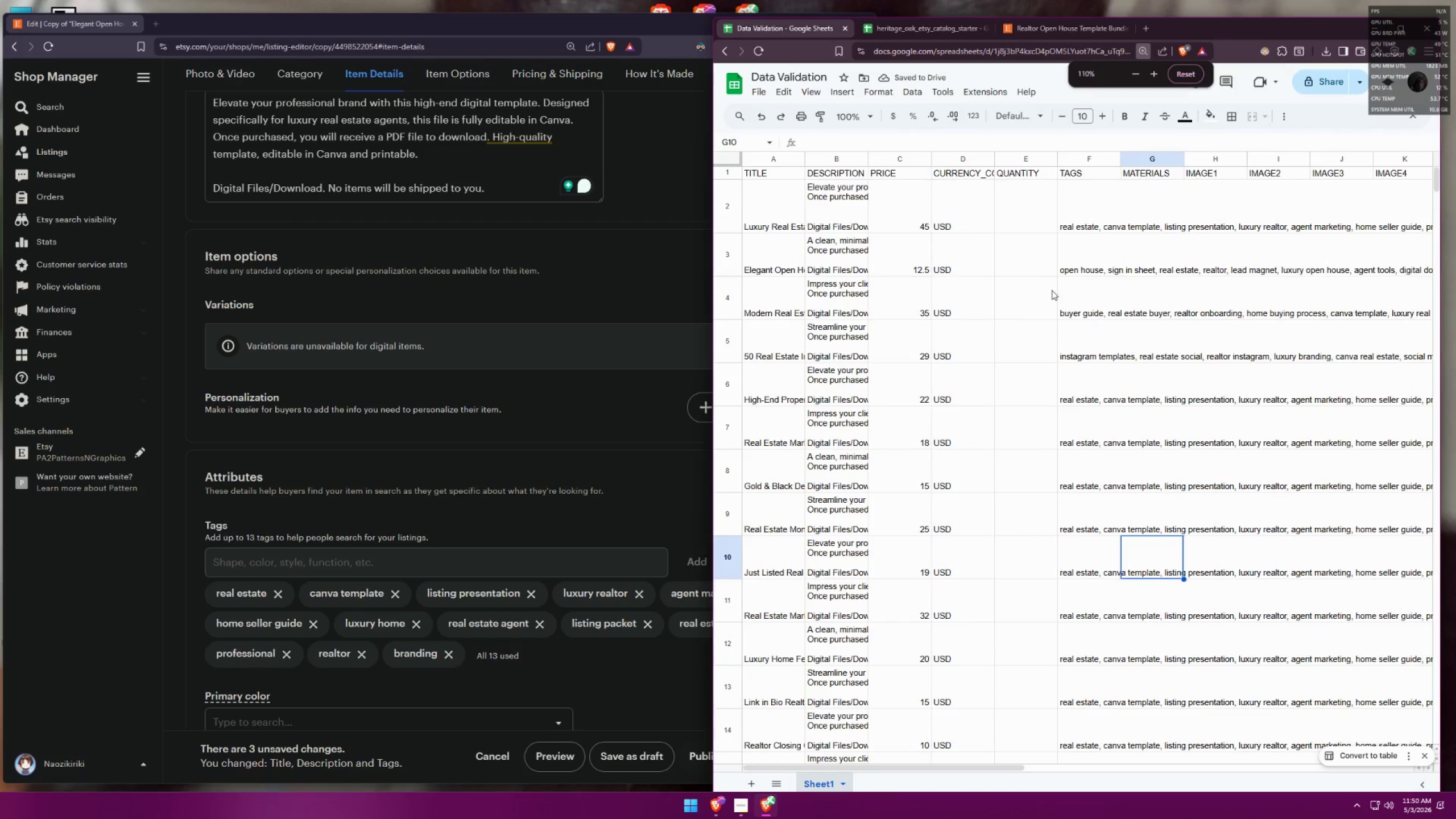 
scroll: coordinate [1030, 282], scroll_direction: down, amount: 1.0
 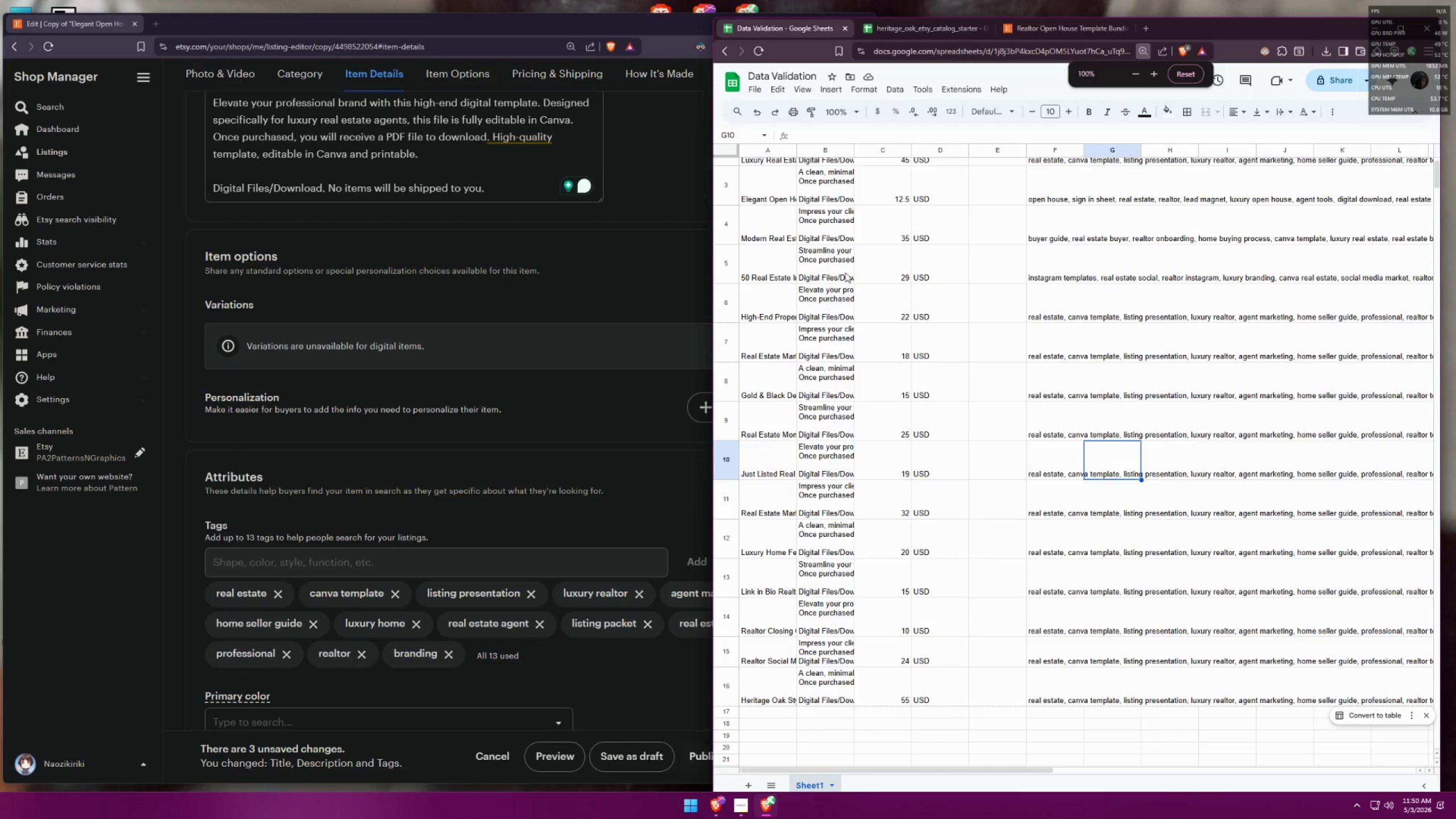 
double_click([1048, 249])
 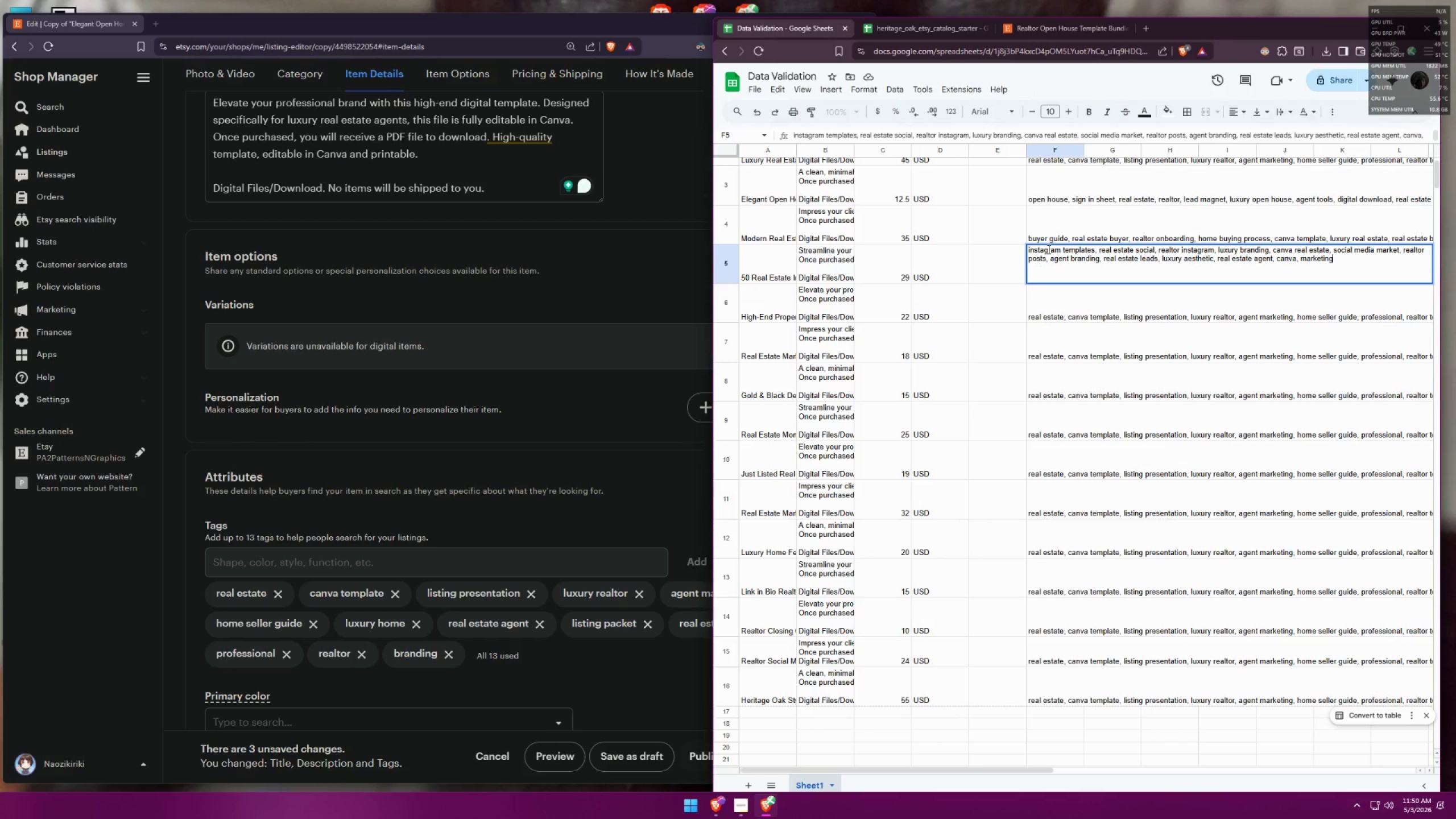 
double_click([1058, 299])
 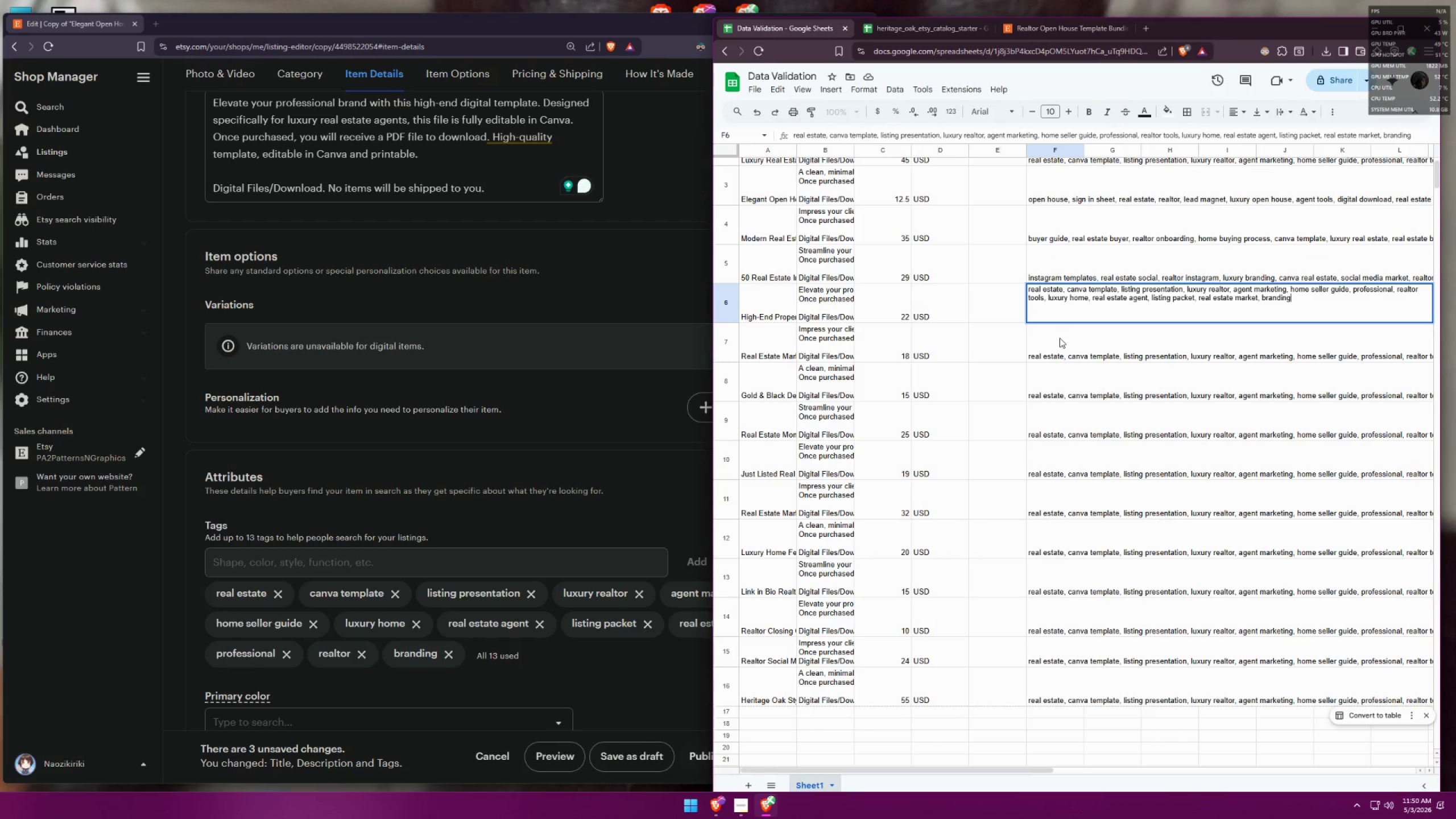 
double_click([1060, 338])
 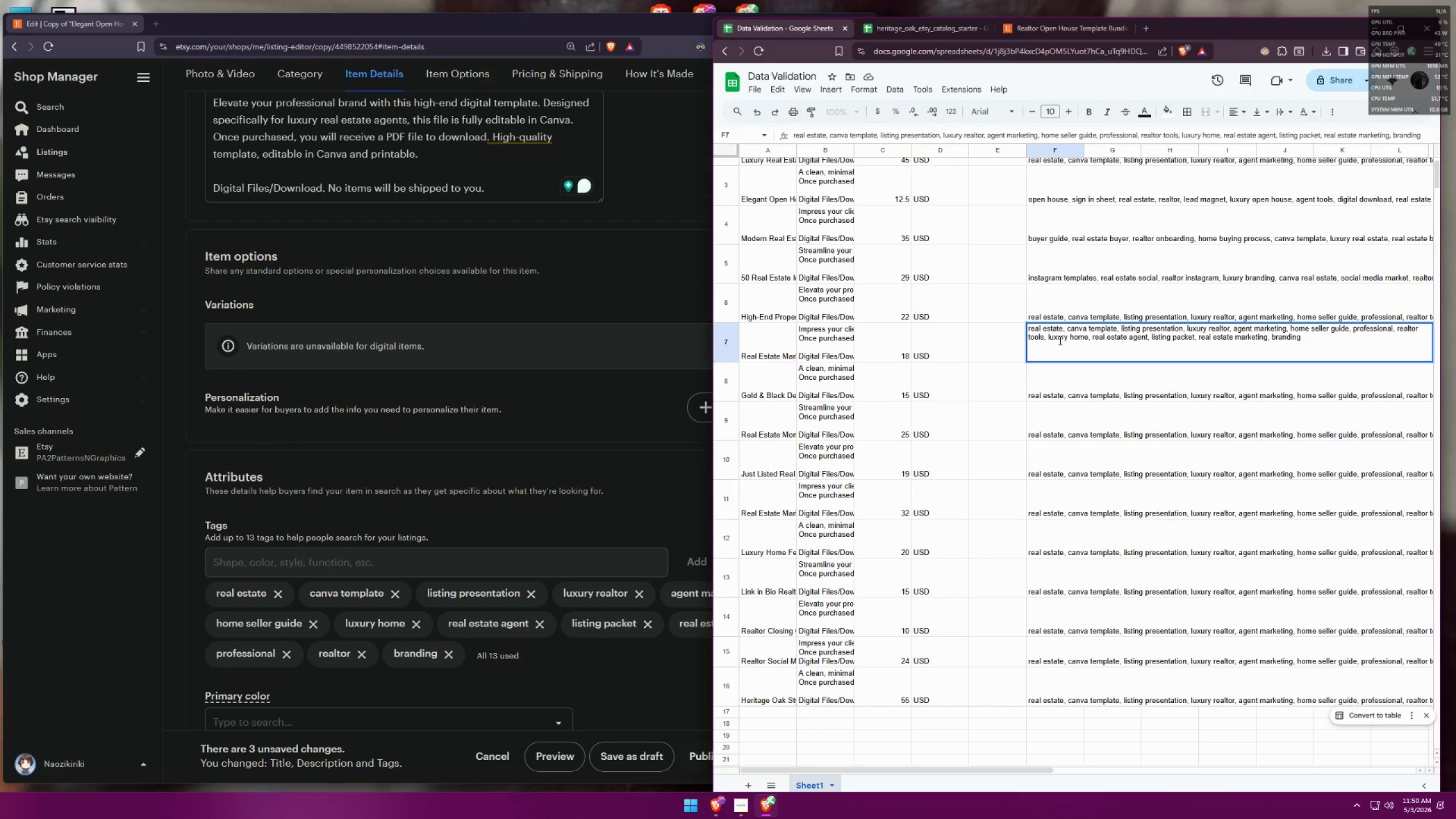 
left_click([1057, 381])
 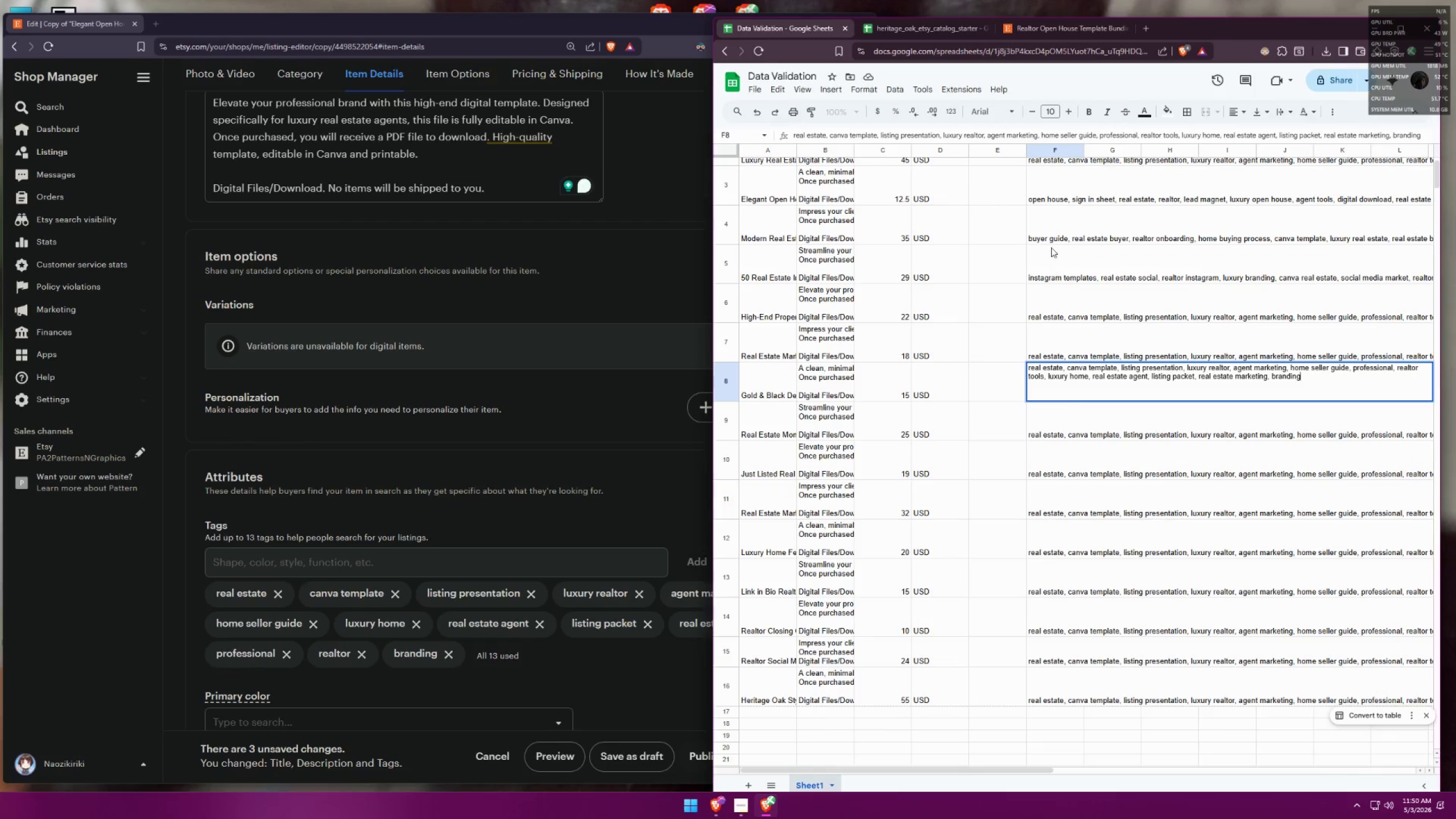 
double_click([1051, 245])
 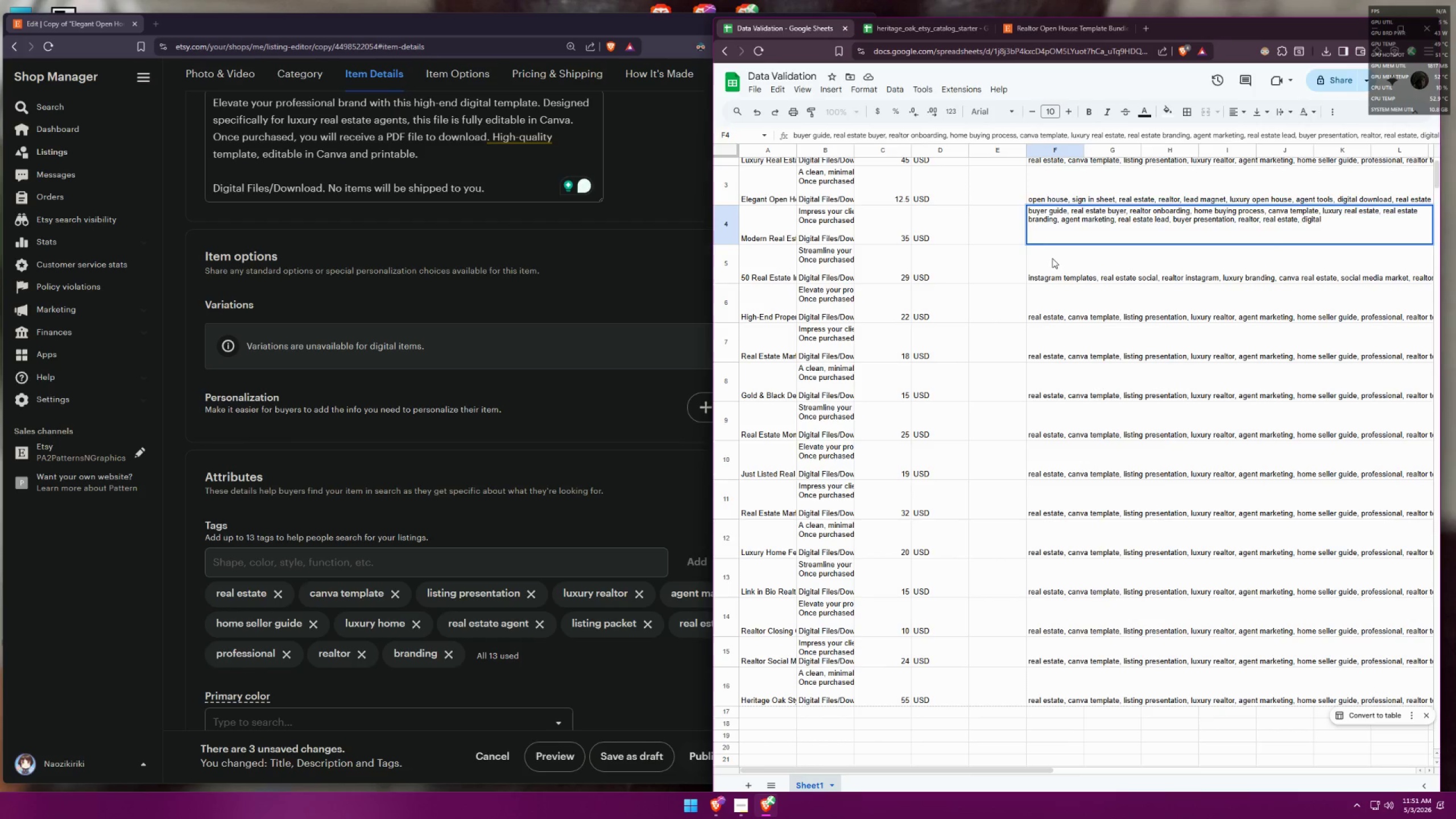 
double_click([1054, 264])
 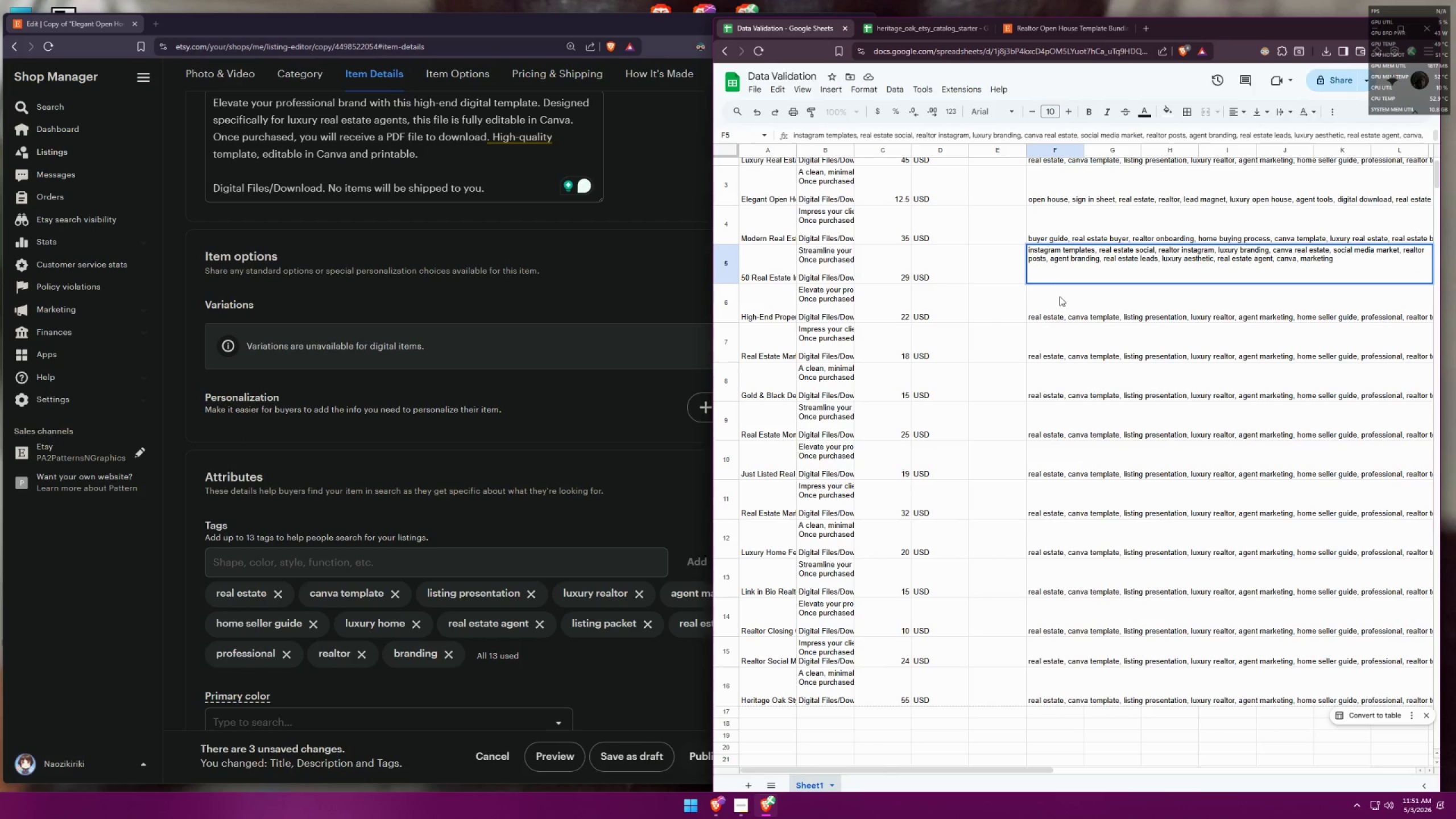 
double_click([1060, 305])
 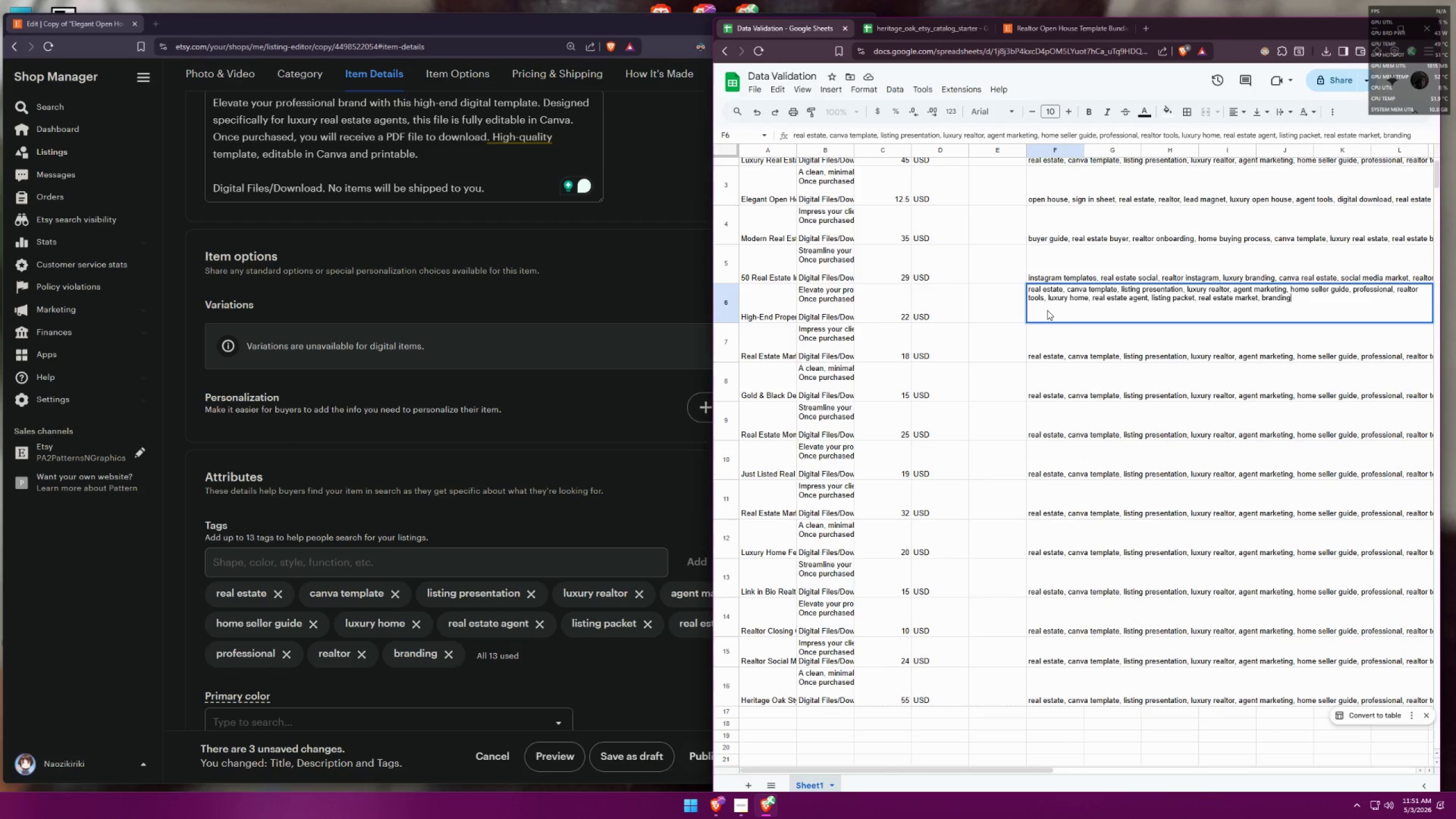 
double_click([1052, 306])
 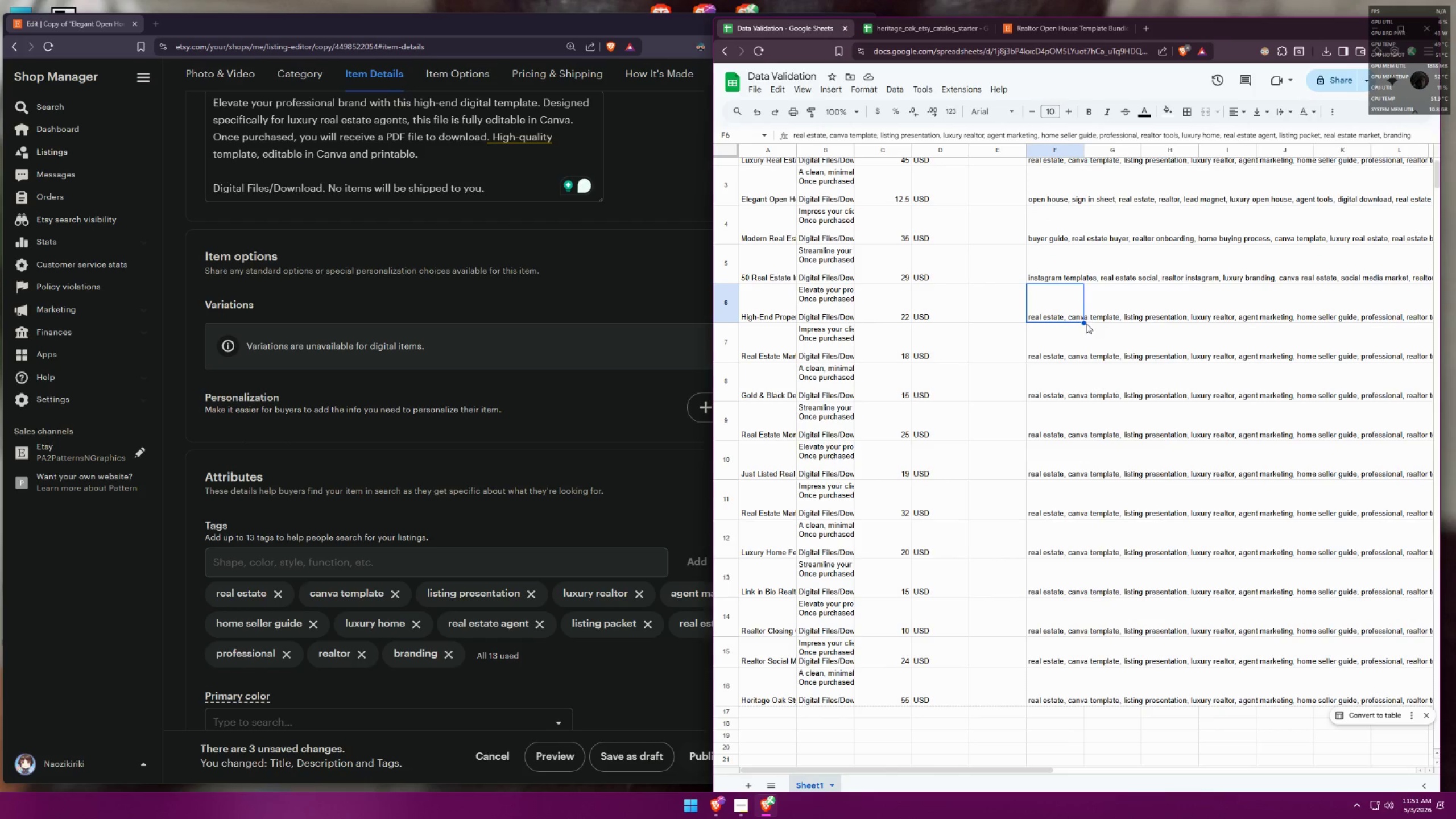 
left_click_drag(start_coordinate=[1083, 322], to_coordinate=[1065, 690])
 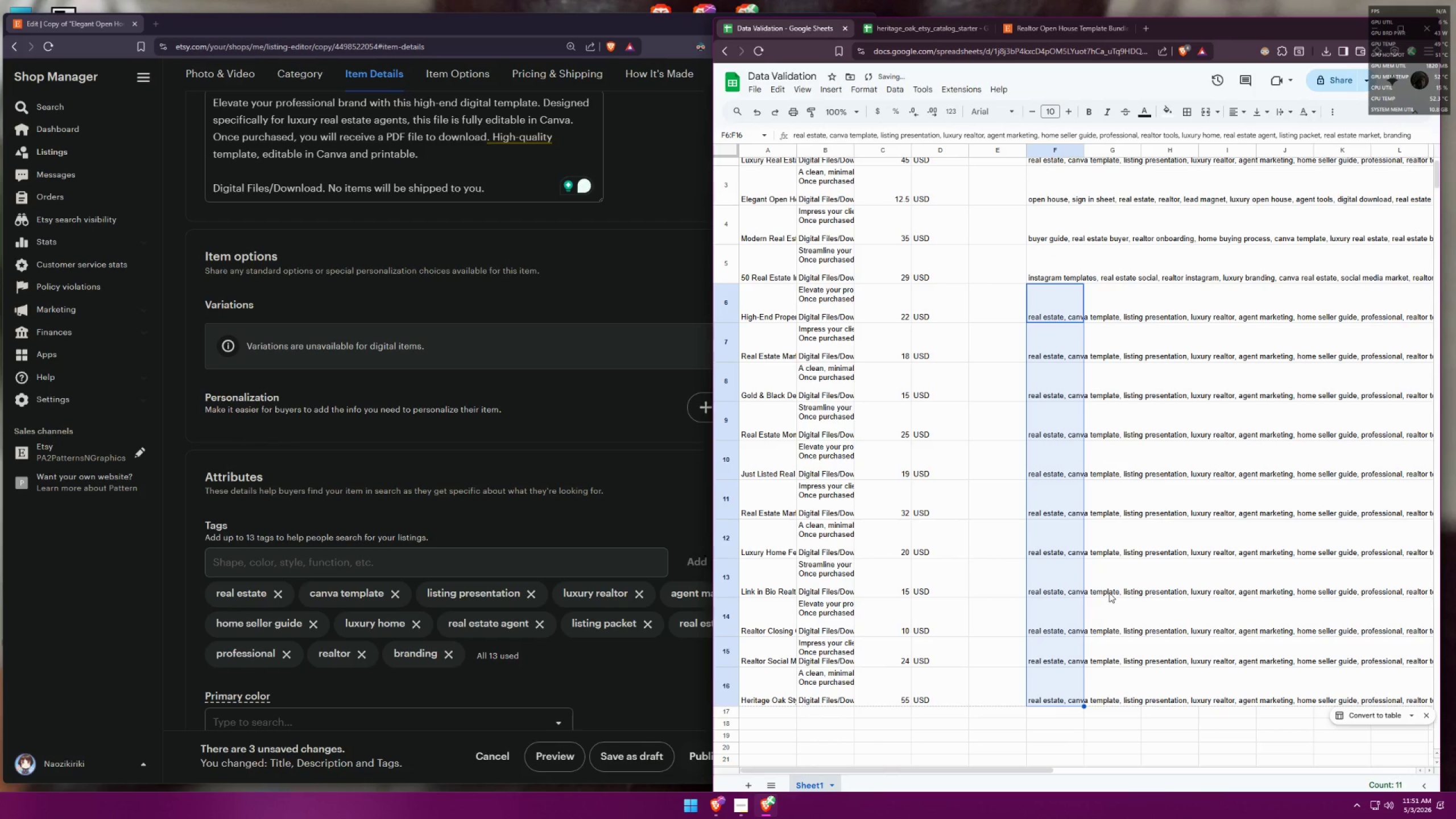 
left_click([1116, 552])
 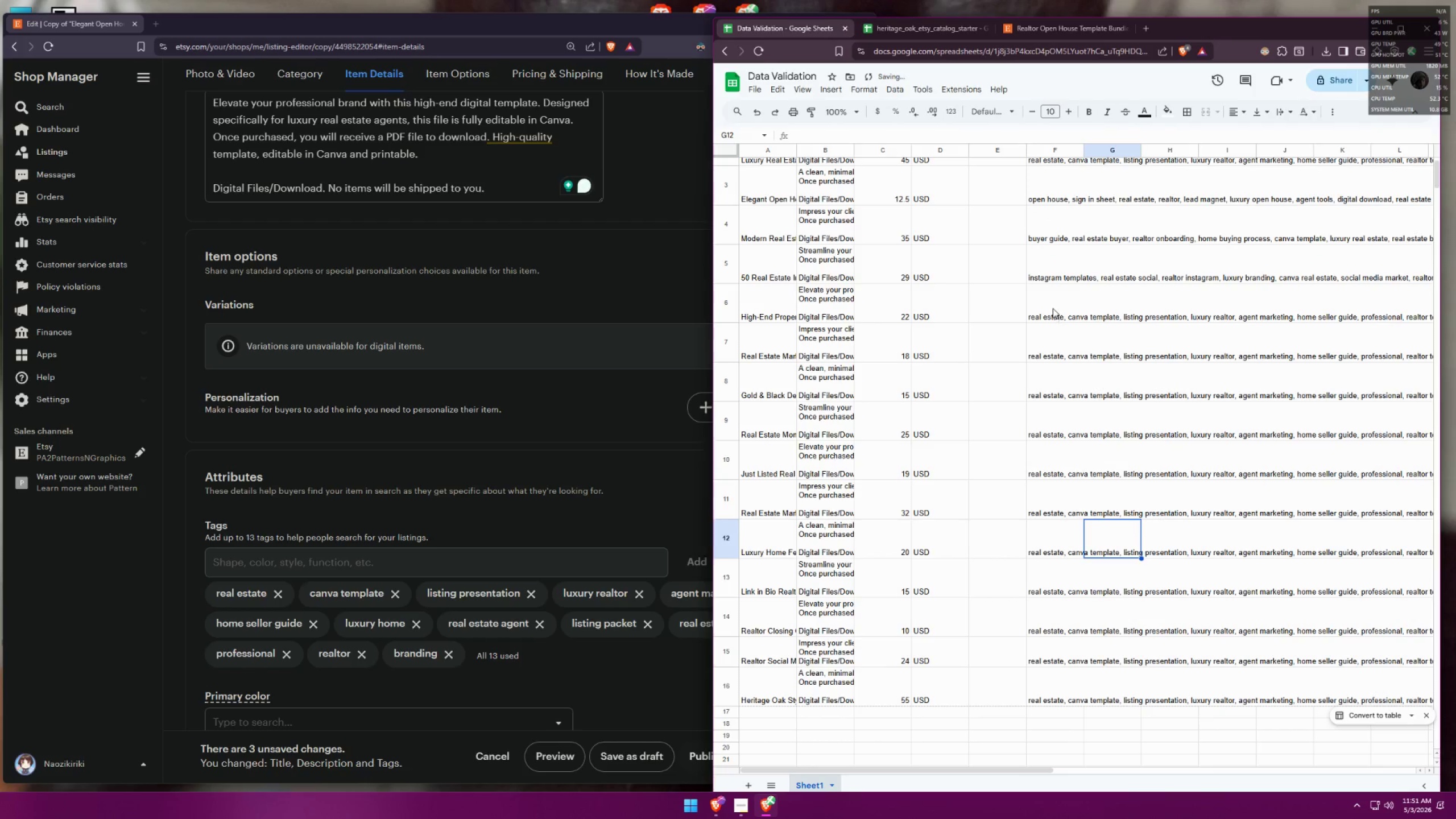 
double_click([1053, 308])
 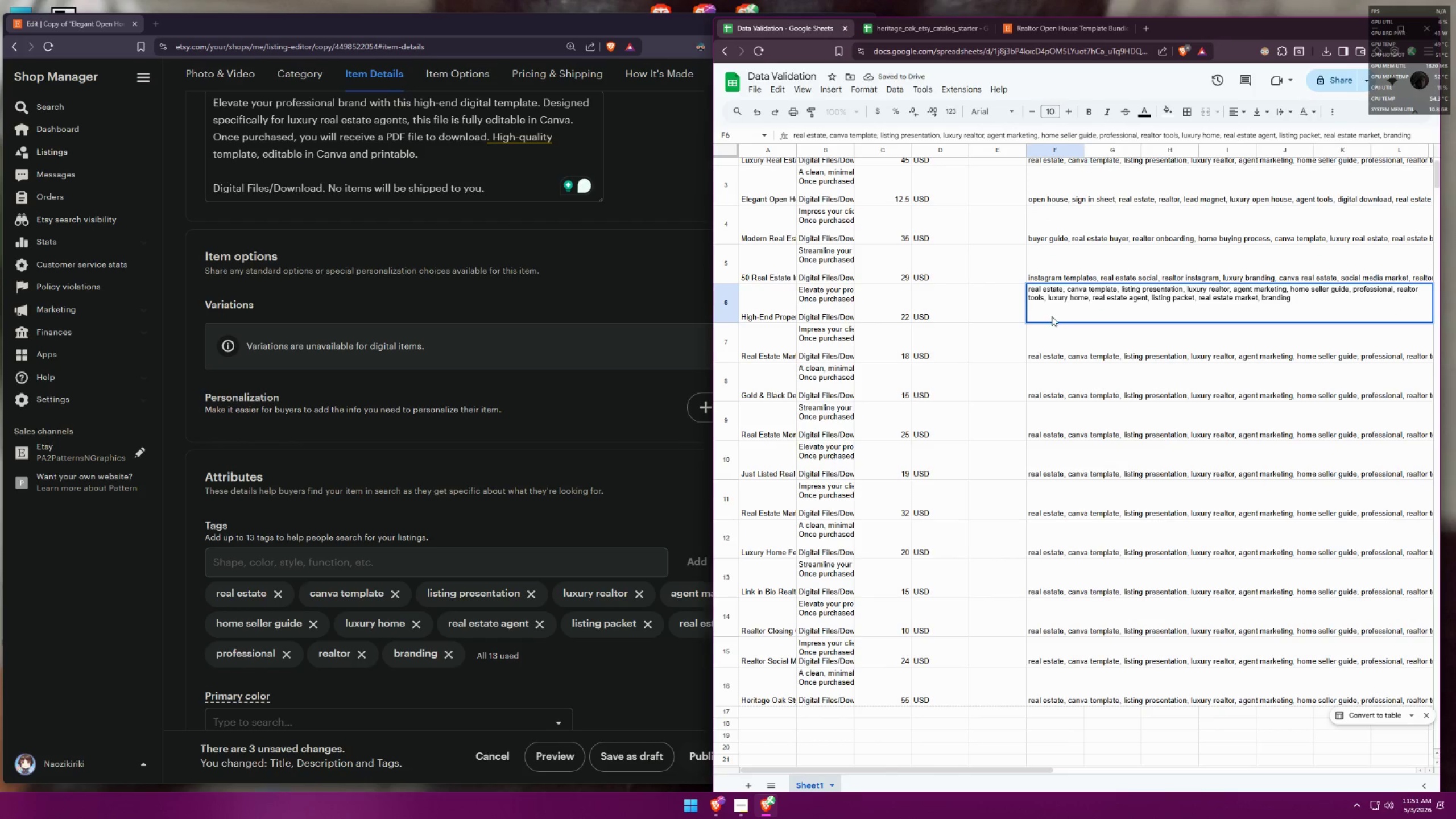 
double_click([1046, 338])
 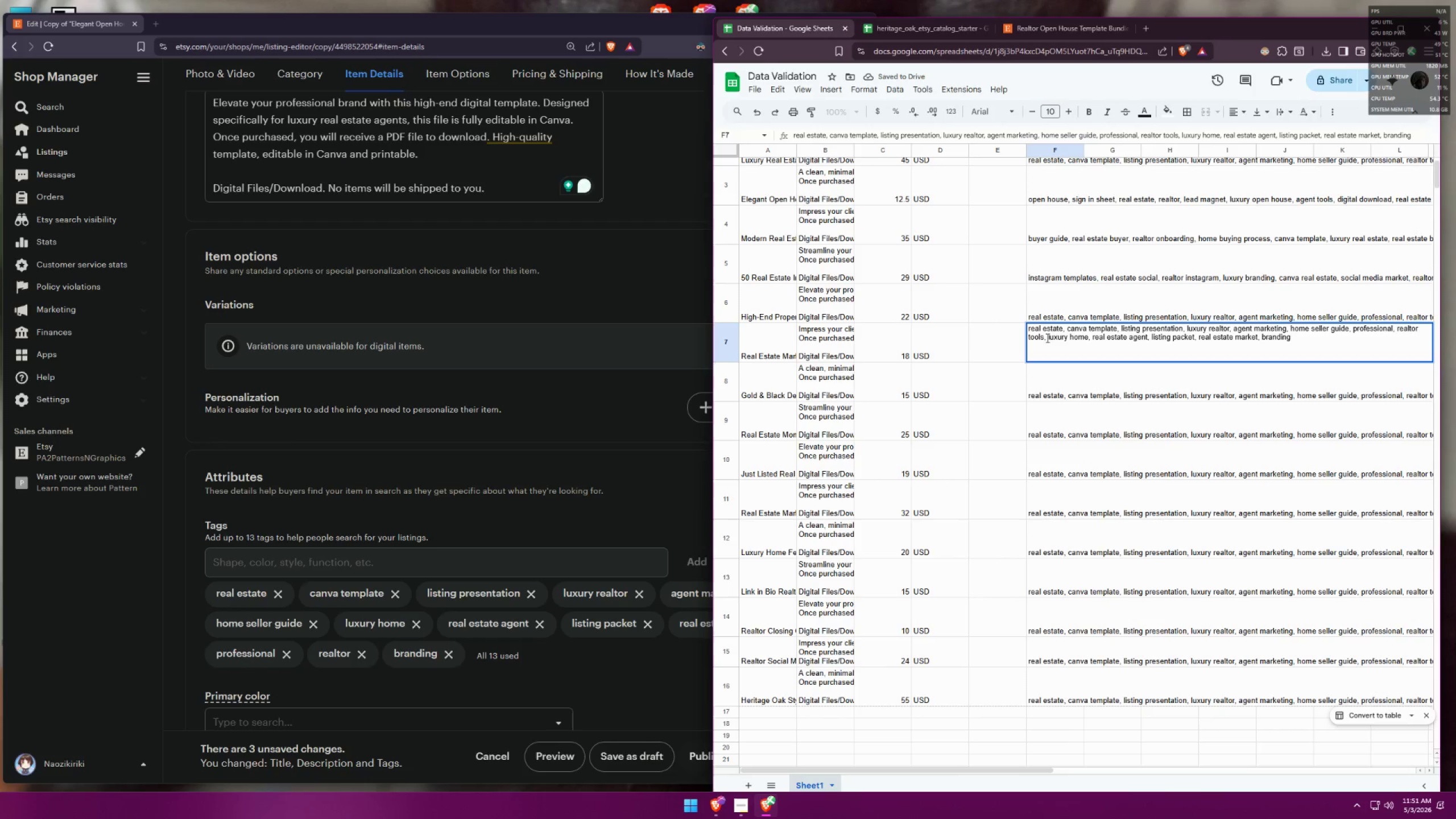 
double_click([1049, 395])
 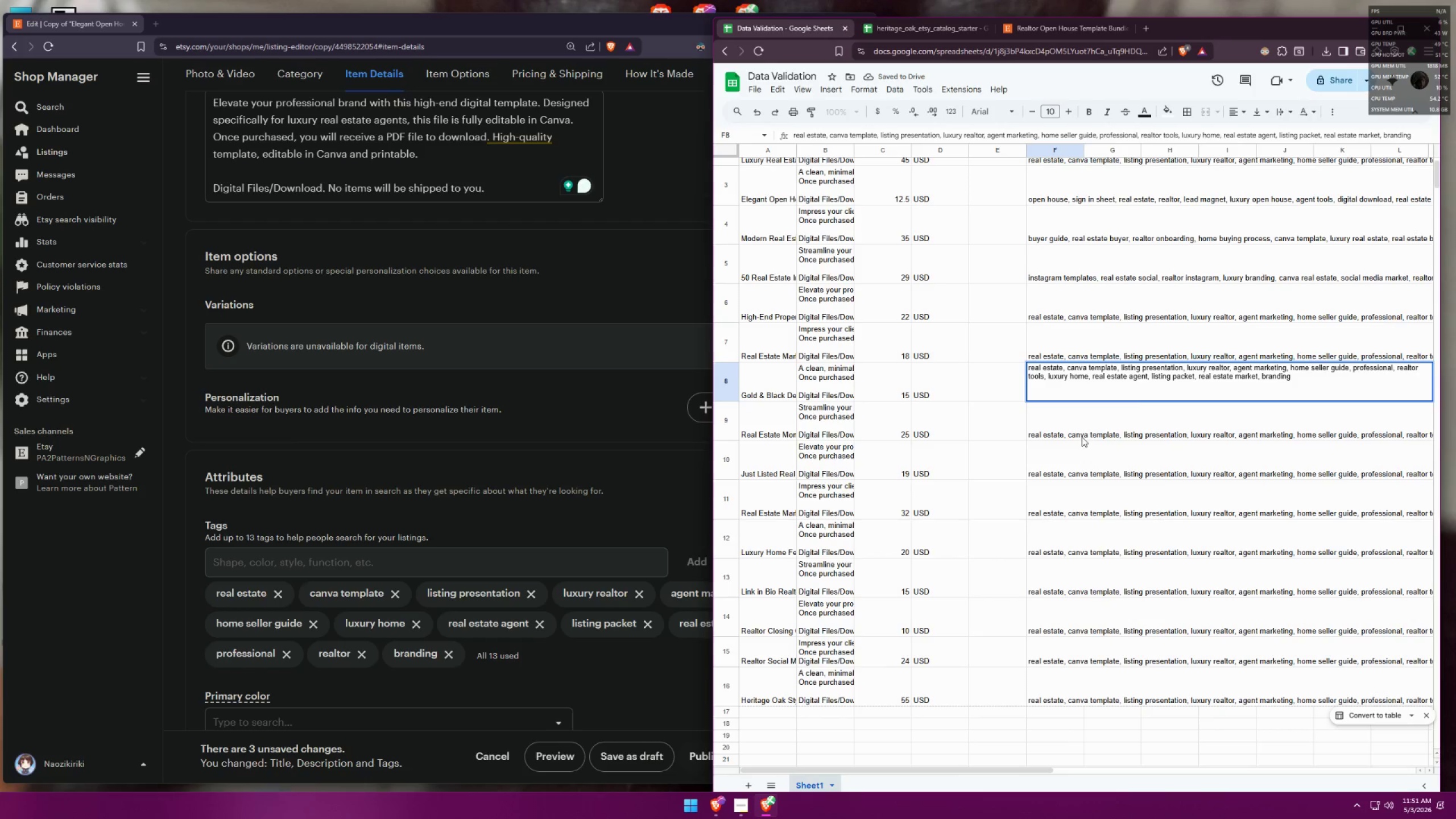 
key(Control+A)
 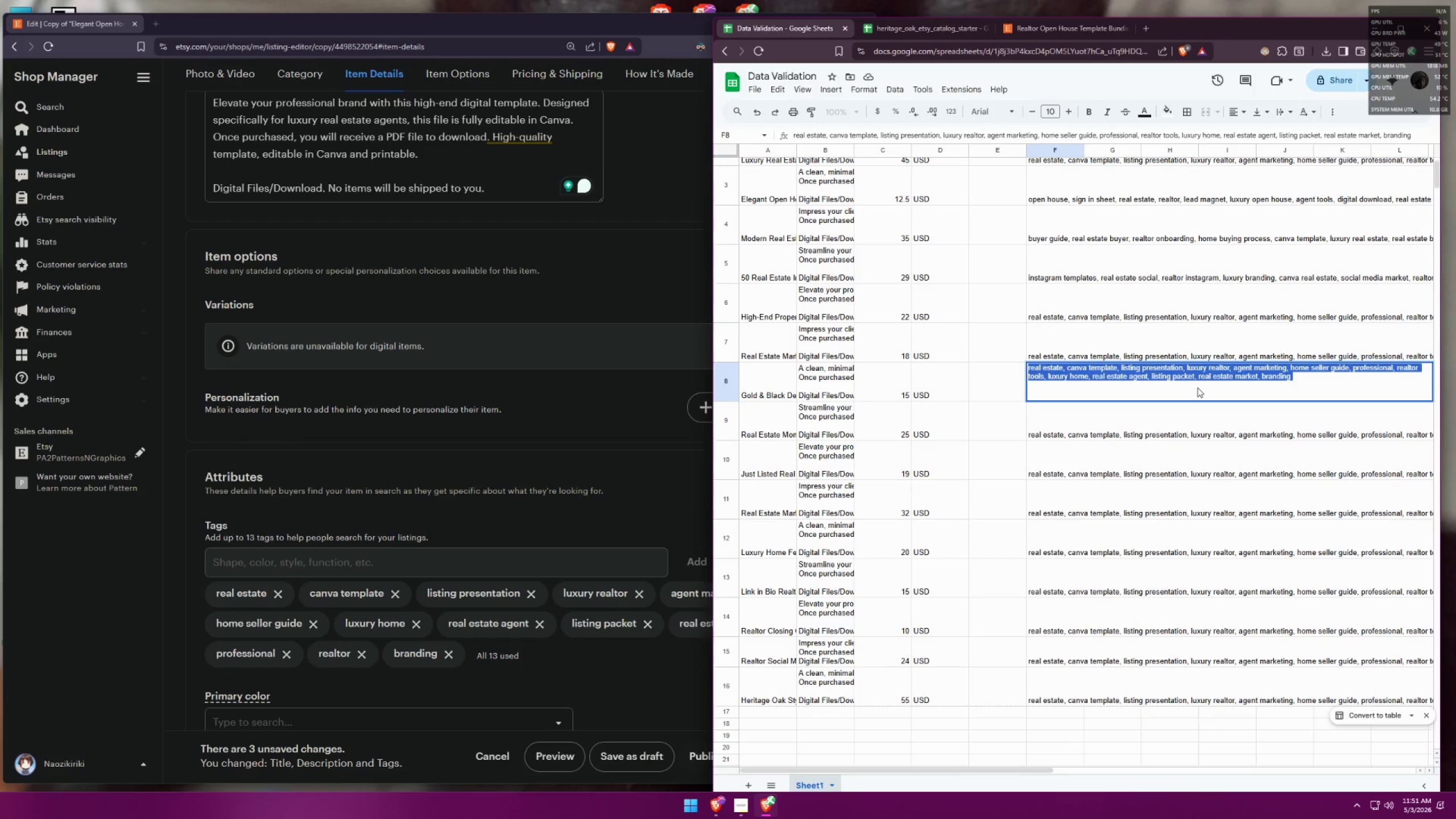 
key(Control+C)
 